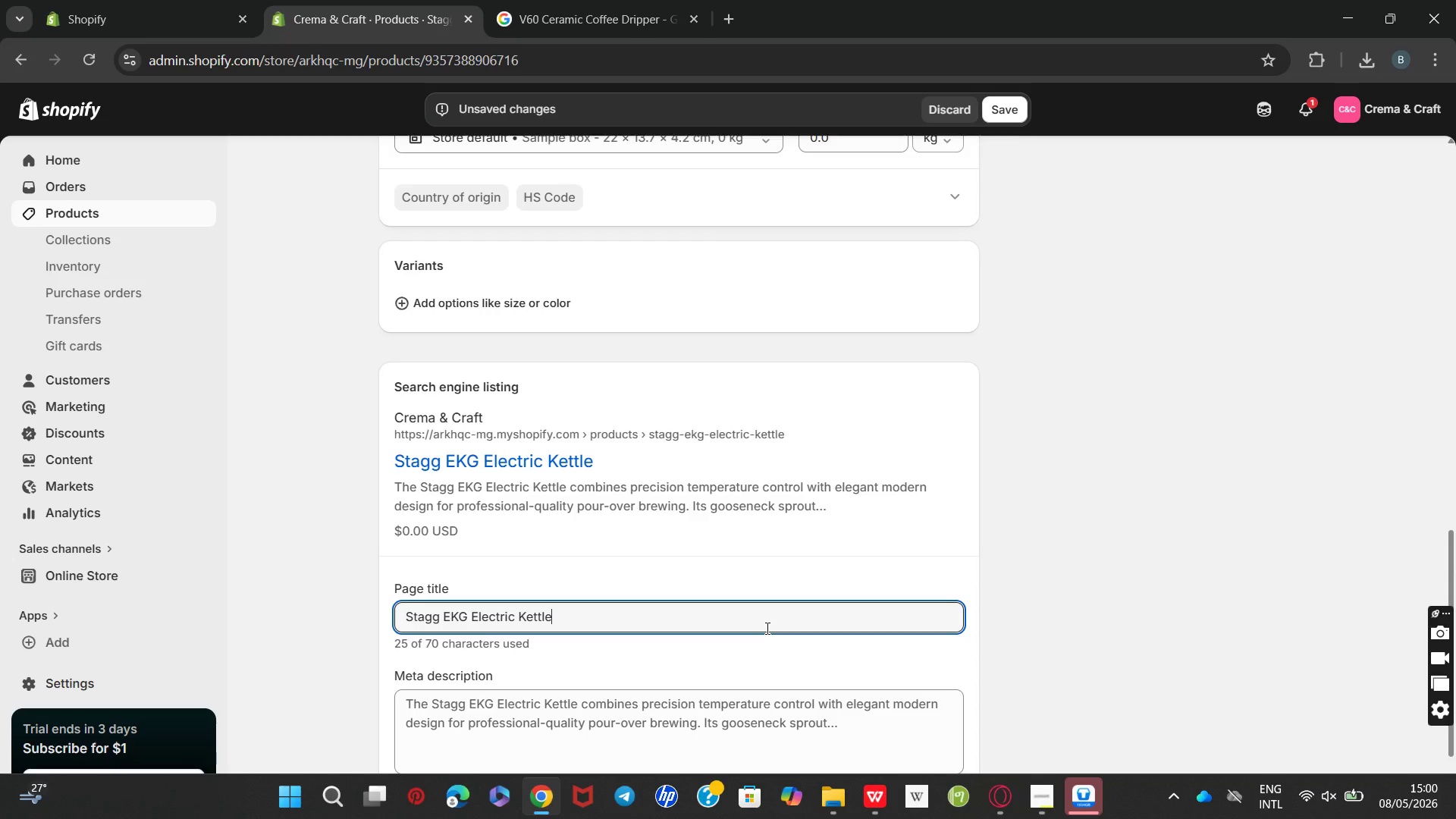 
type( [Break] Precision F)
key(Backspace)
type(Gooseneck Kettle)
 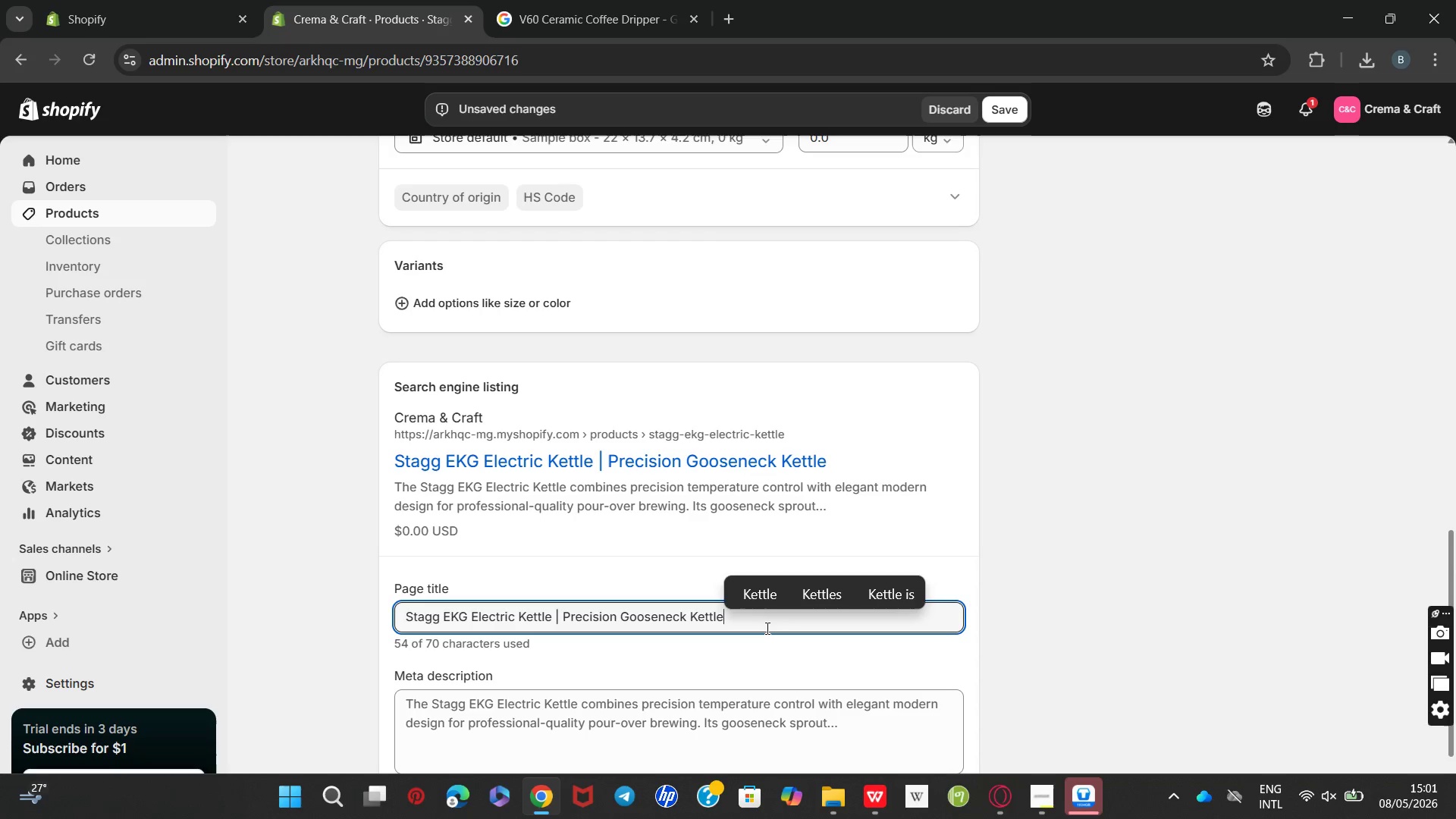 
double_click([632, 740])
 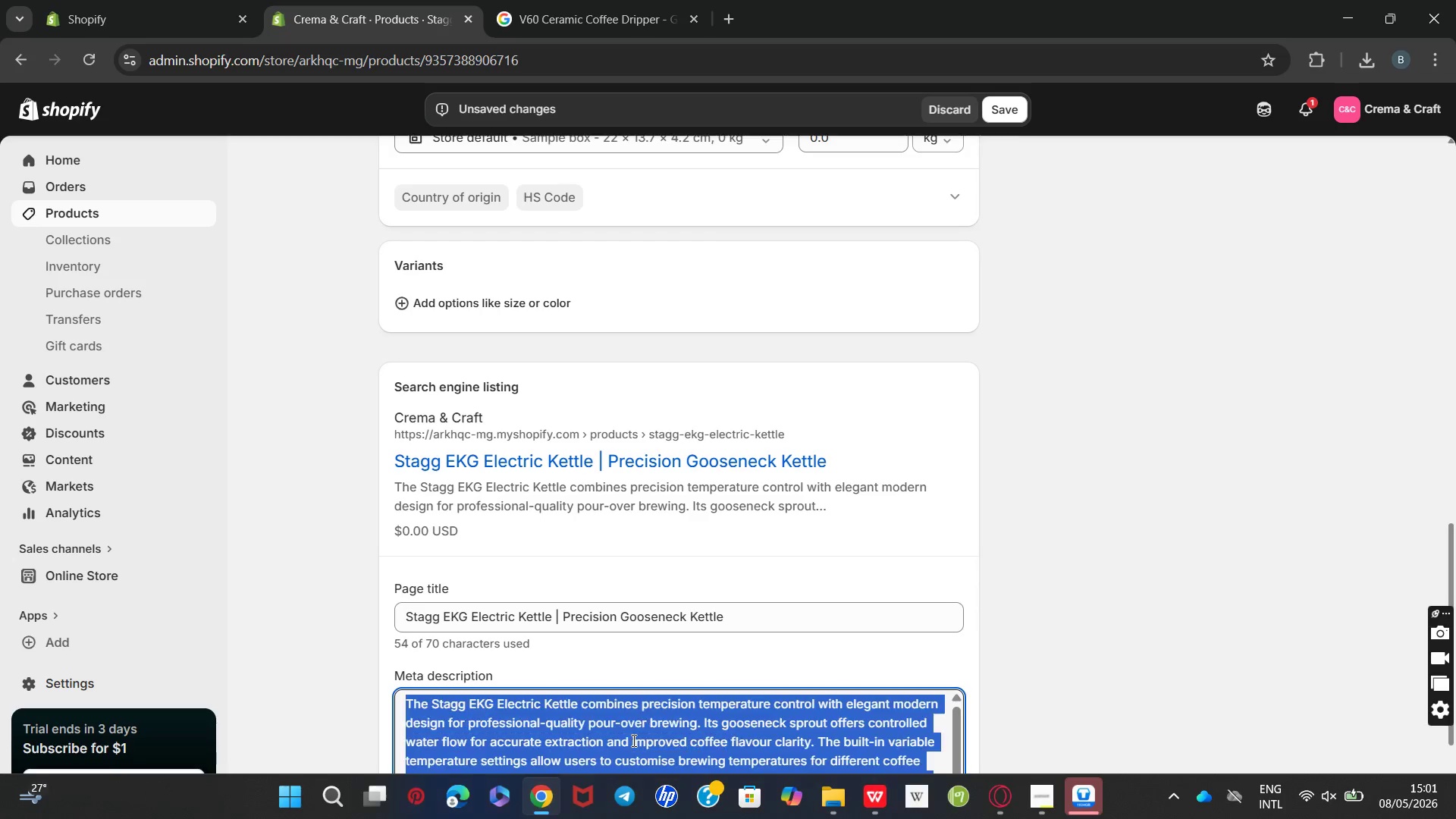 
triple_click([632, 740])
 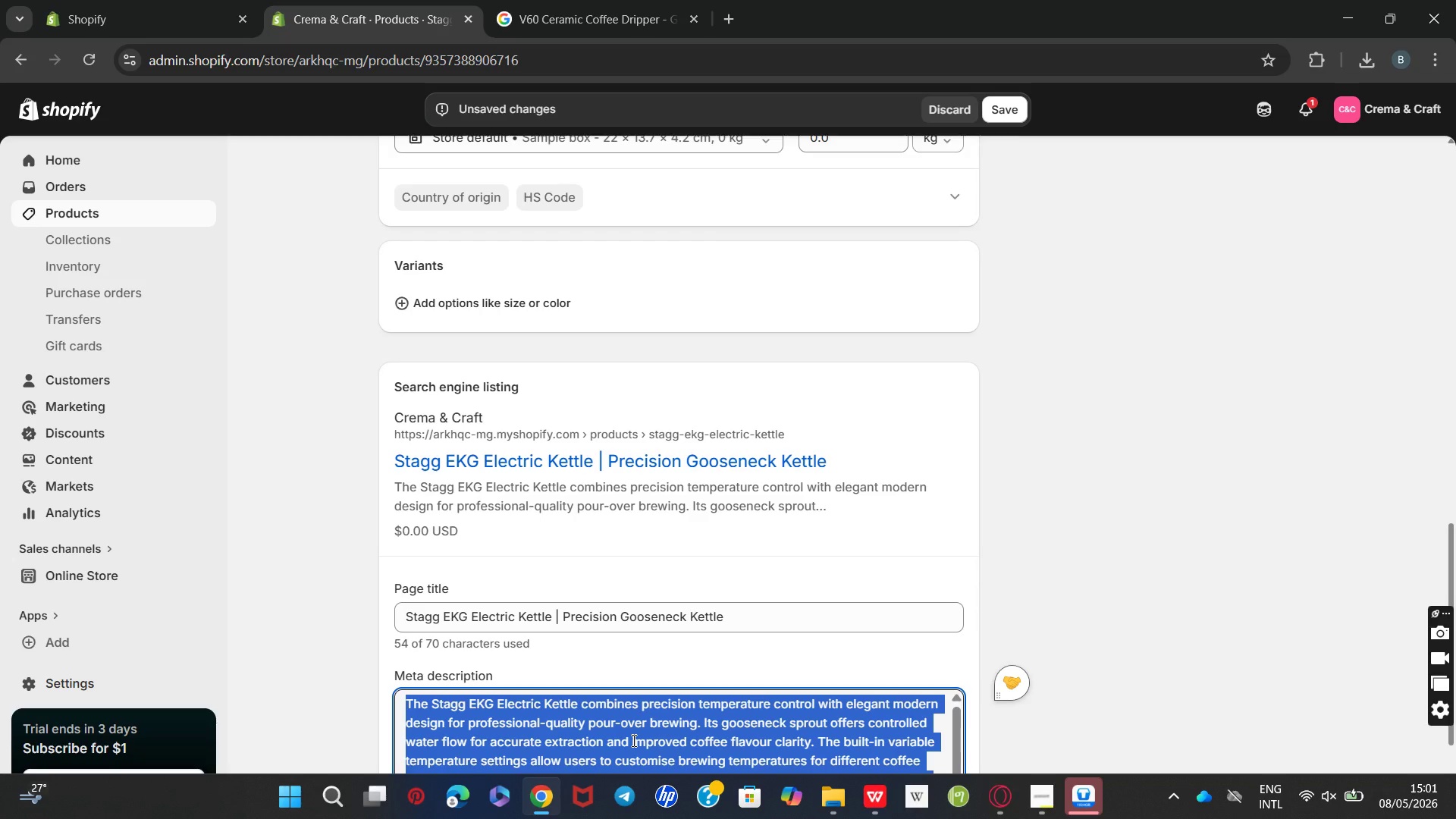 
wait(6.34)
 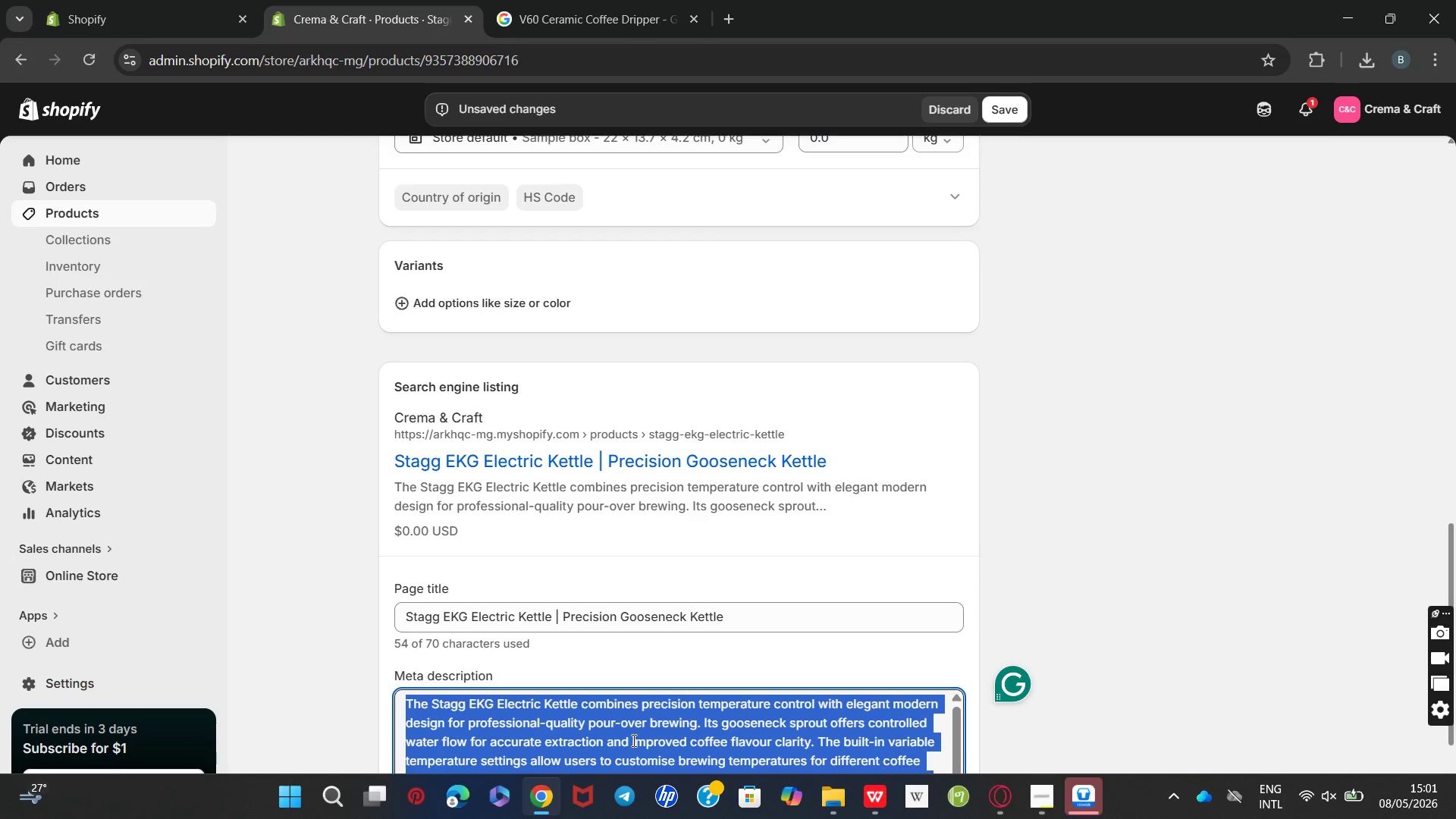 
type(Improve )
 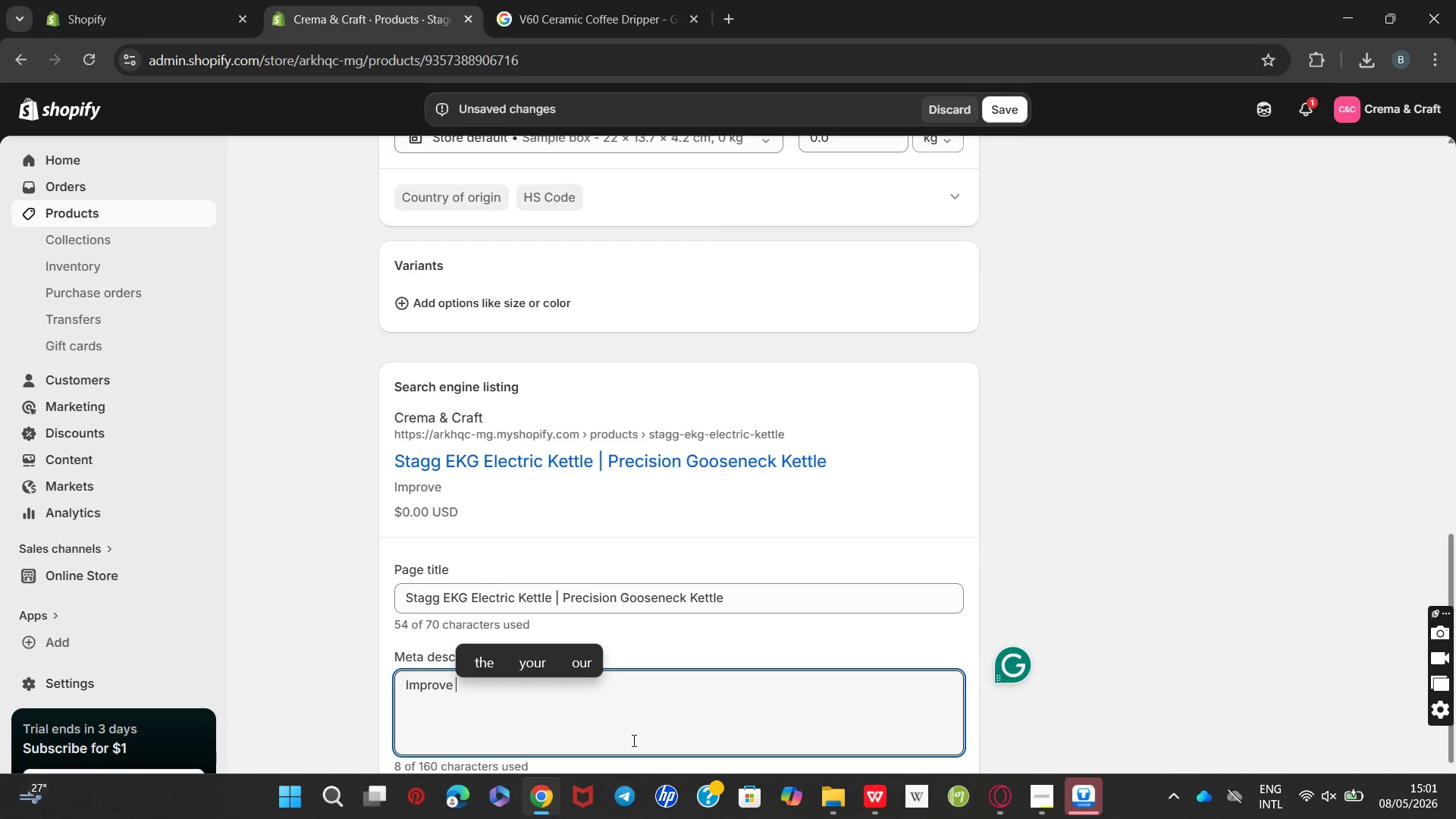 
hold_key(key=Backspace, duration=1.16)
 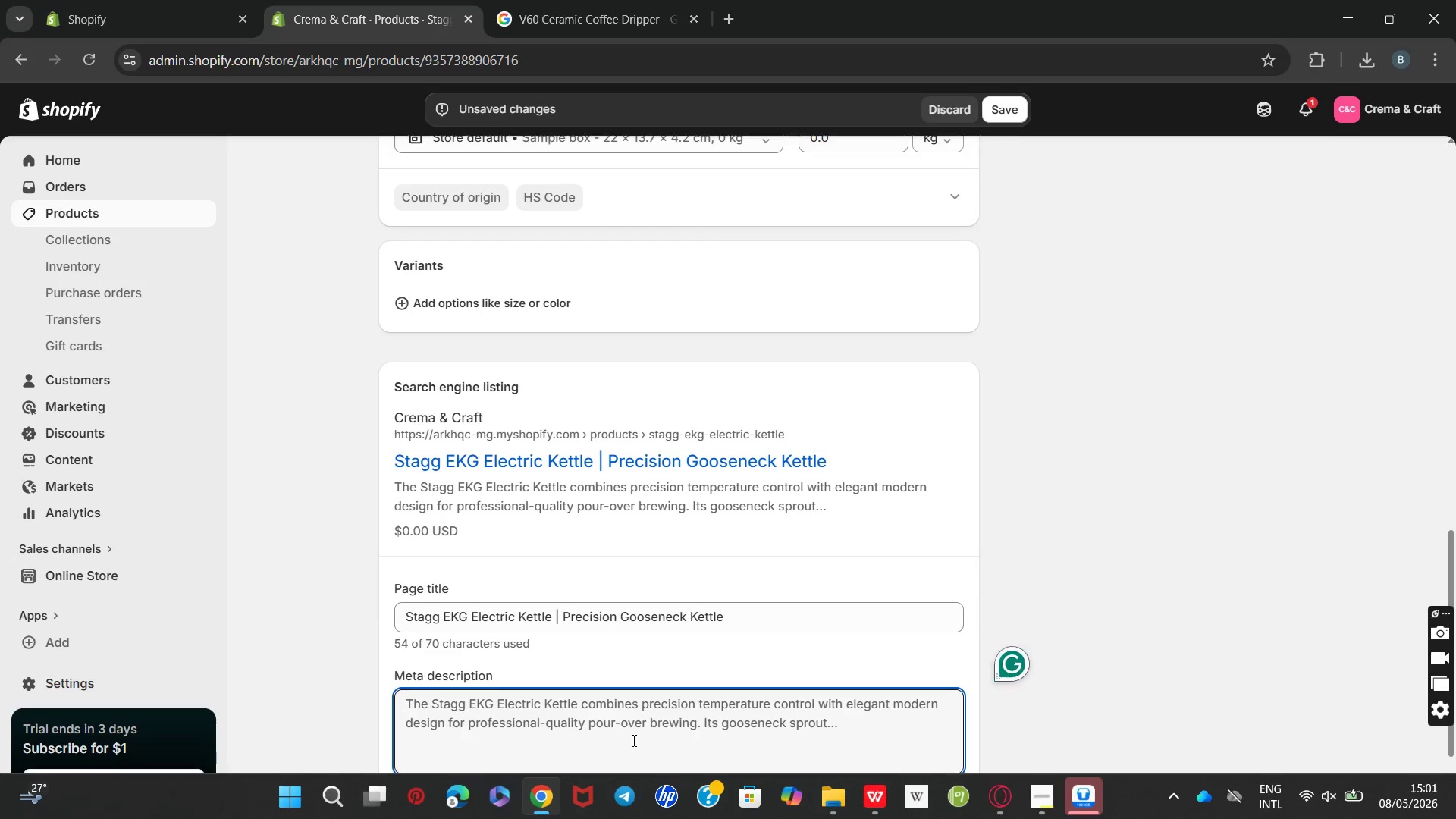 
type(Control every pour precisely using the )
 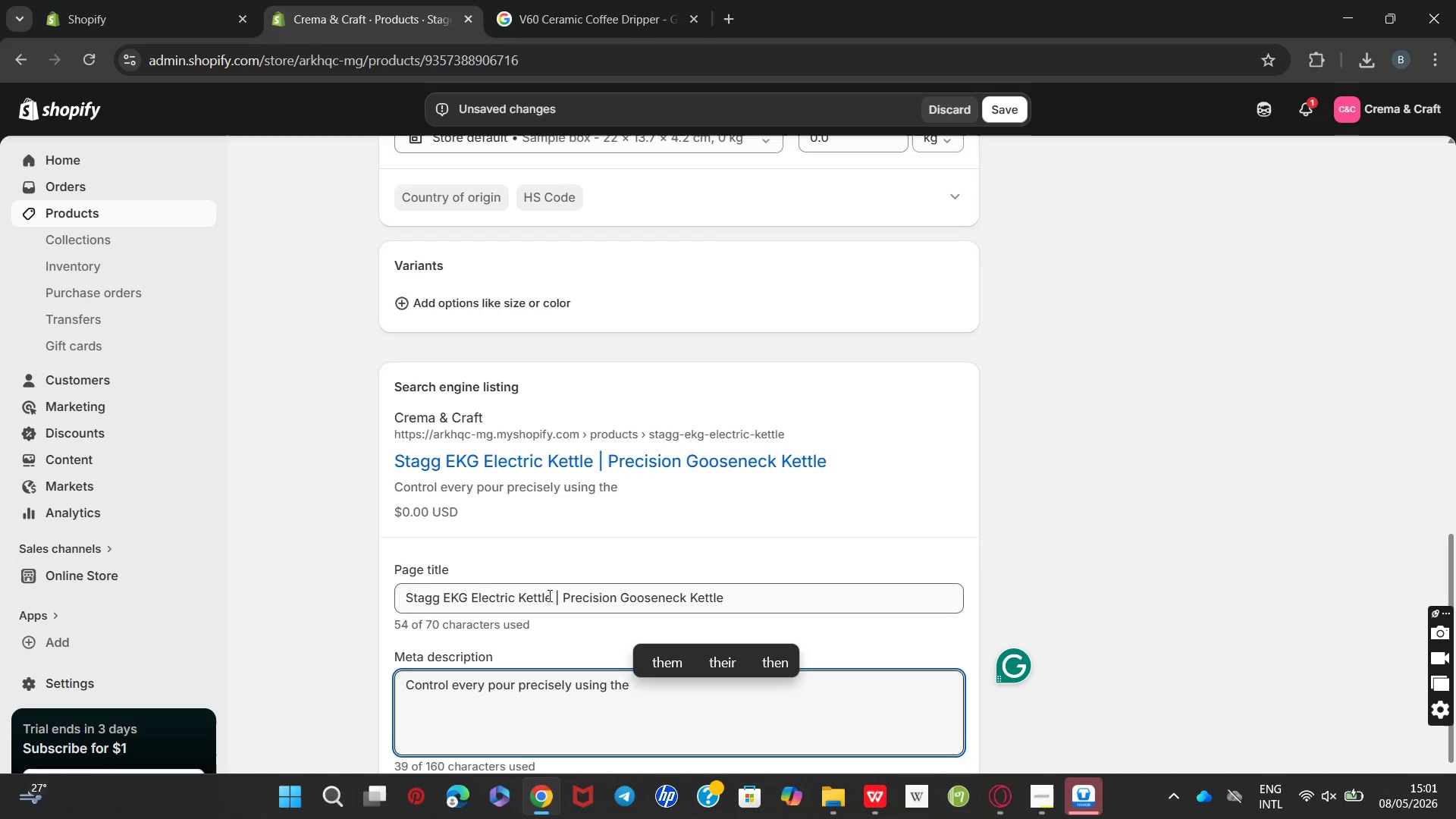 
left_click_drag(start_coordinate=[551, 597], to_coordinate=[388, 606])
 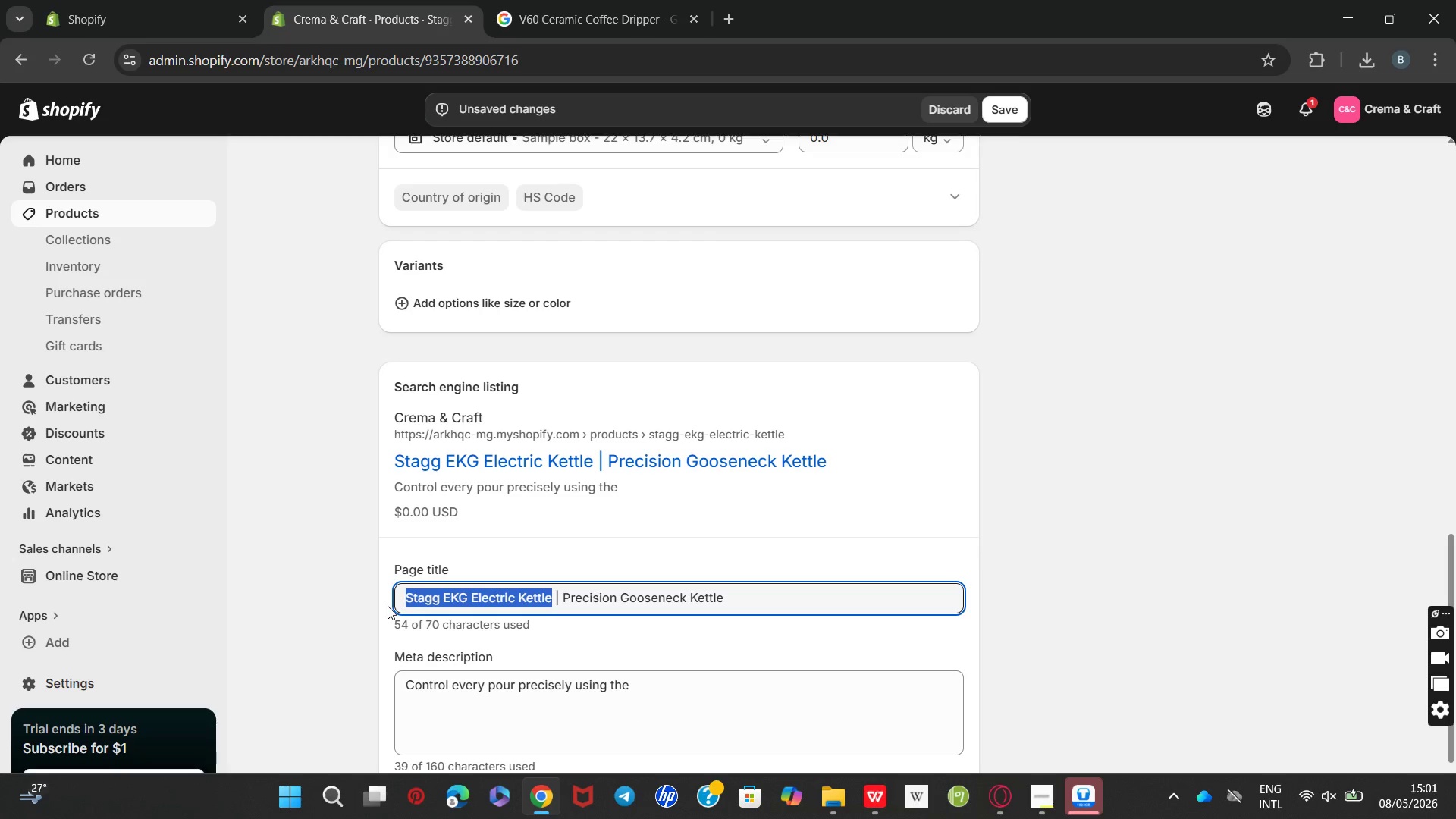 
key(Control+C)
 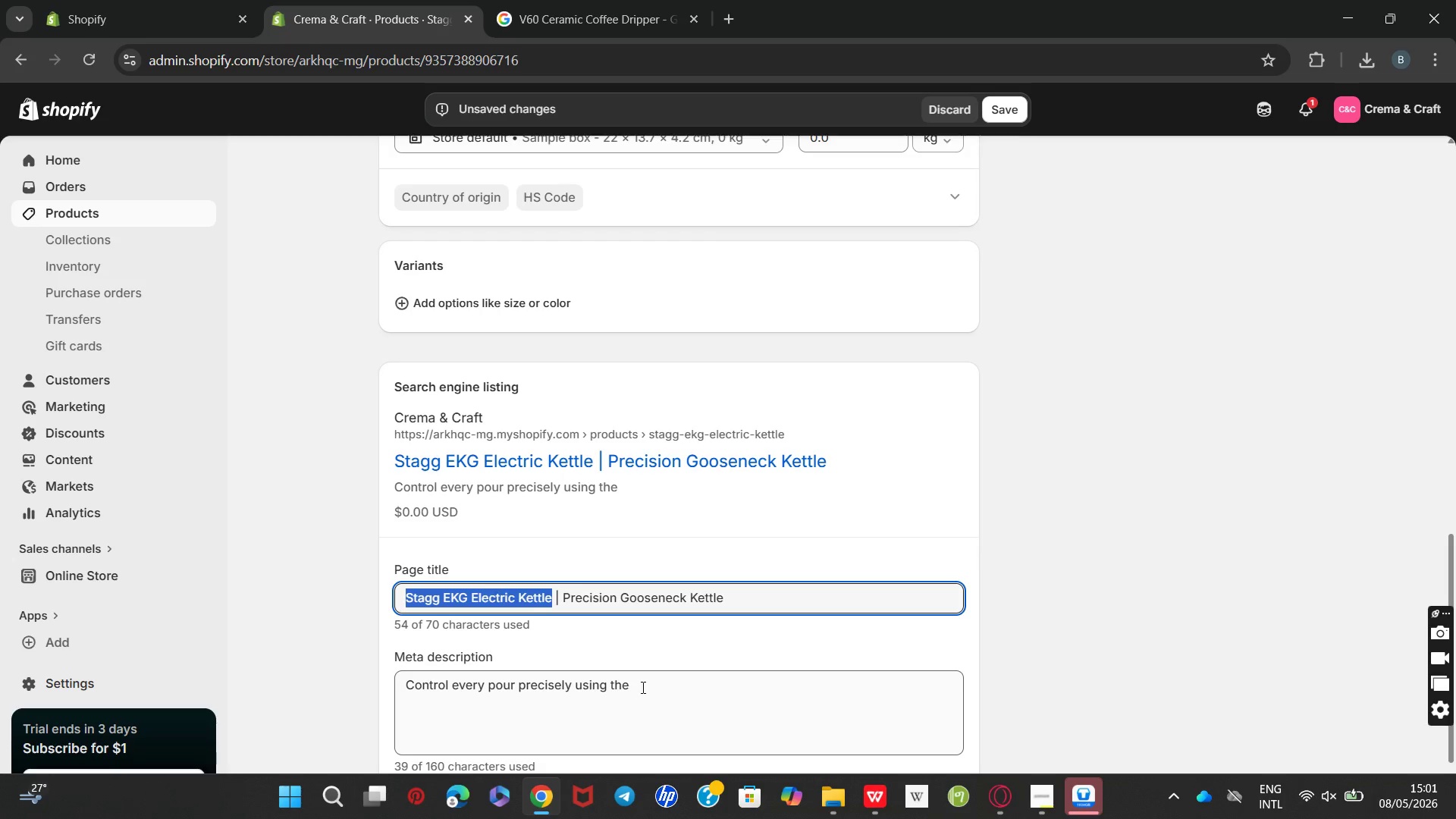 
left_click([643, 684])
 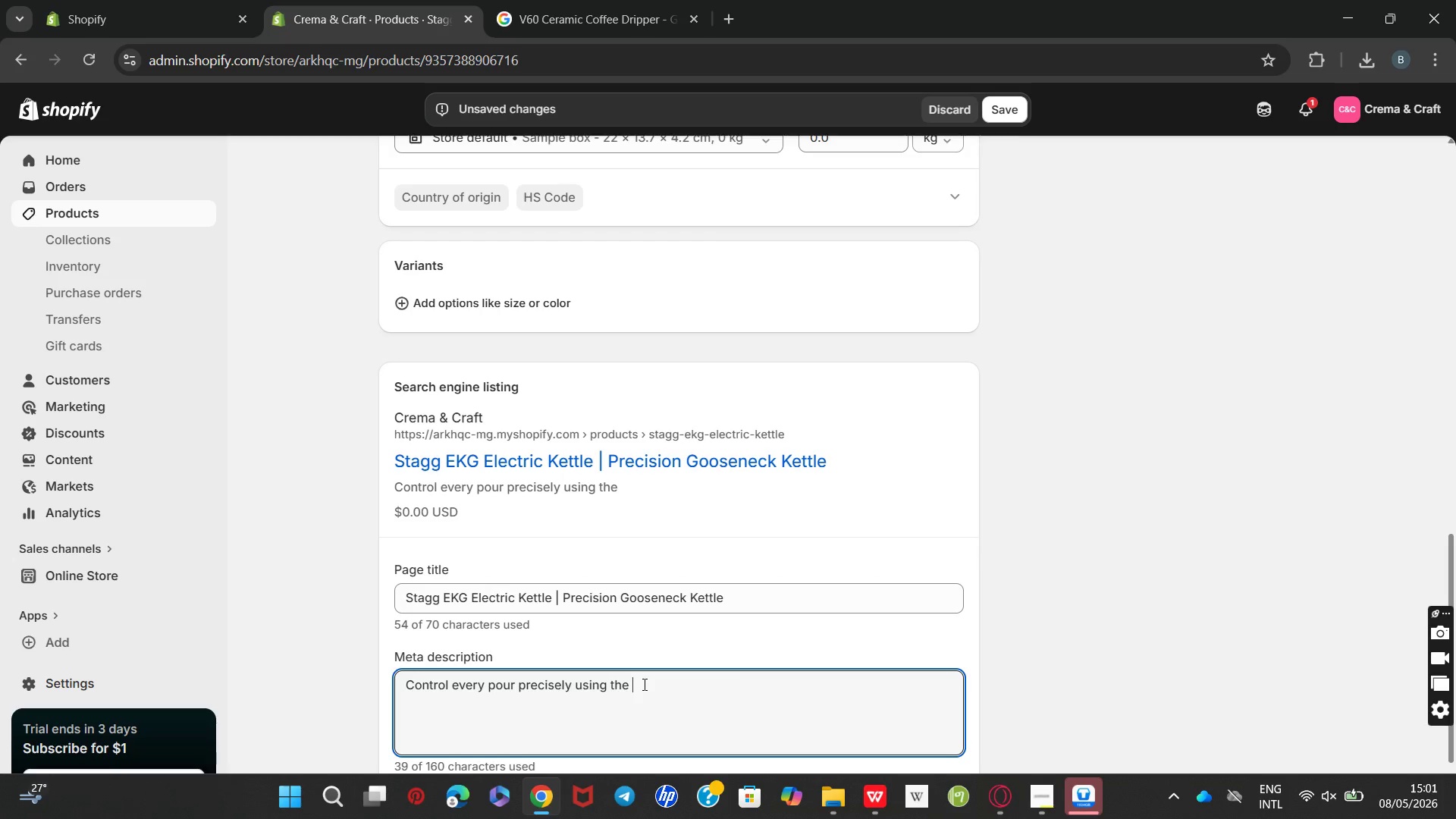 
key(Control+V)
 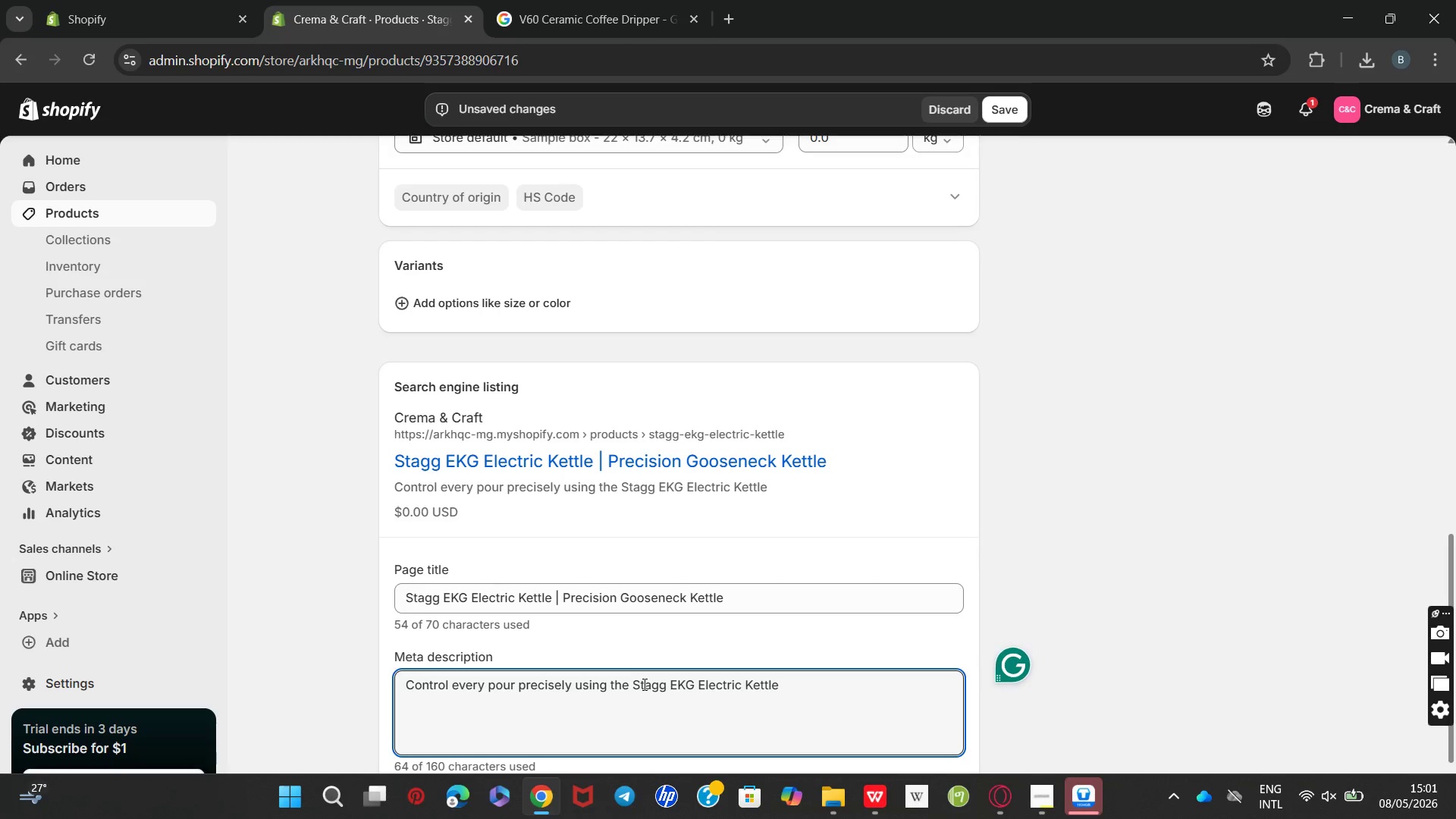 
type( with temperature accuracy and elegant design. But)
key(Backspace)
type(y)
 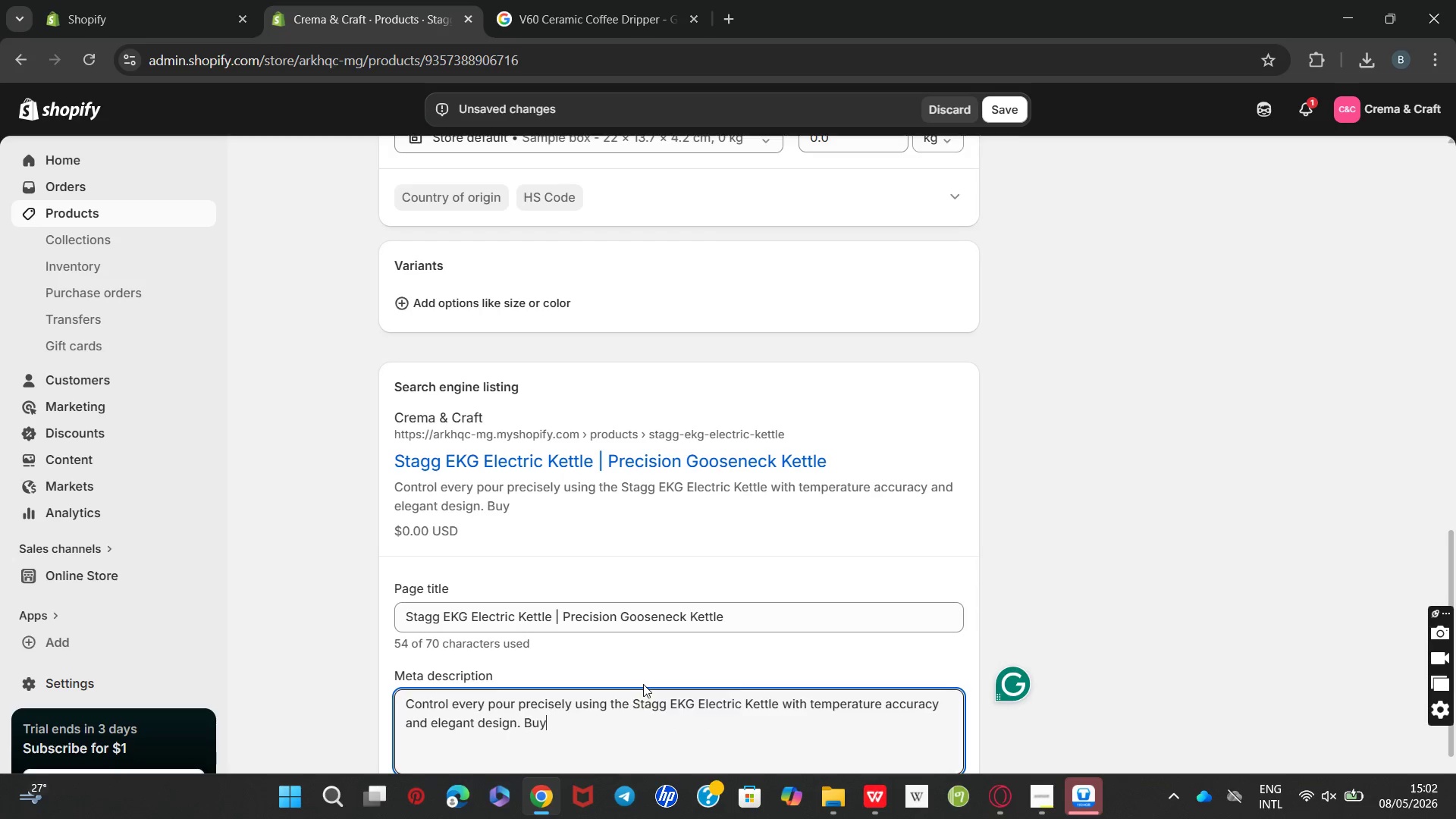 
scroll: coordinate [643, 684], scroll_direction: down, amount: 3.0
 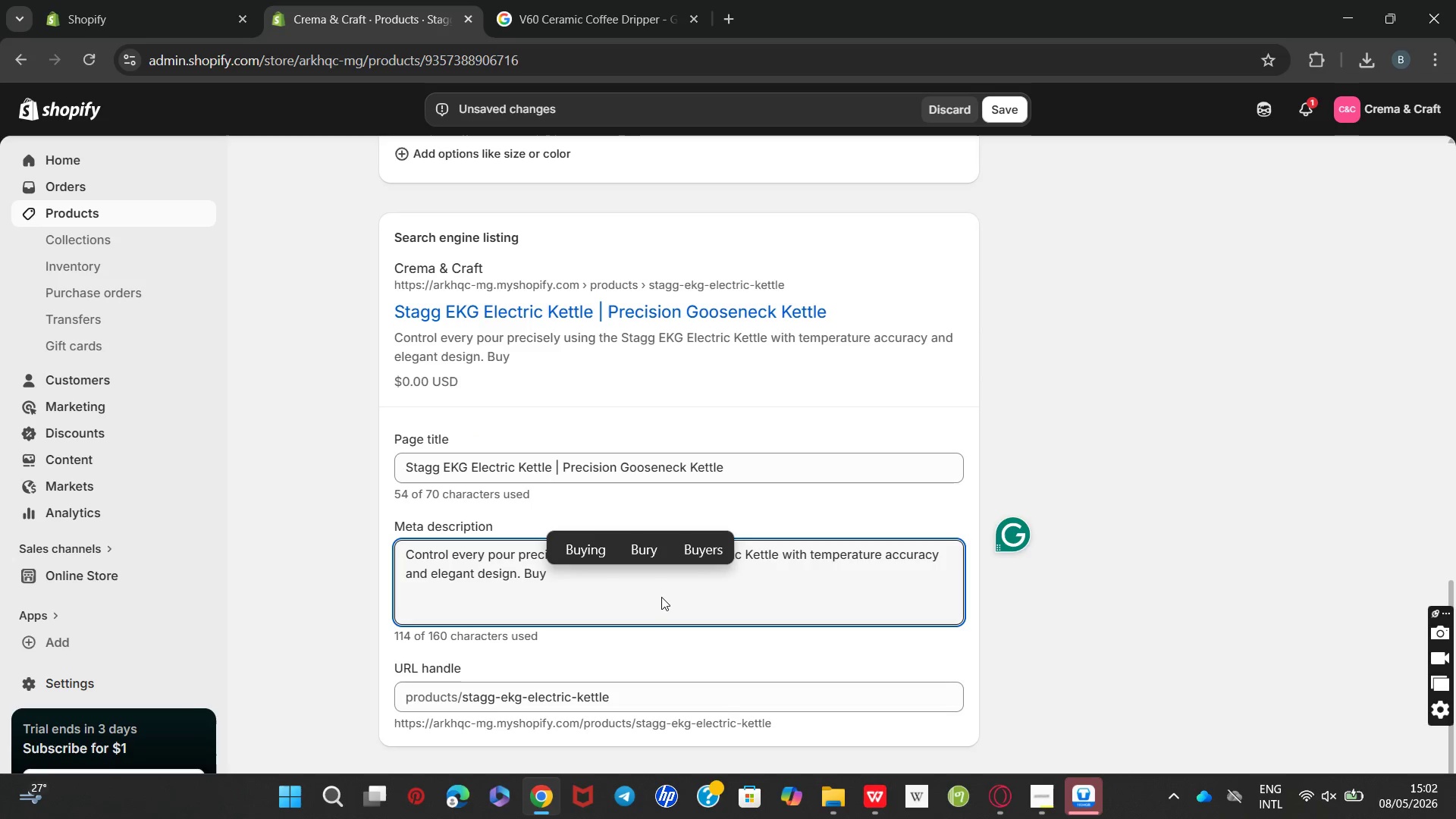 
type( now for precise coffeee control.)
 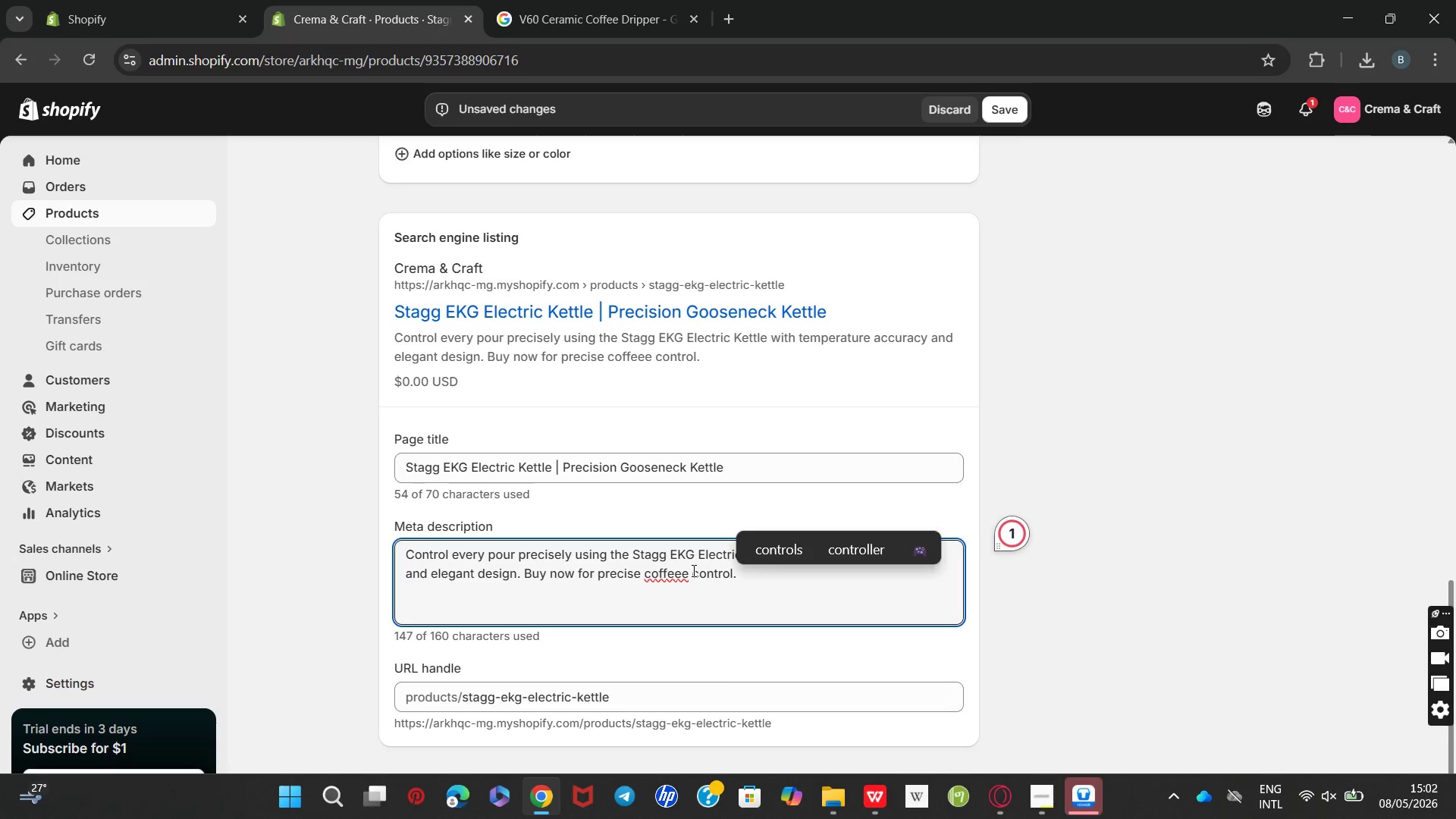 
left_click([686, 575])
 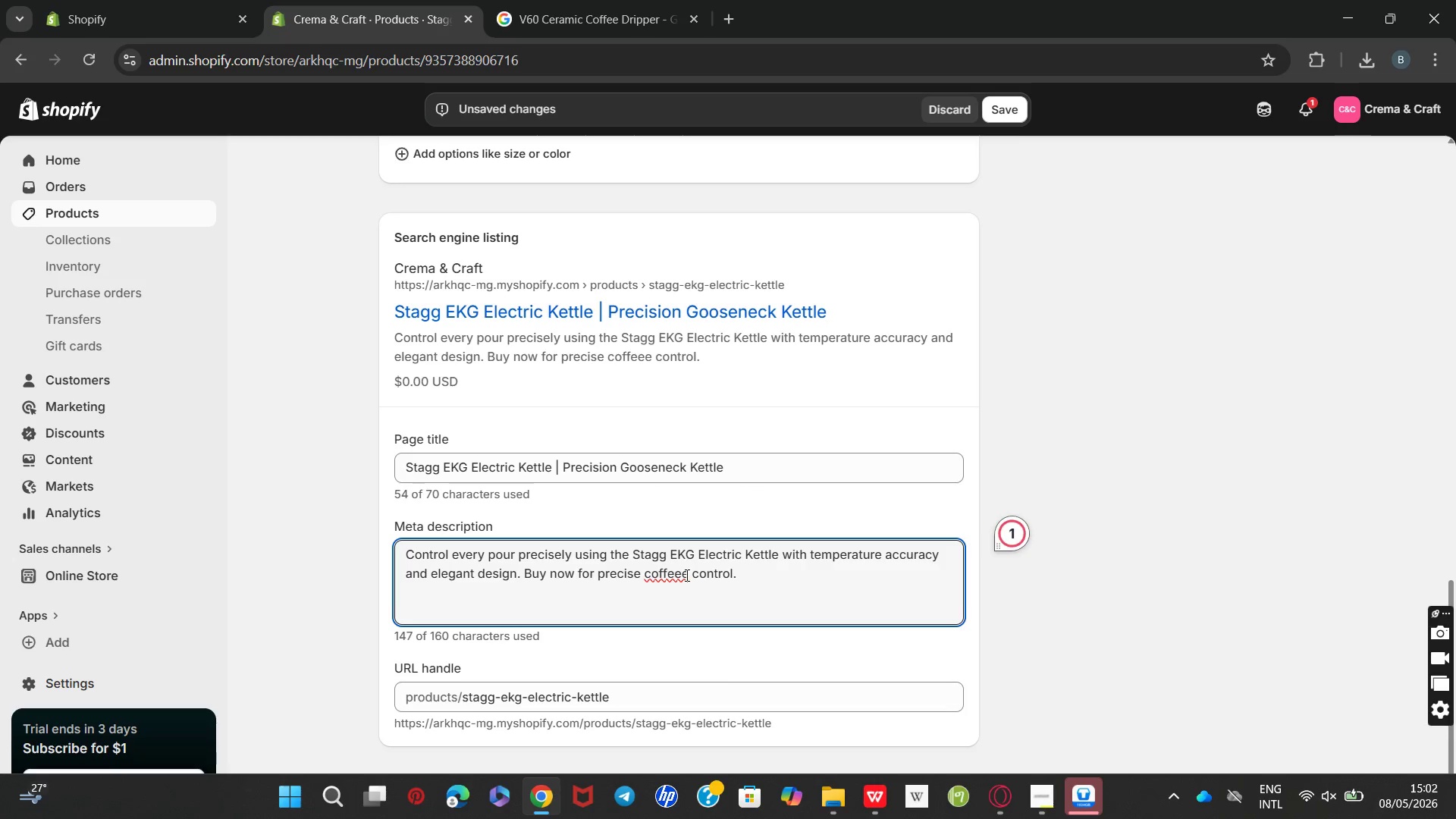 
key(Backspace)
 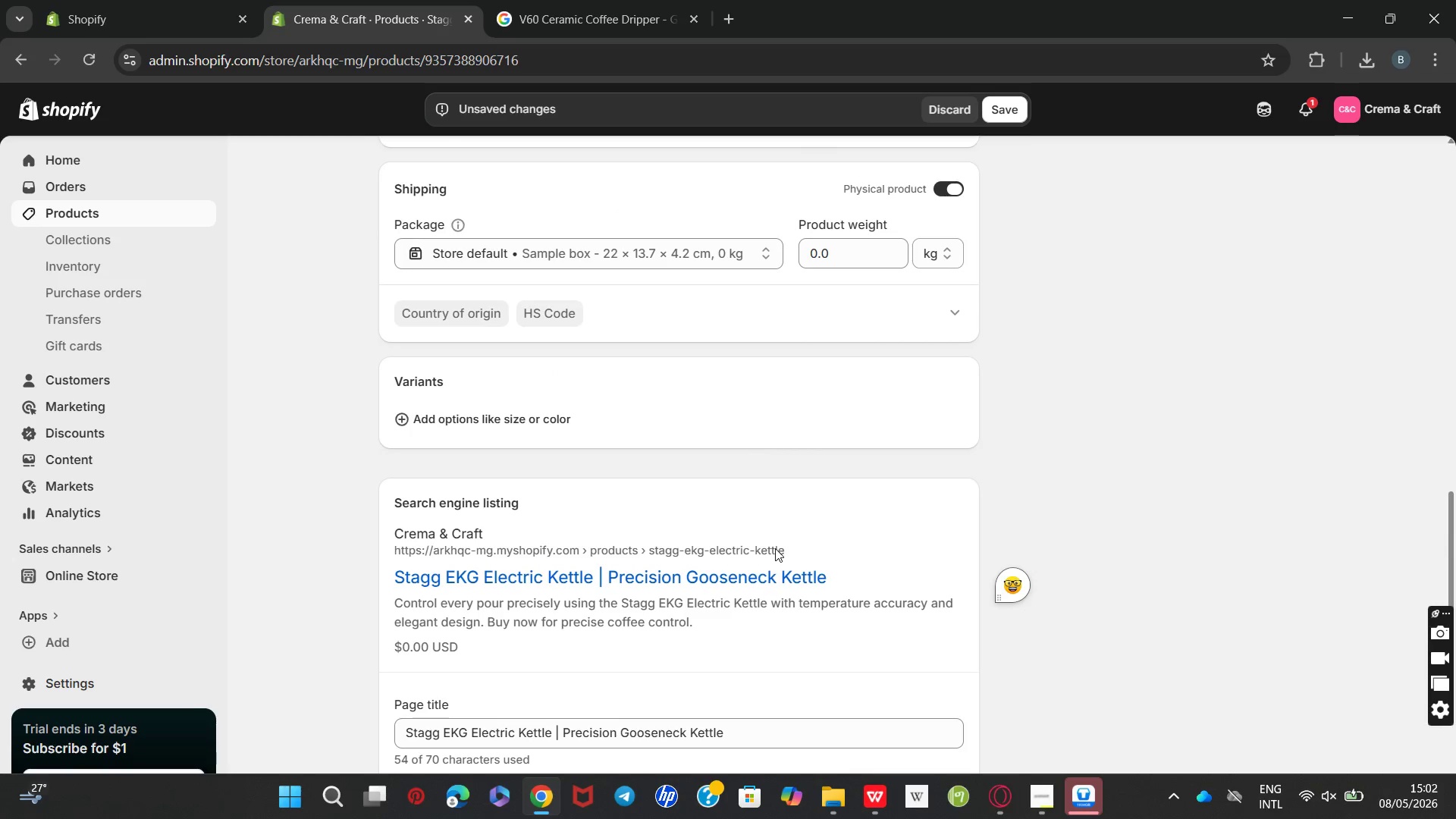 
wait(7.44)
 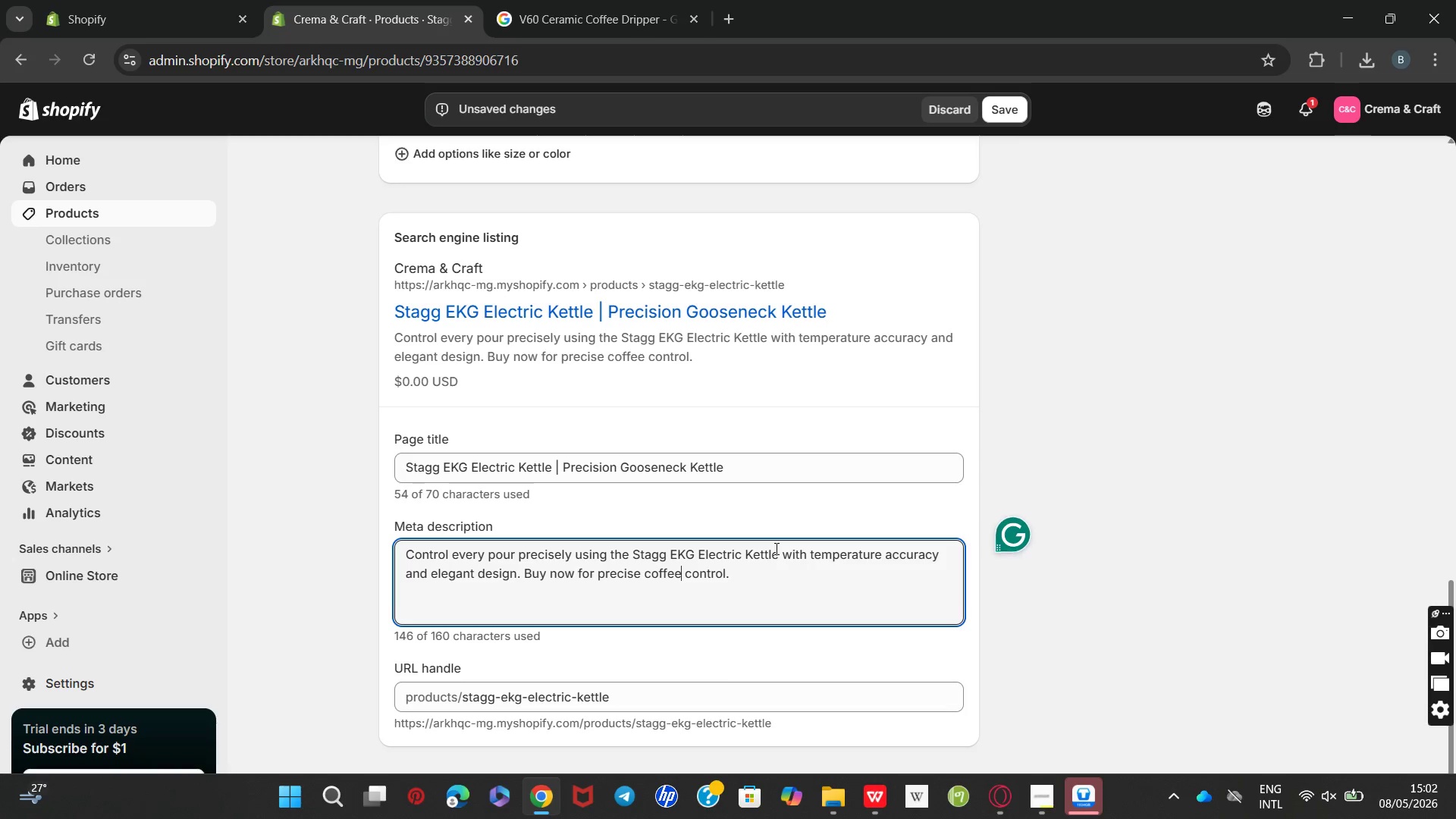 
mouse_move([996, 772])
 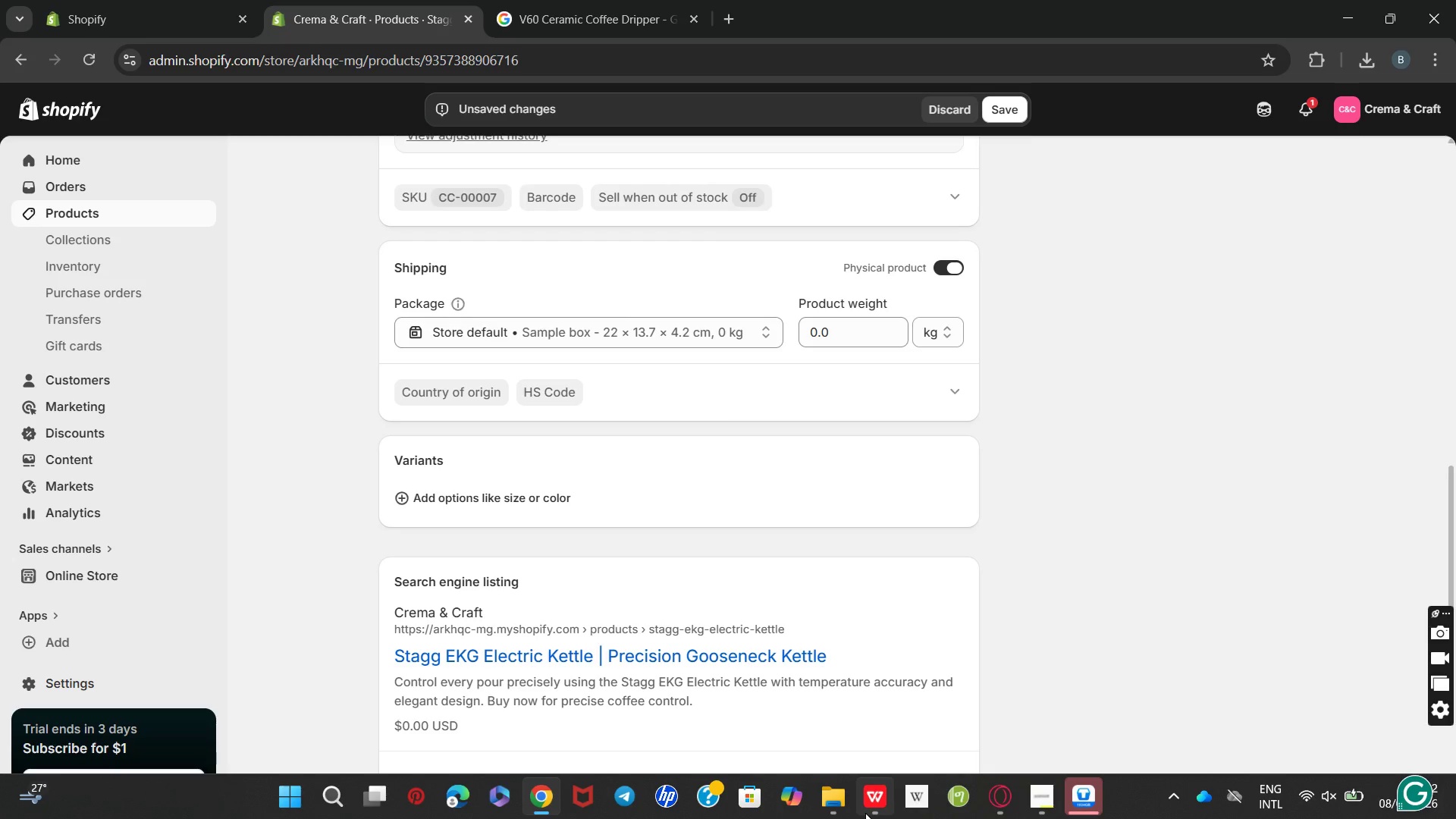 
left_click([872, 711])
 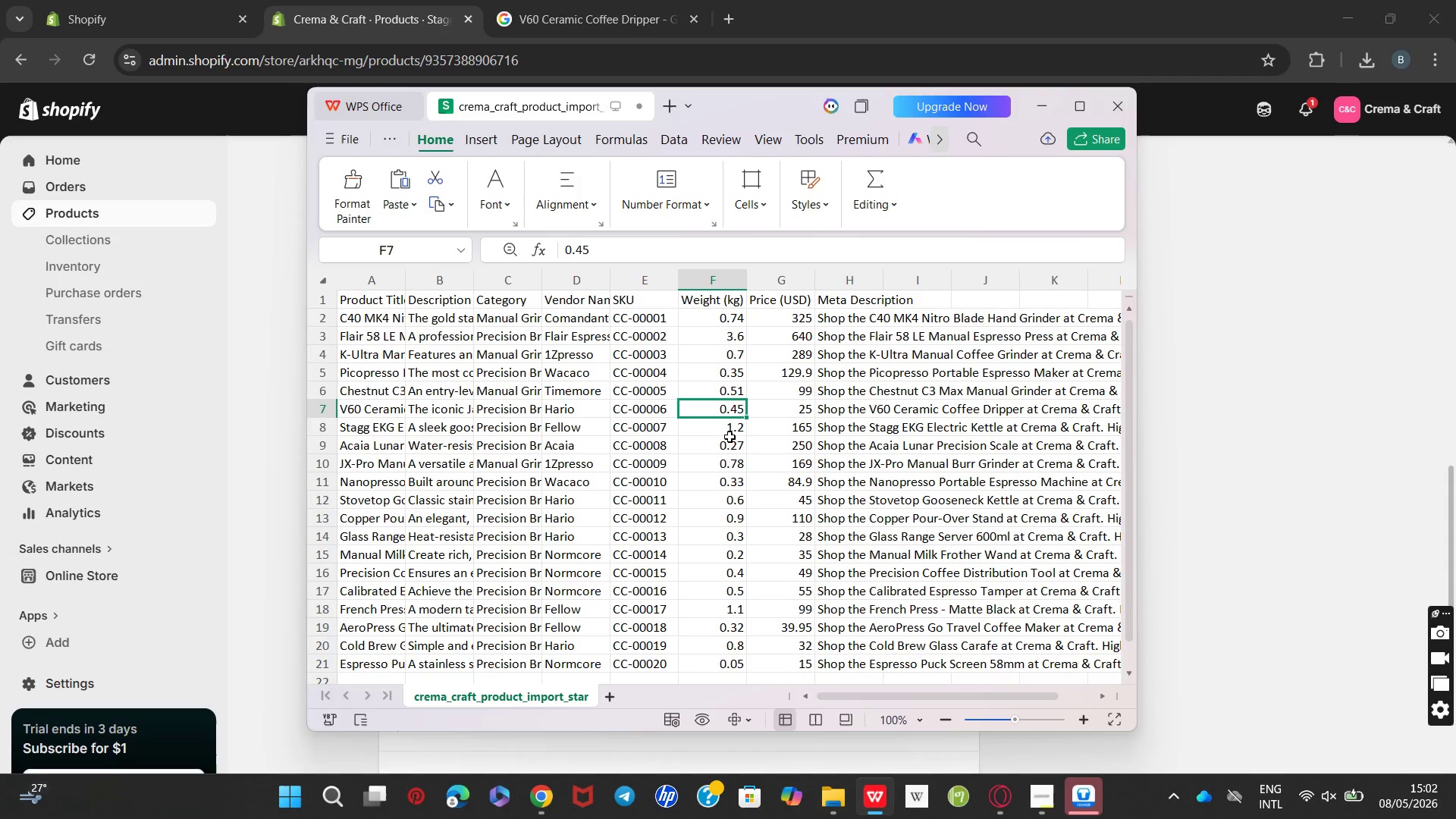 
left_click([728, 430])
 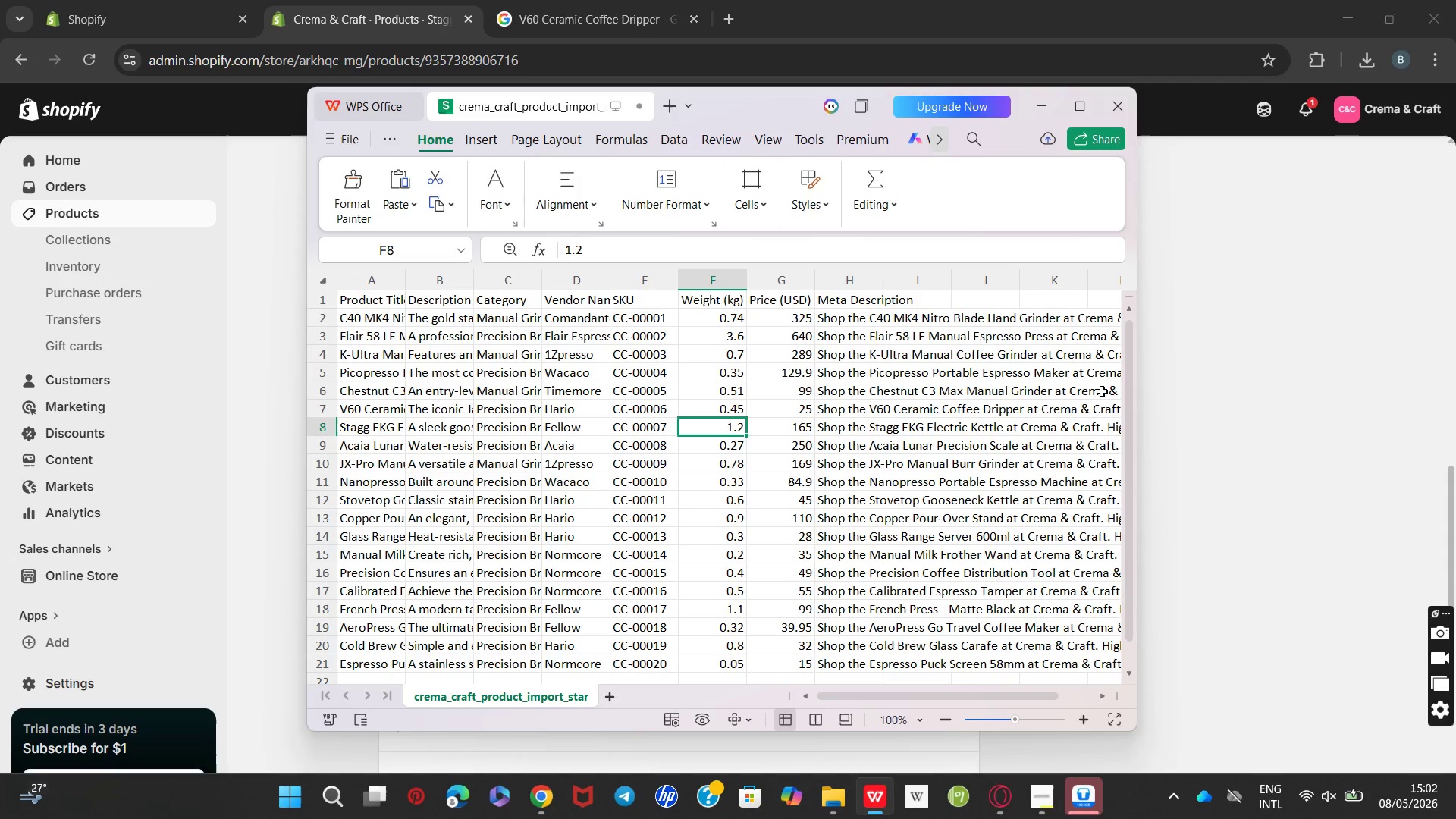 
left_click([1185, 395])
 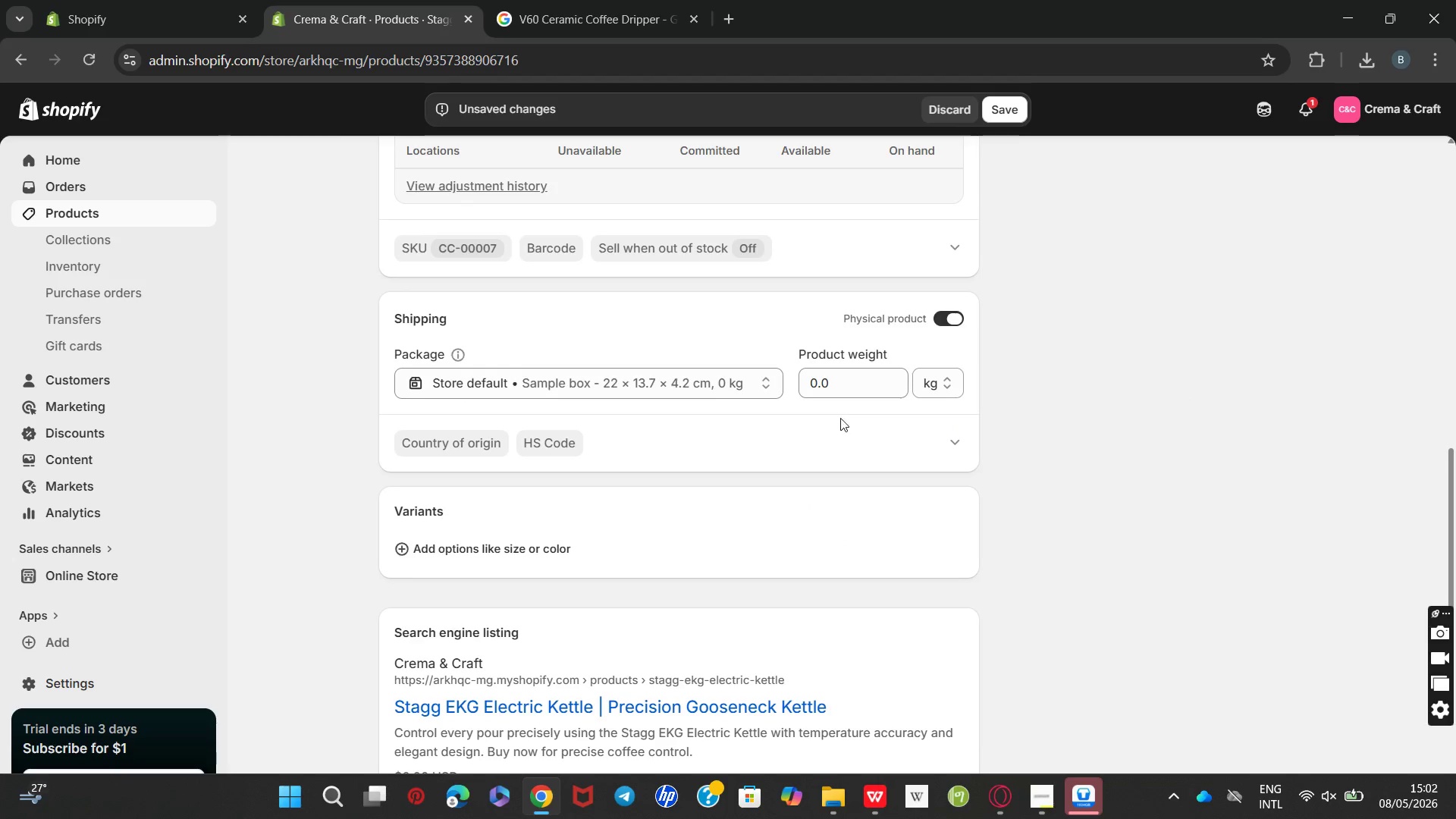 
left_click_drag(start_coordinate=[843, 381], to_coordinate=[639, 374])
 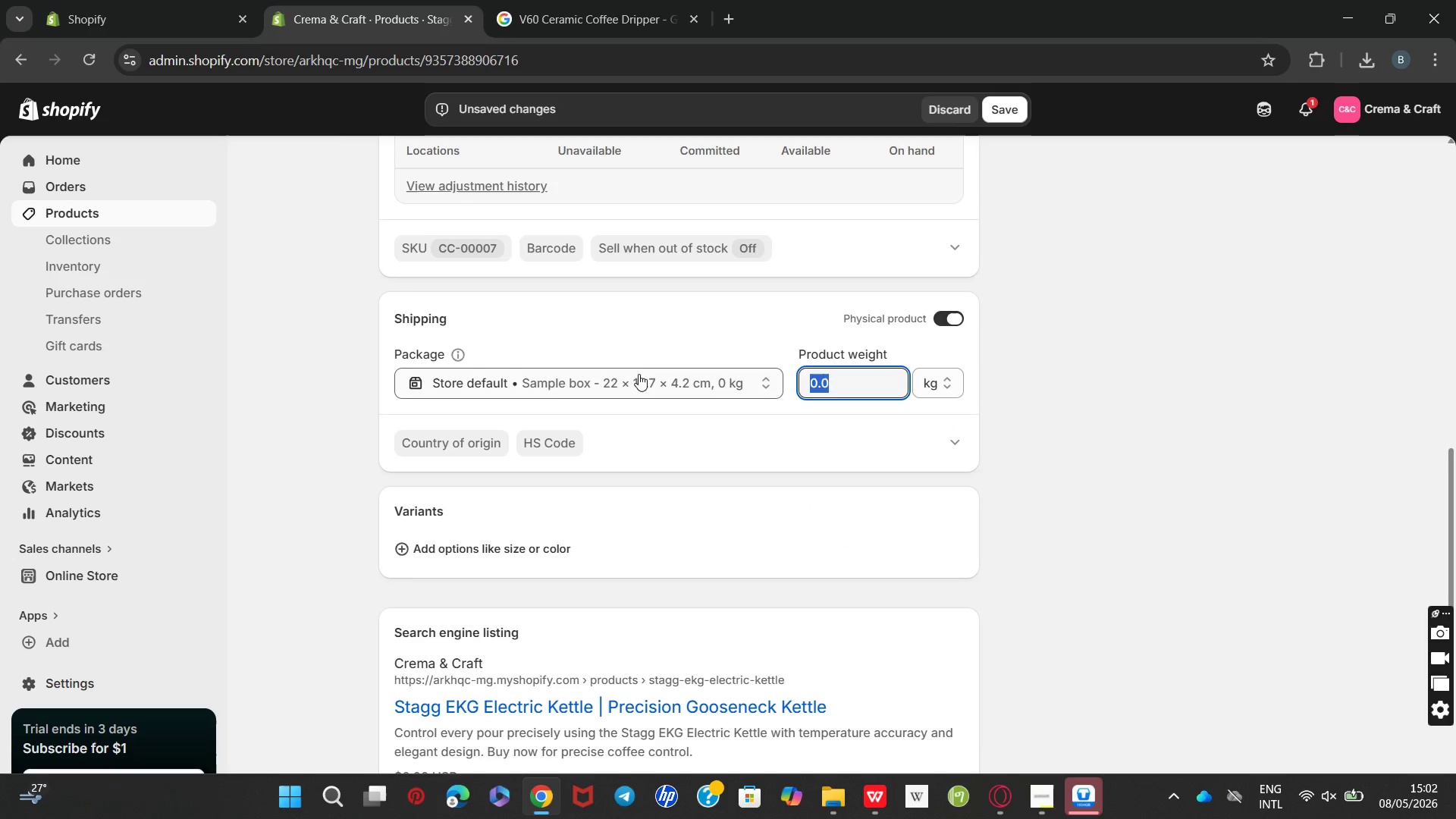 
key(1)
 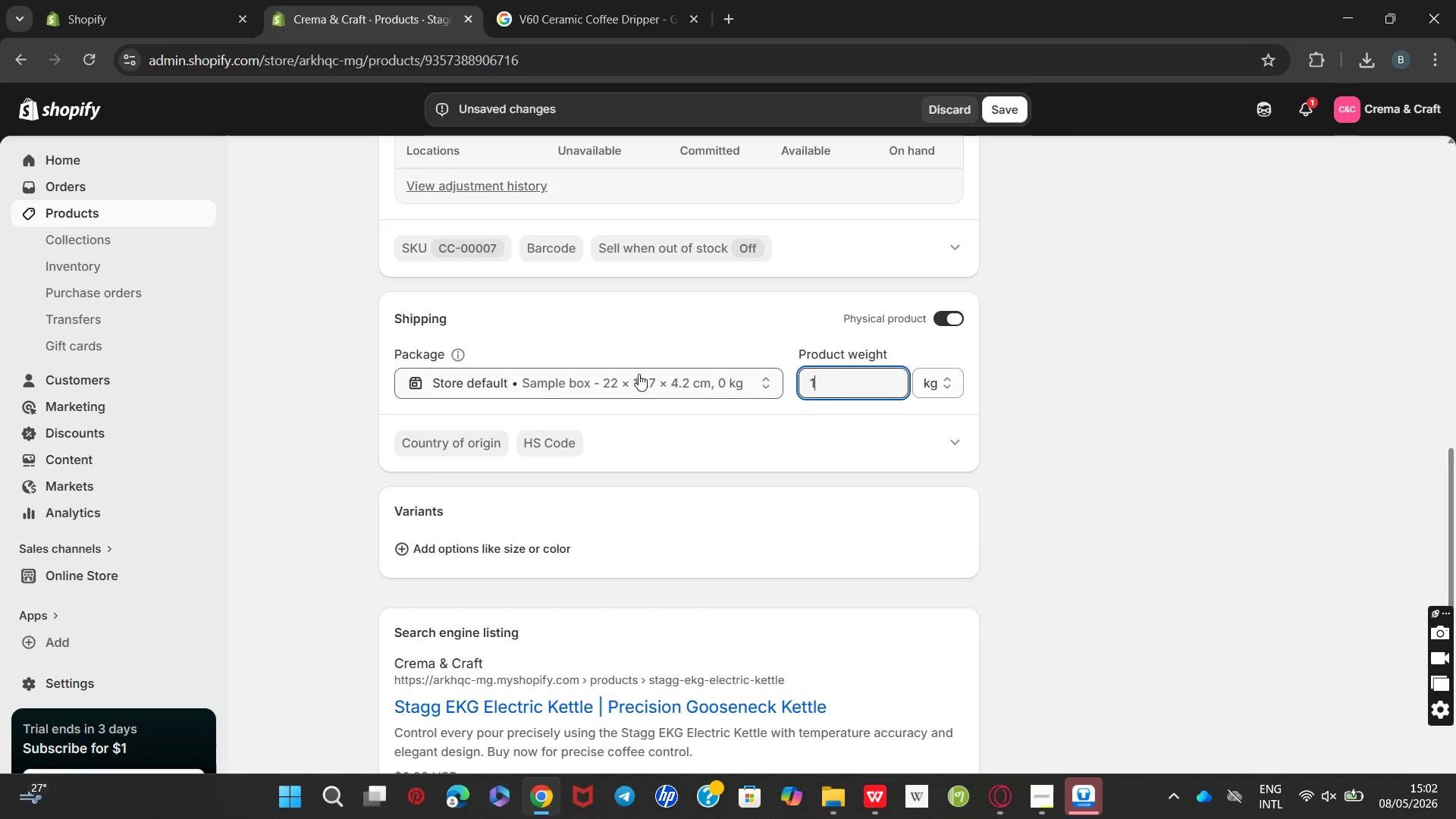 
key(Period)
 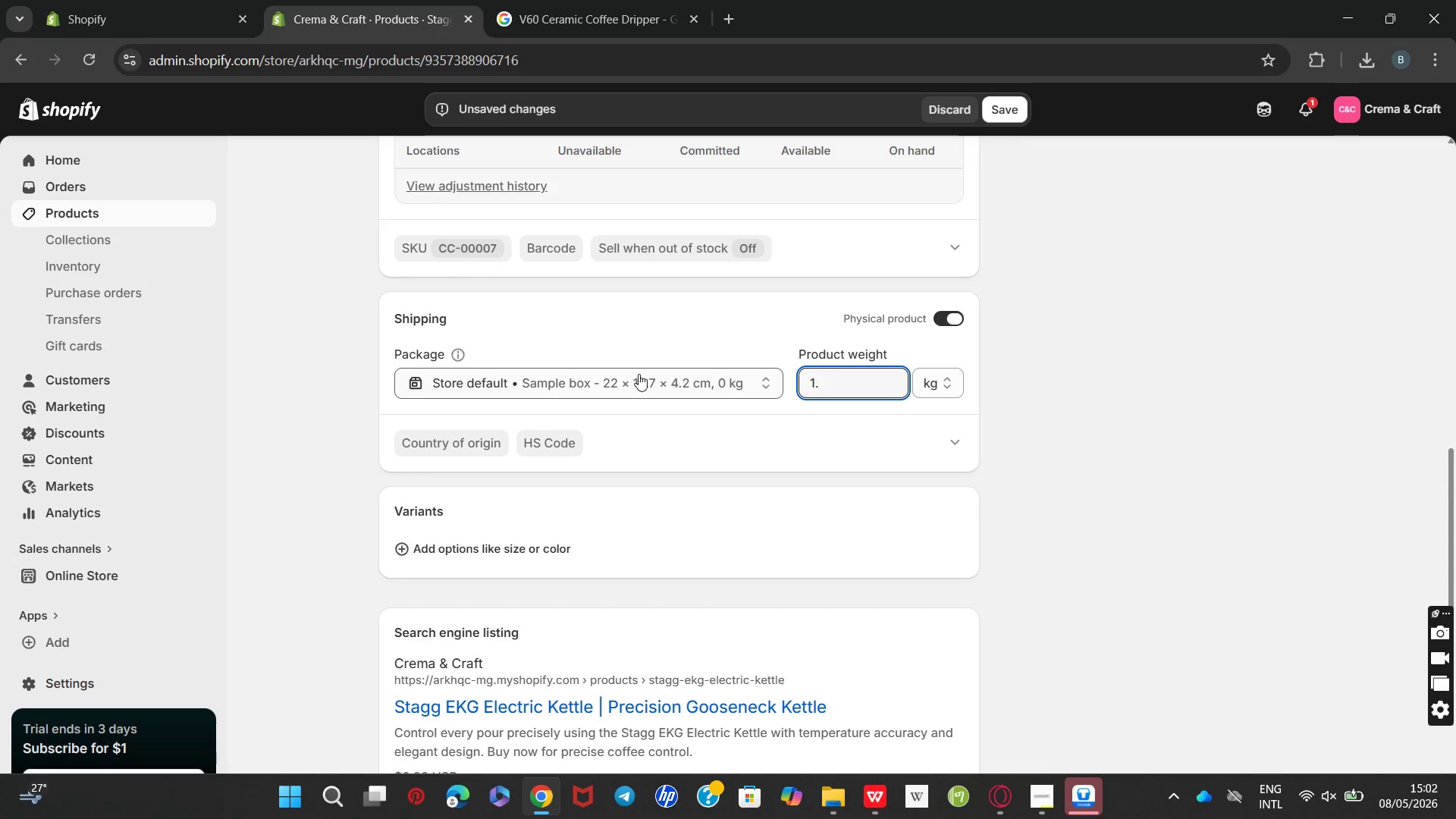 
key(2)
 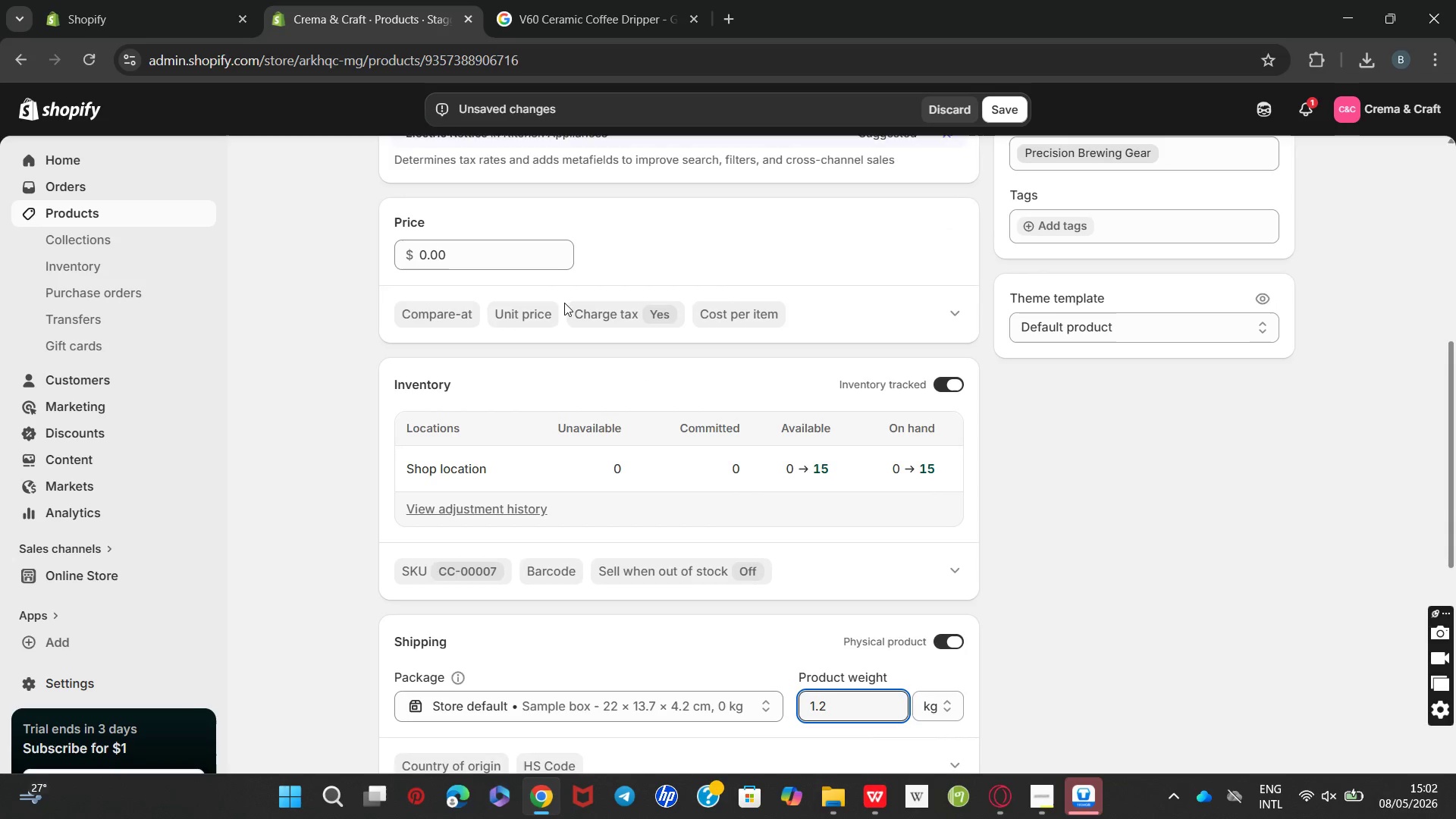 
left_click_drag(start_coordinate=[554, 268], to_coordinate=[339, 278])
 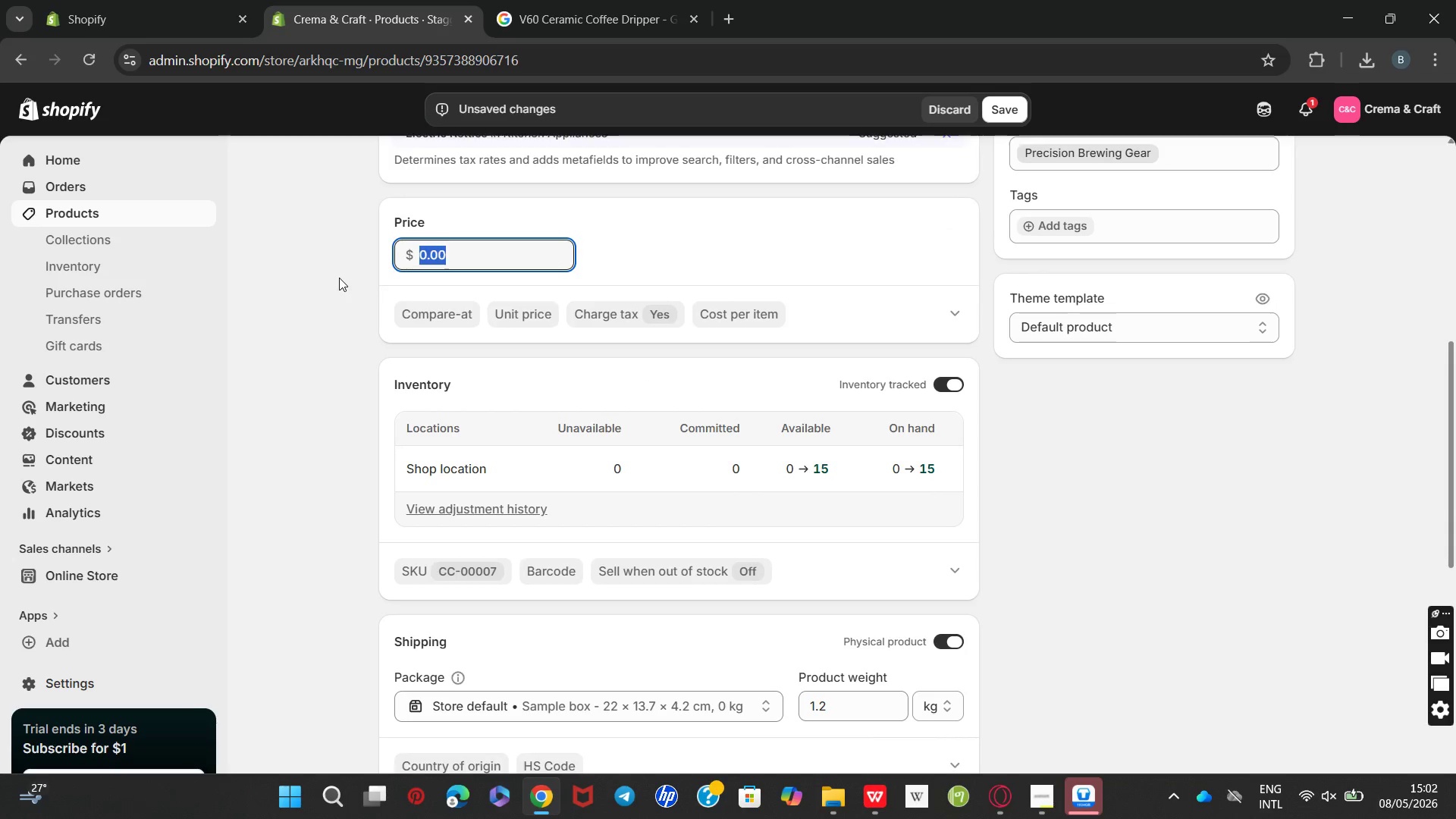 
type(165)
 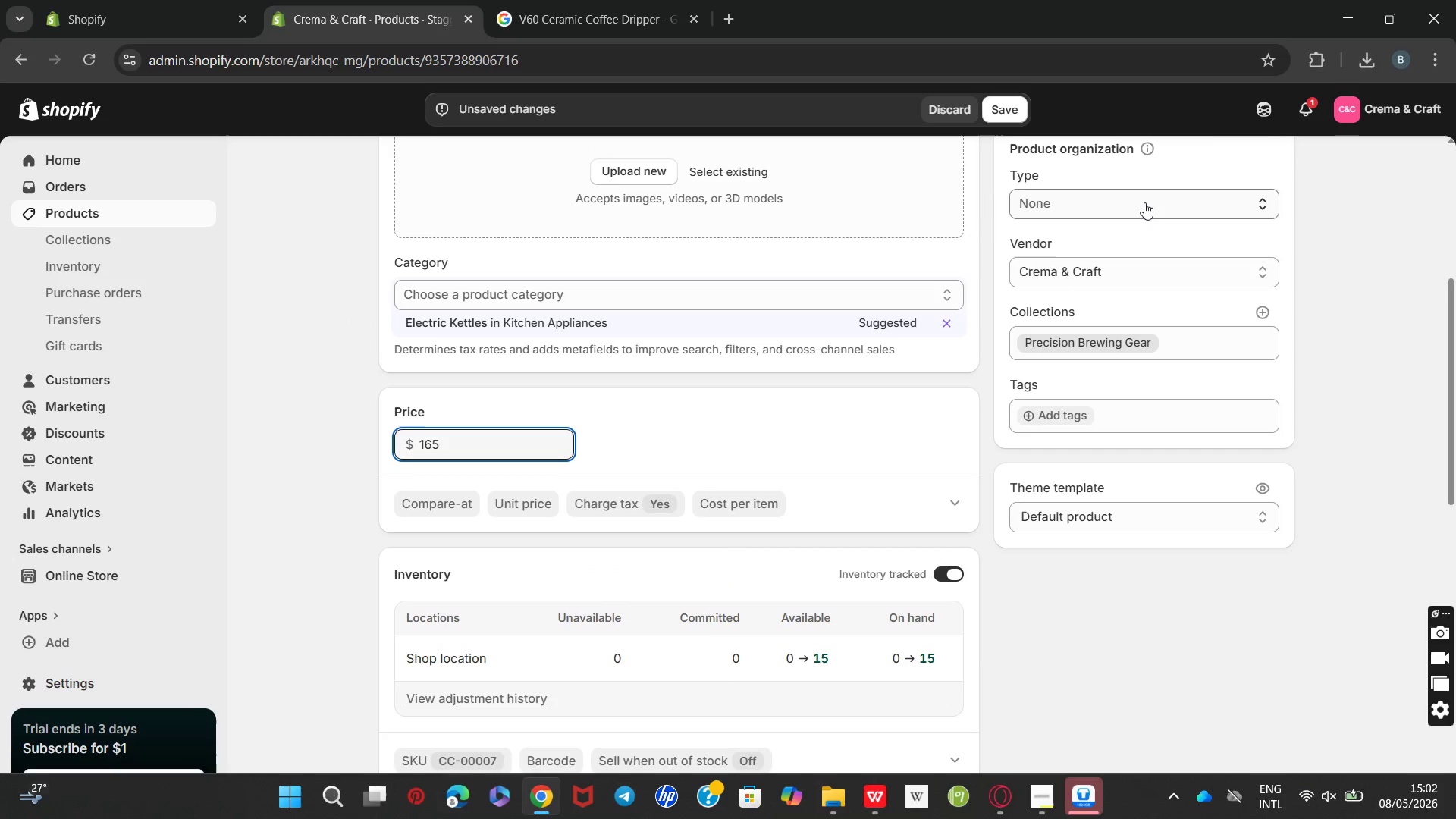 
left_click([1111, 271])
 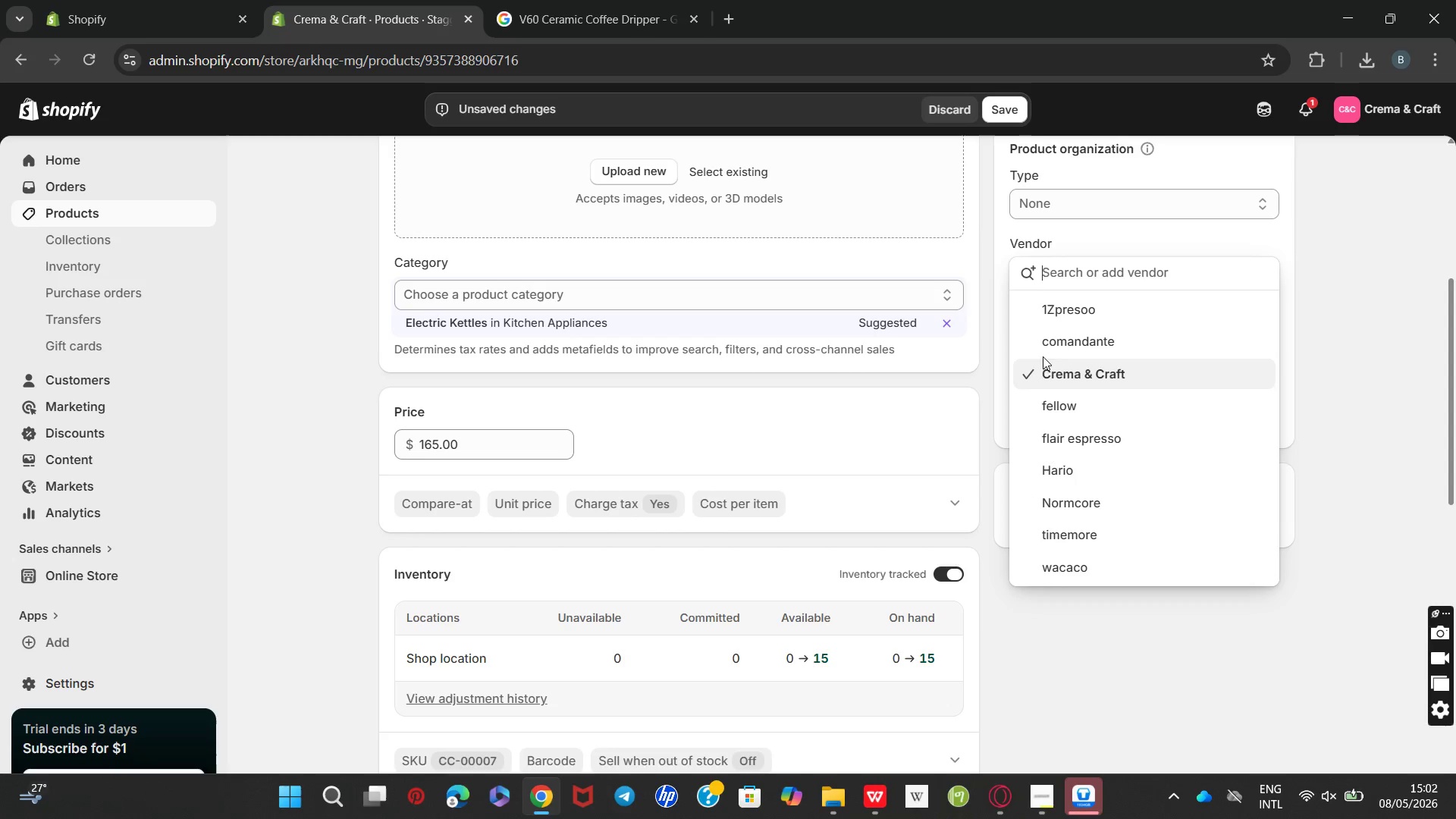 
left_click([1052, 404])
 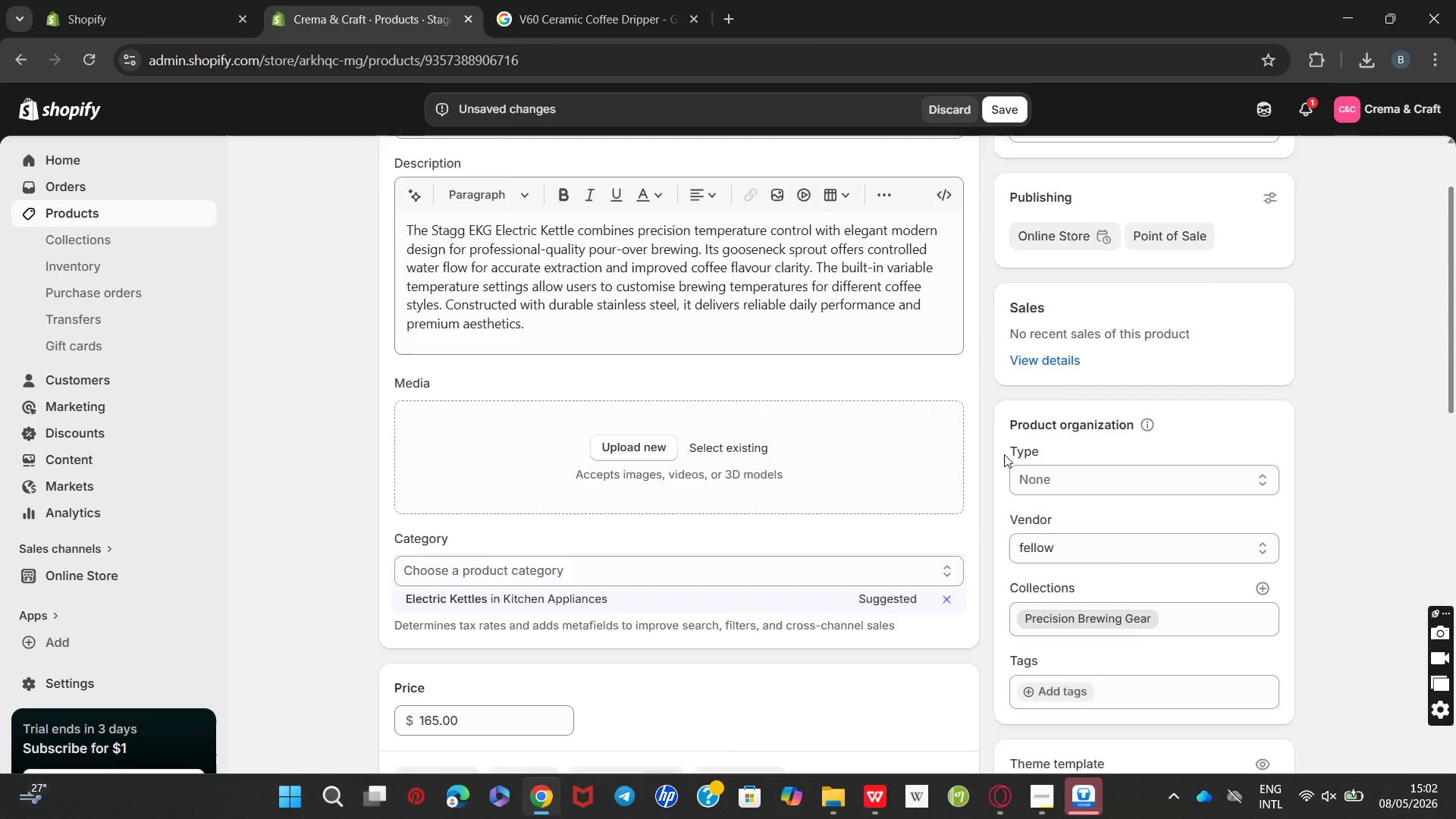 
wait(6.44)
 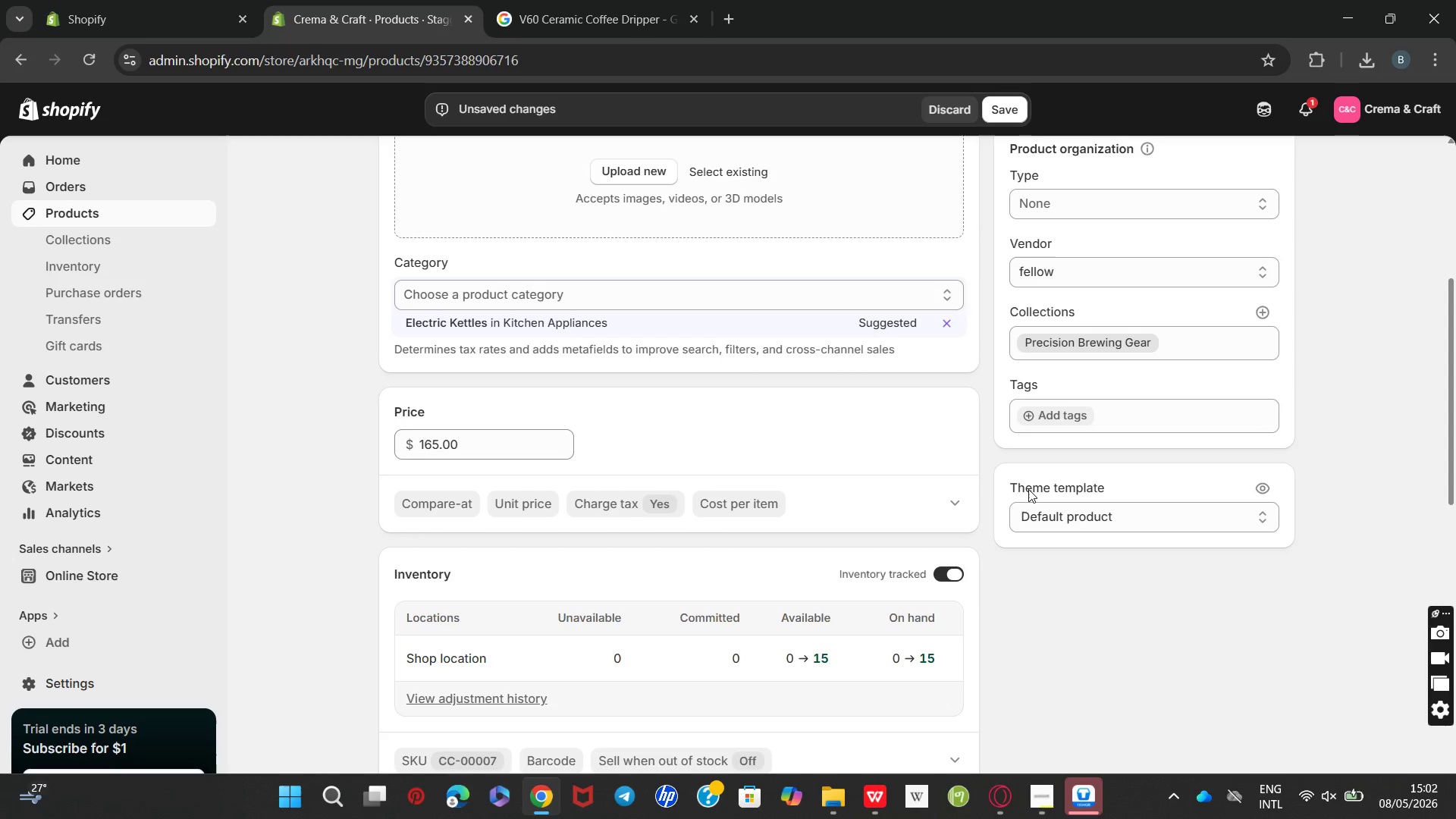 
left_click([590, 0])
 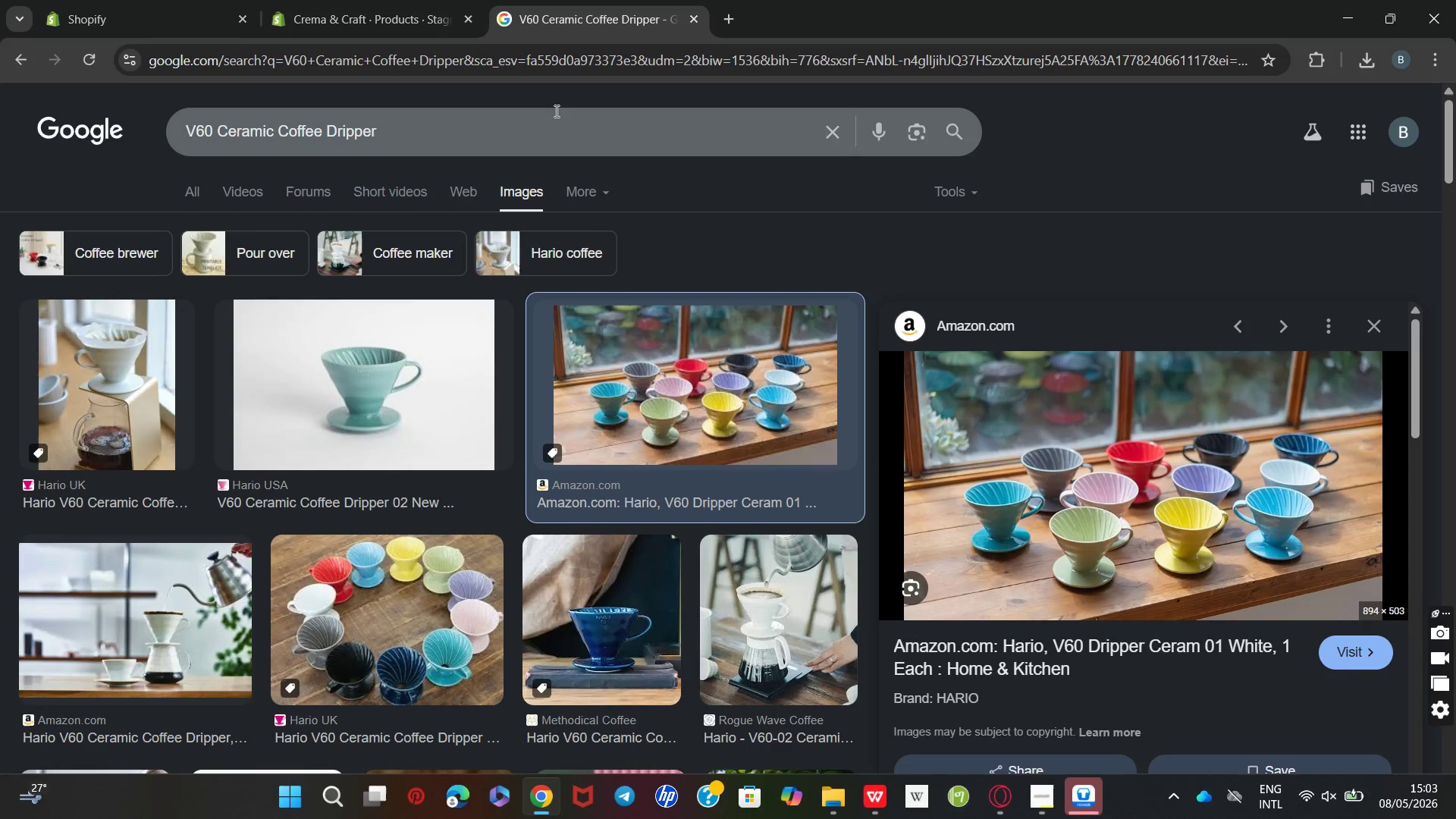 
left_click_drag(start_coordinate=[555, 111], to_coordinate=[0, 275])
 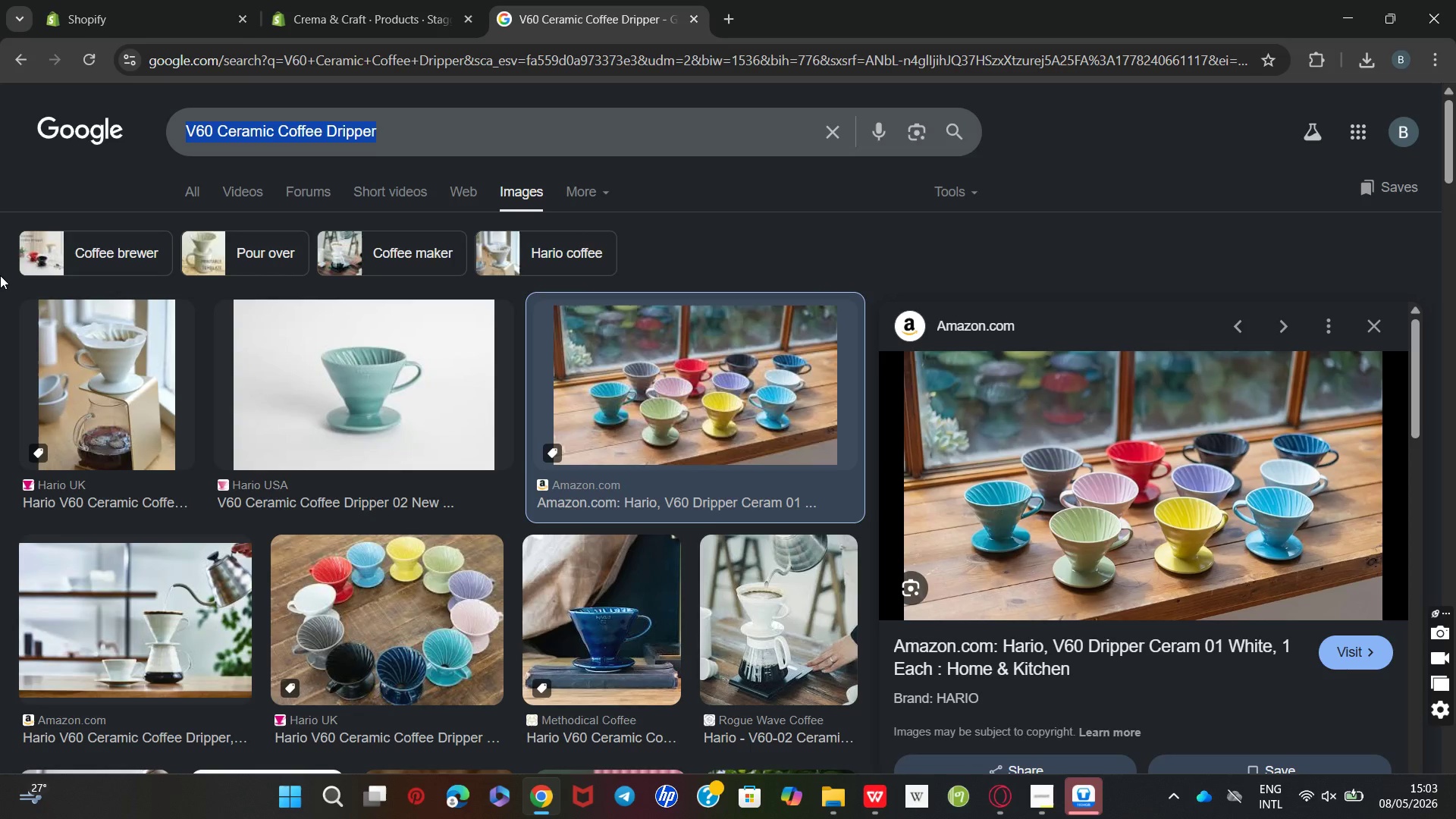 
key(Control+ControlLeft)
 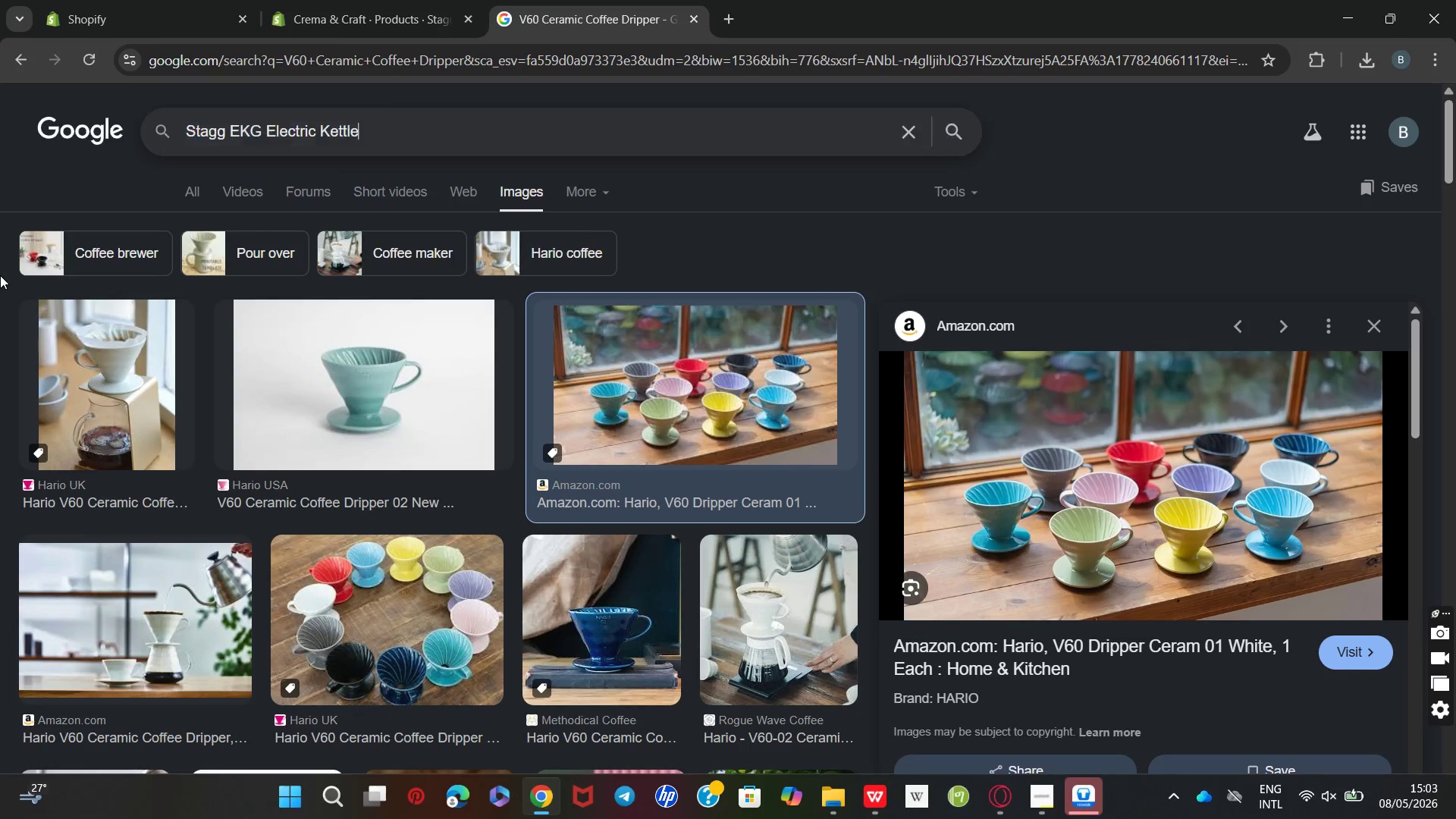 
key(Control+V)
 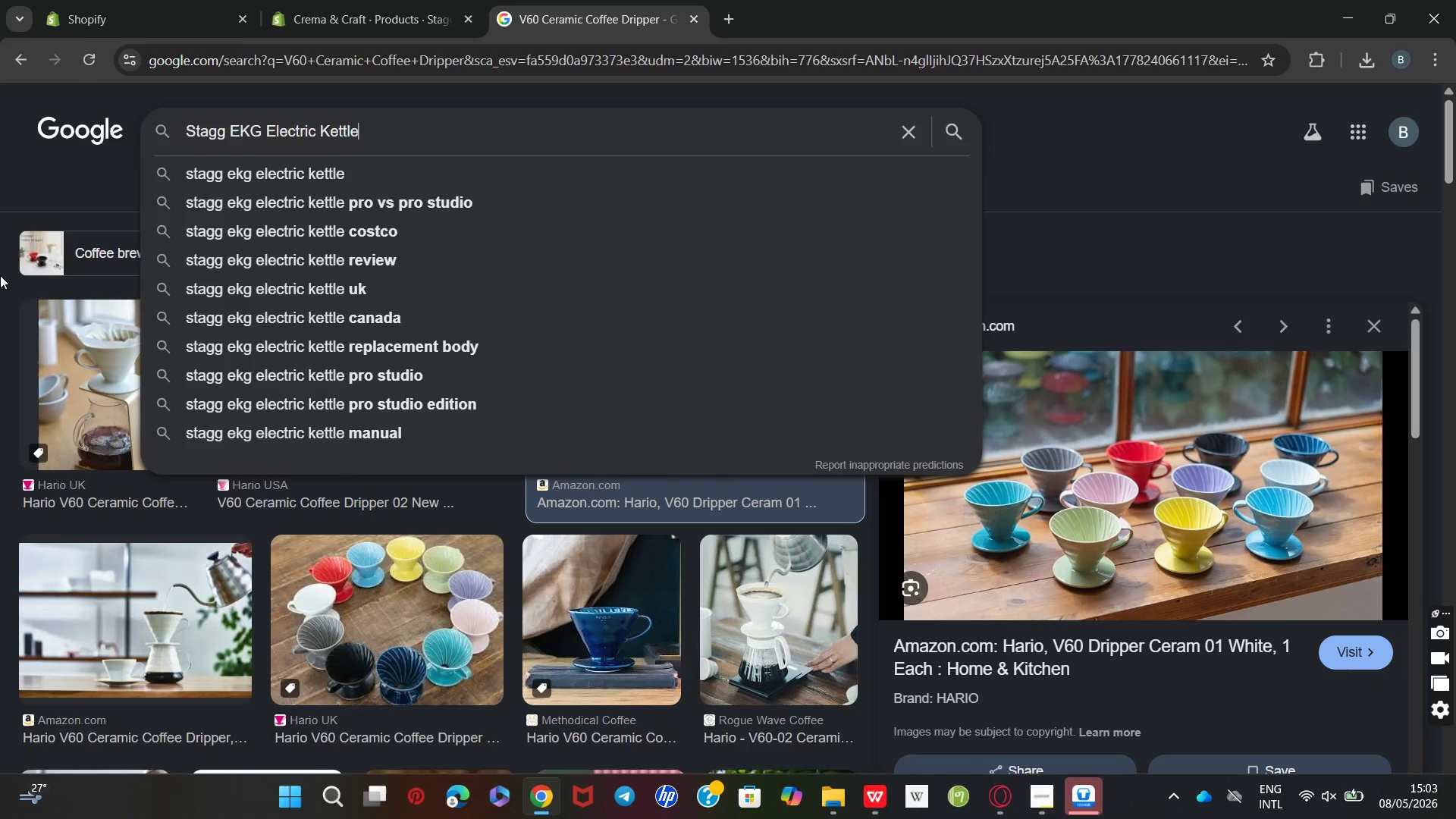 
key(Enter)
 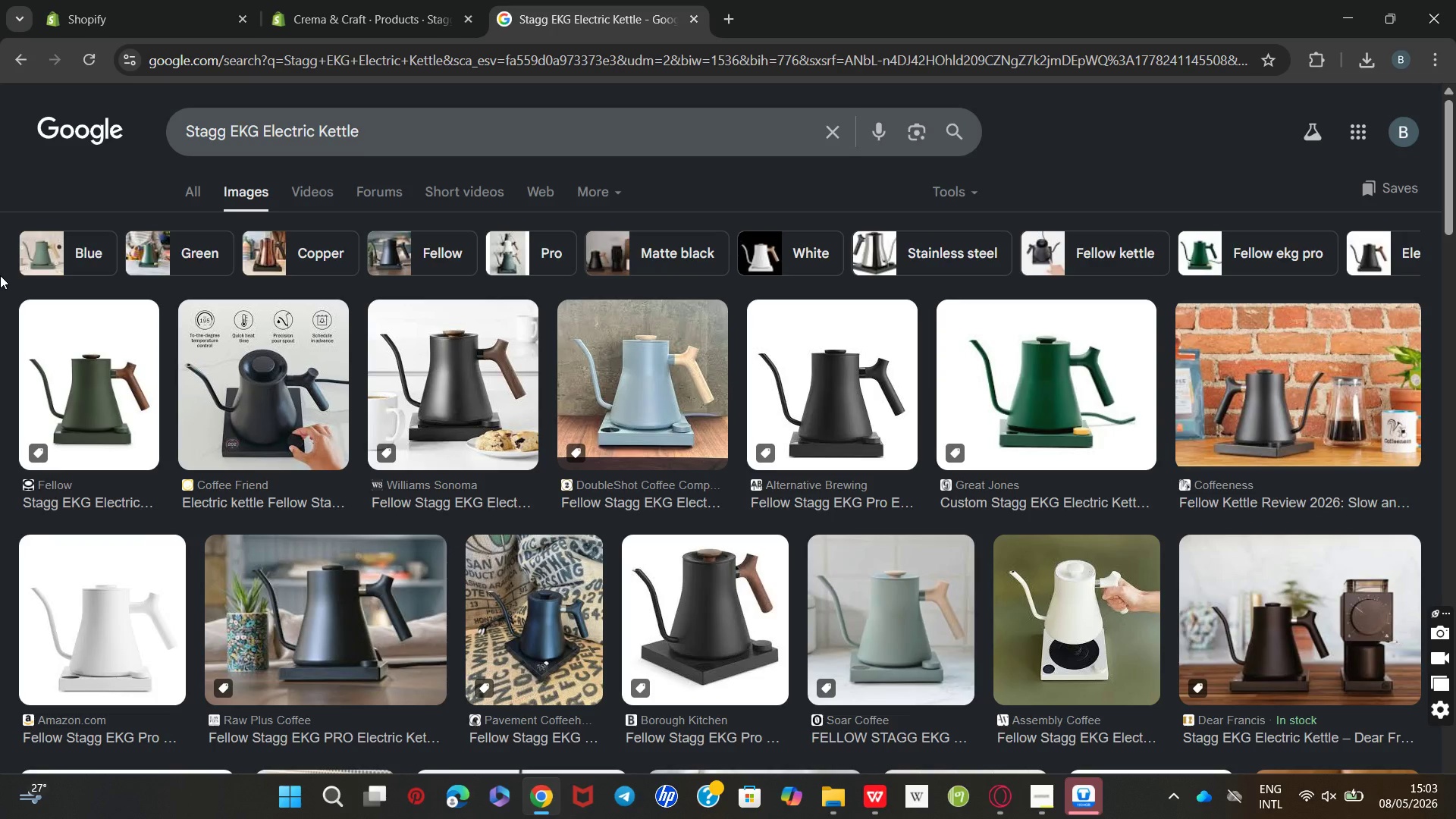 
wait(8.38)
 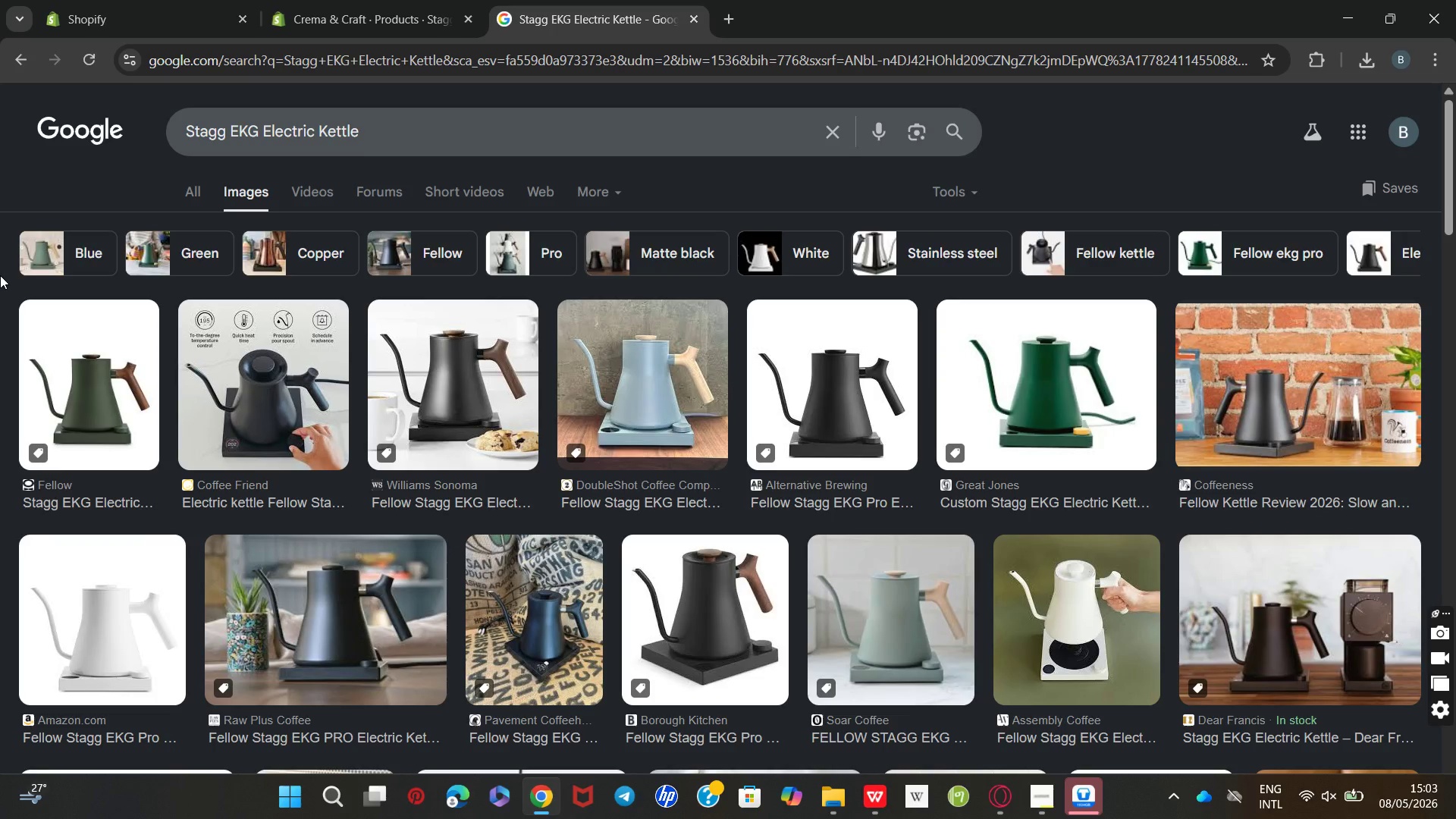 
left_click([663, 382])
 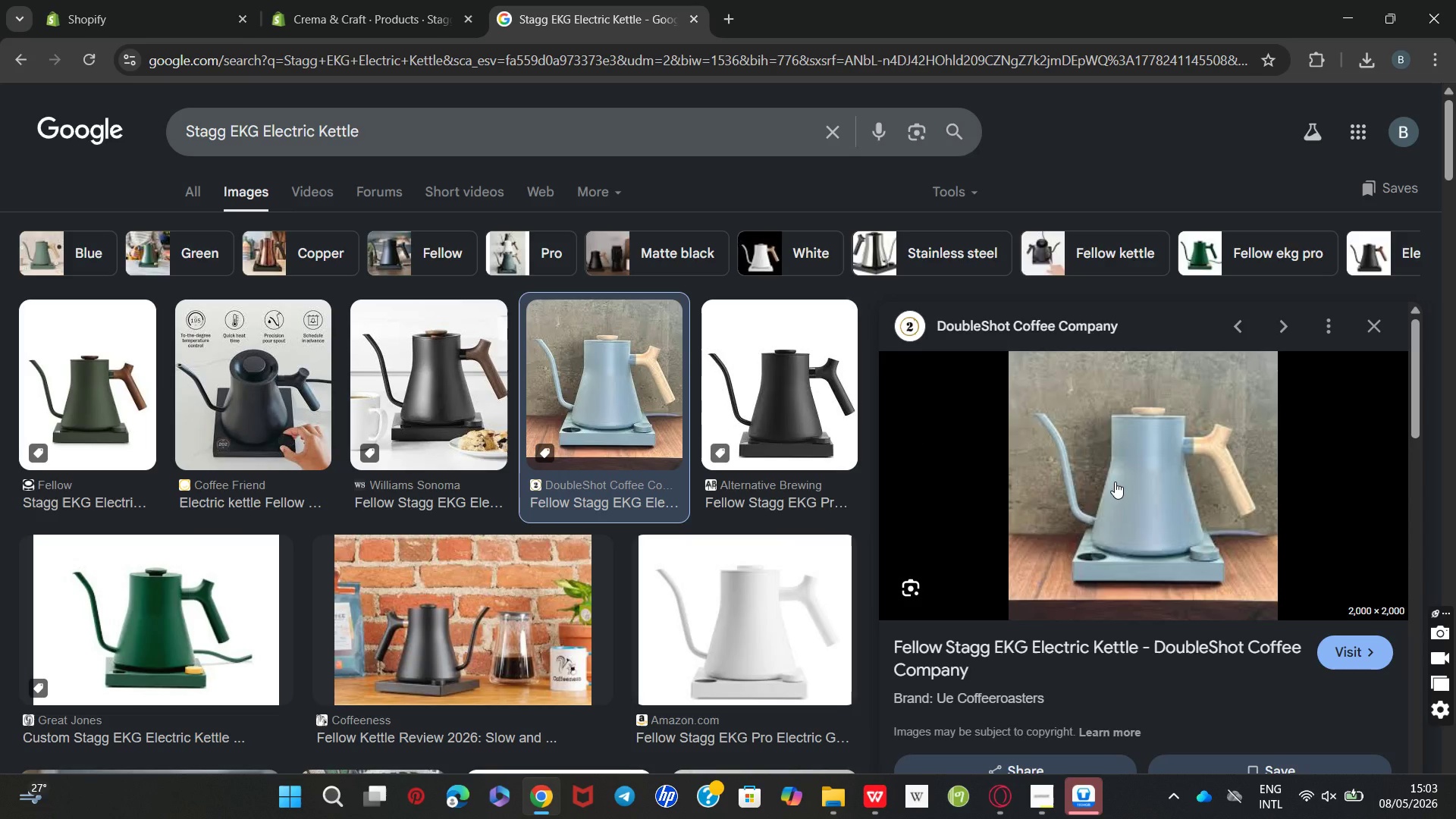 
right_click([1115, 482])
 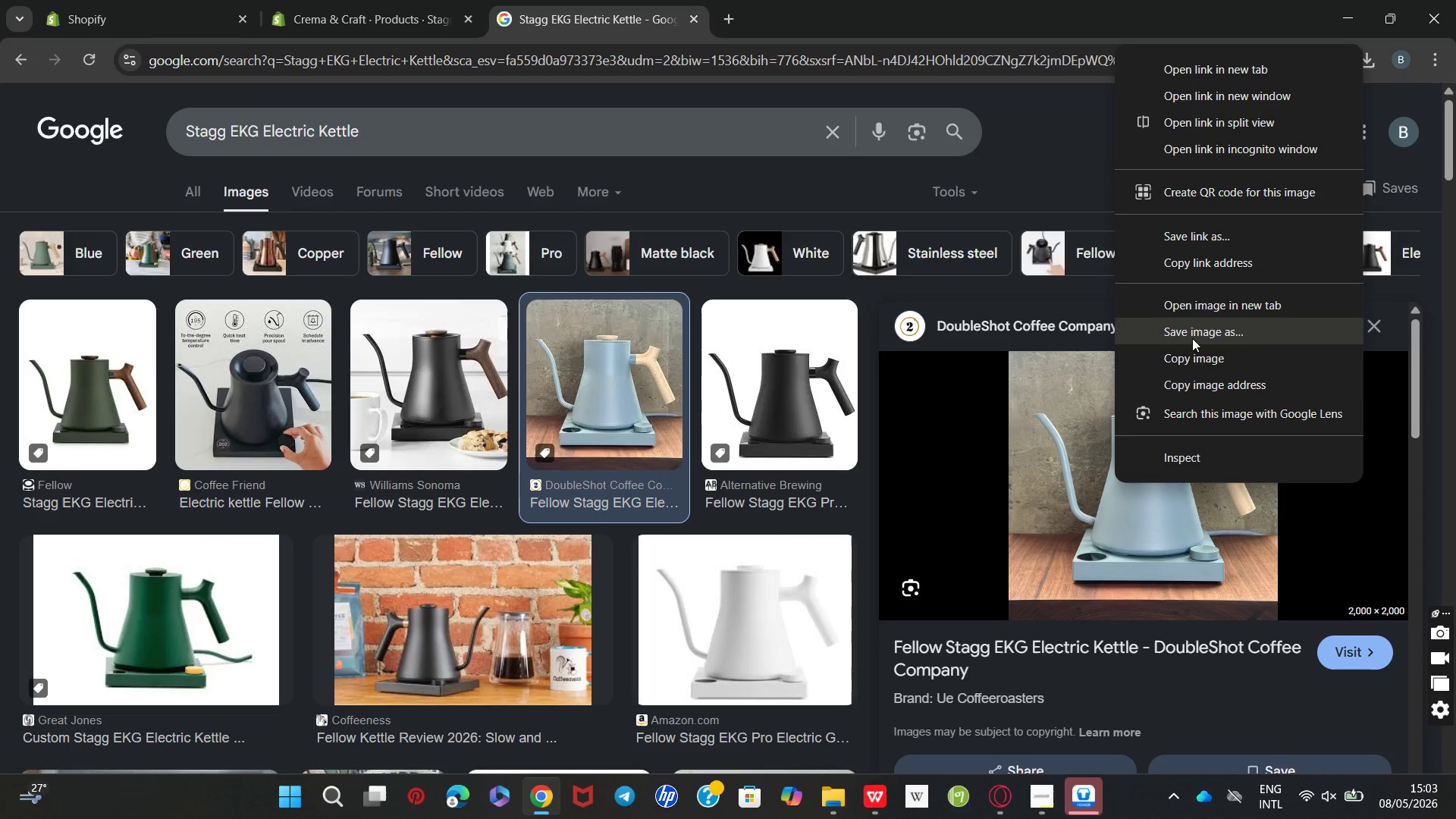 
left_click([1190, 329])
 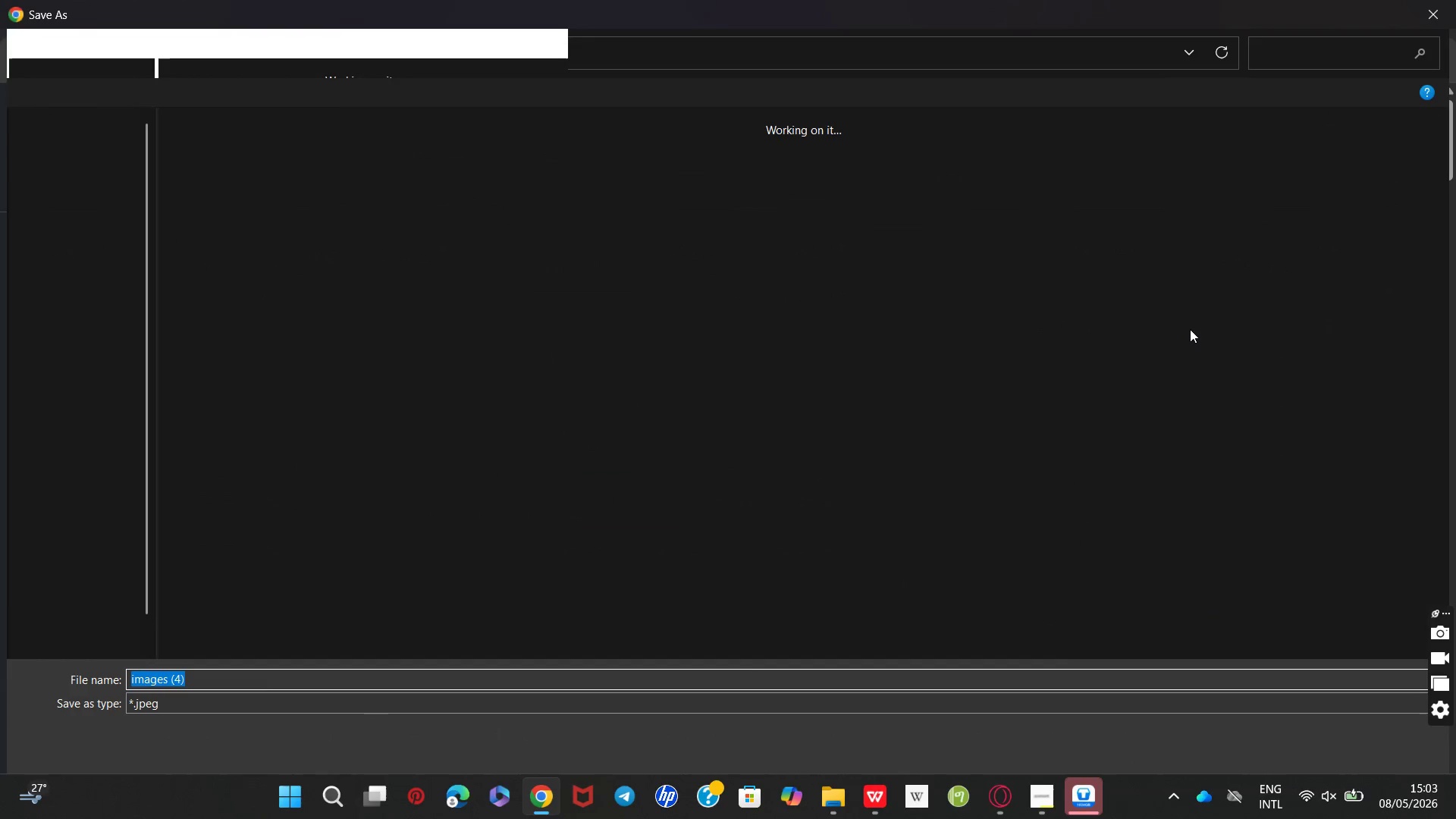 
key(Control+V)
 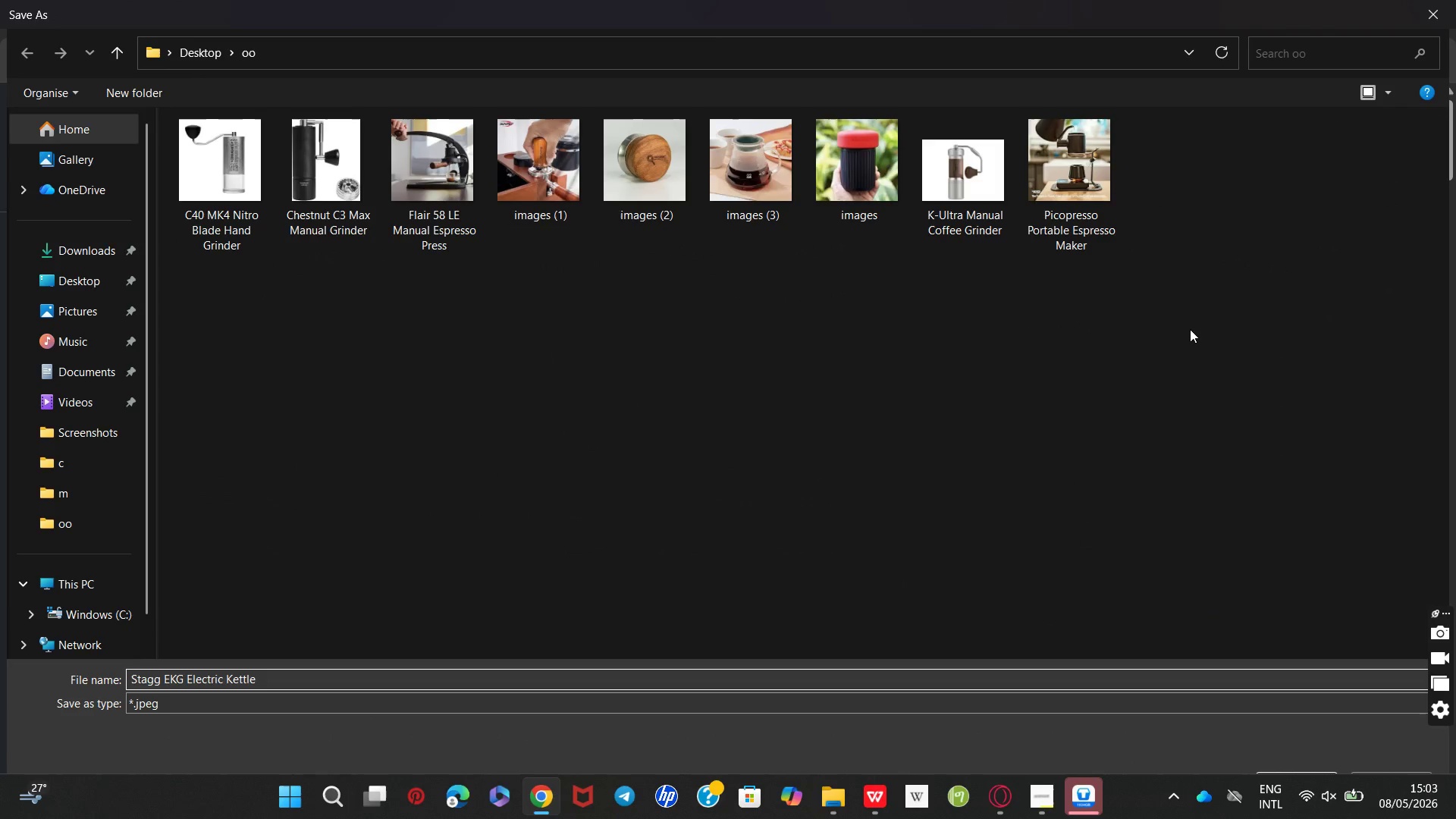 
key(Enter)
 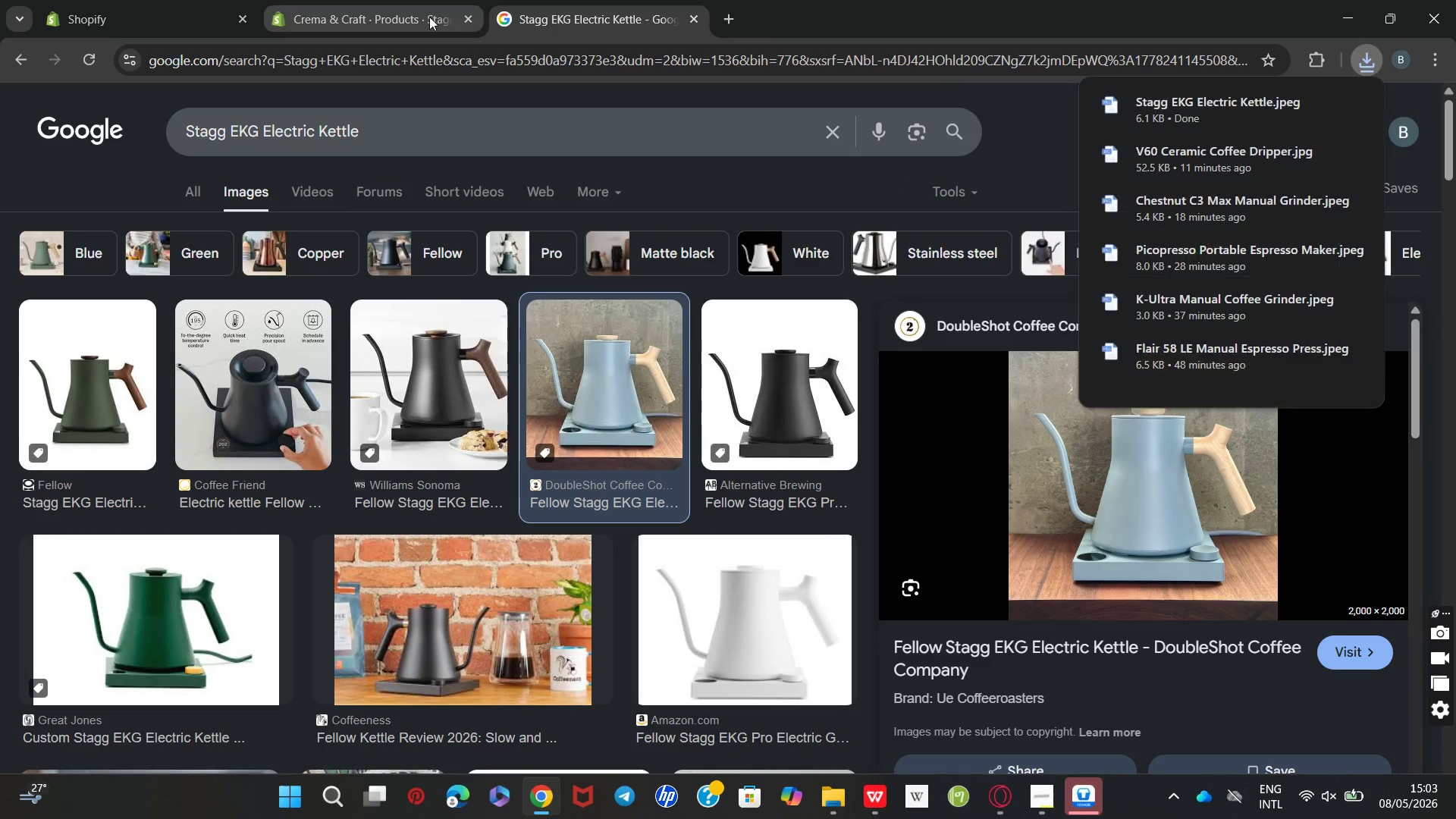 
left_click([400, 17])
 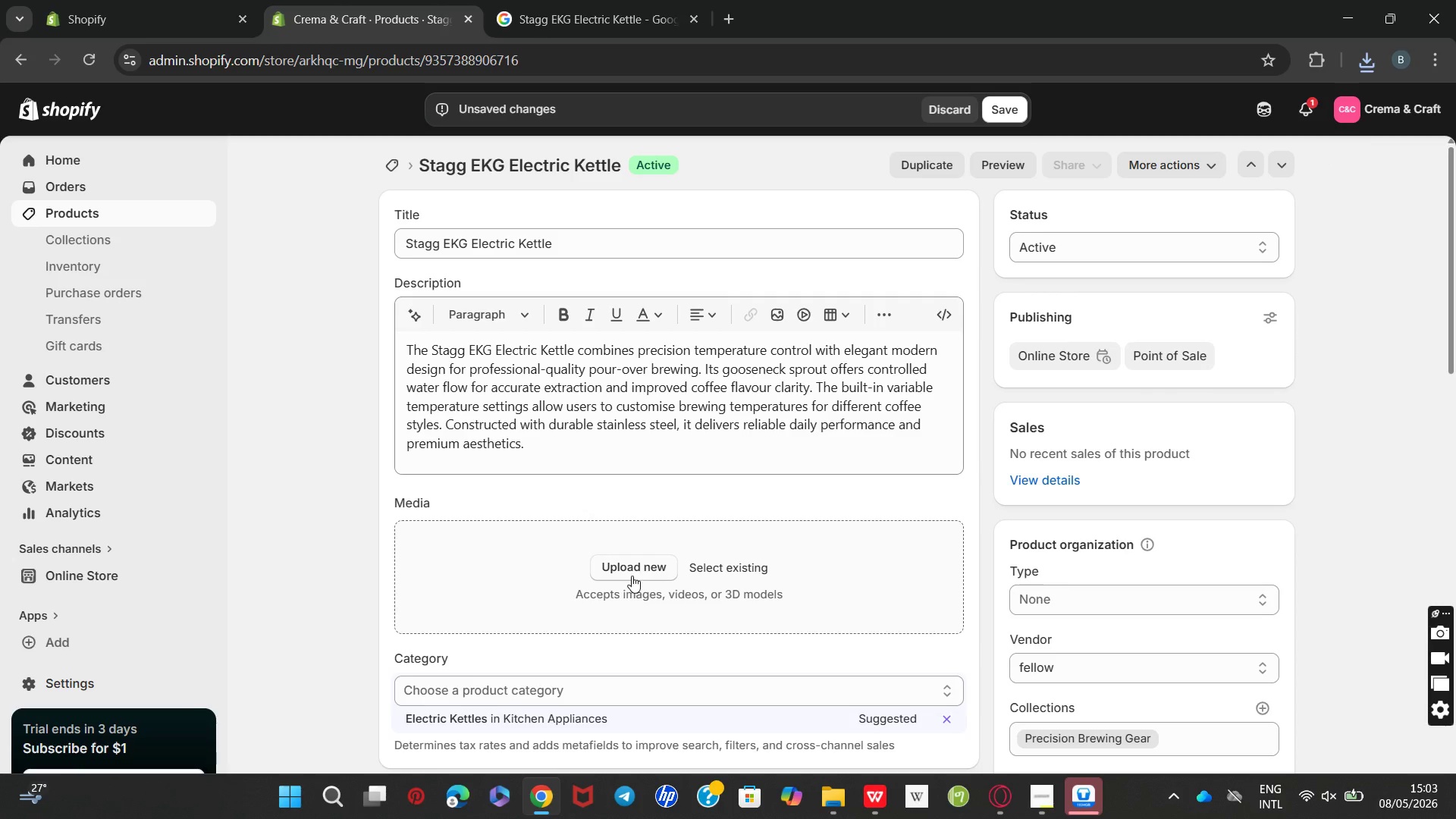 
left_click([632, 576])
 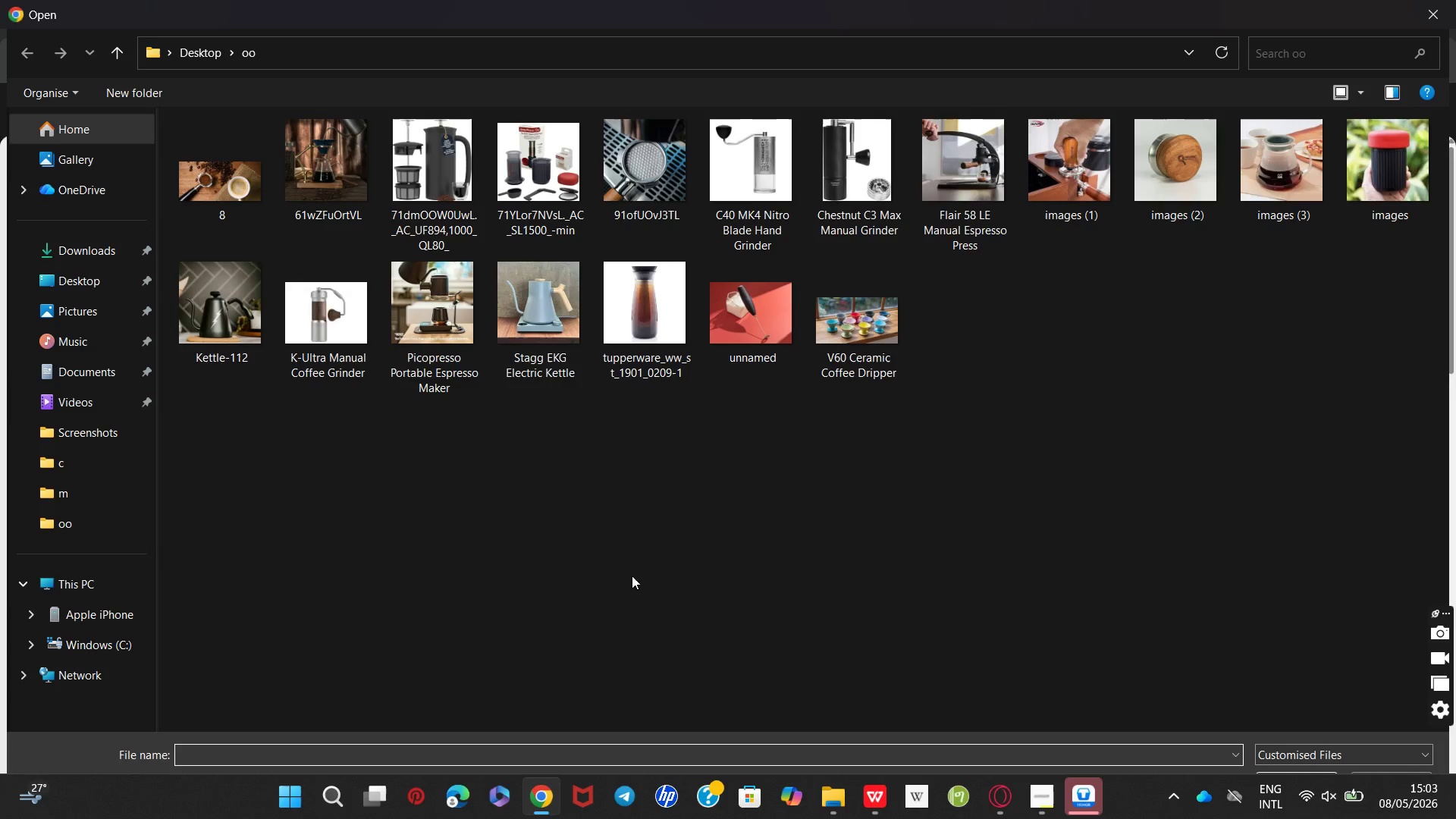 
double_click([515, 356])
 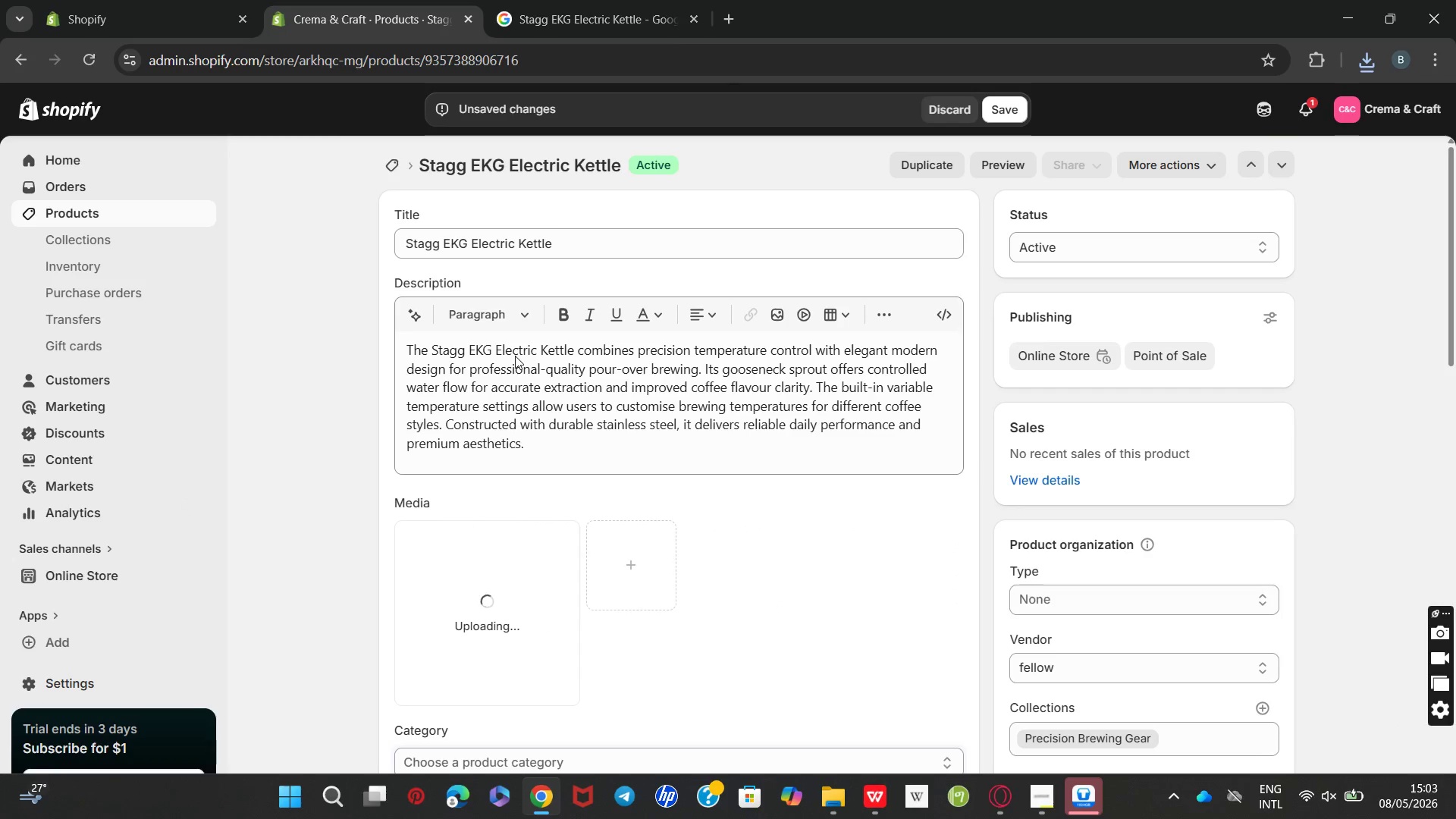 
wait(8.25)
 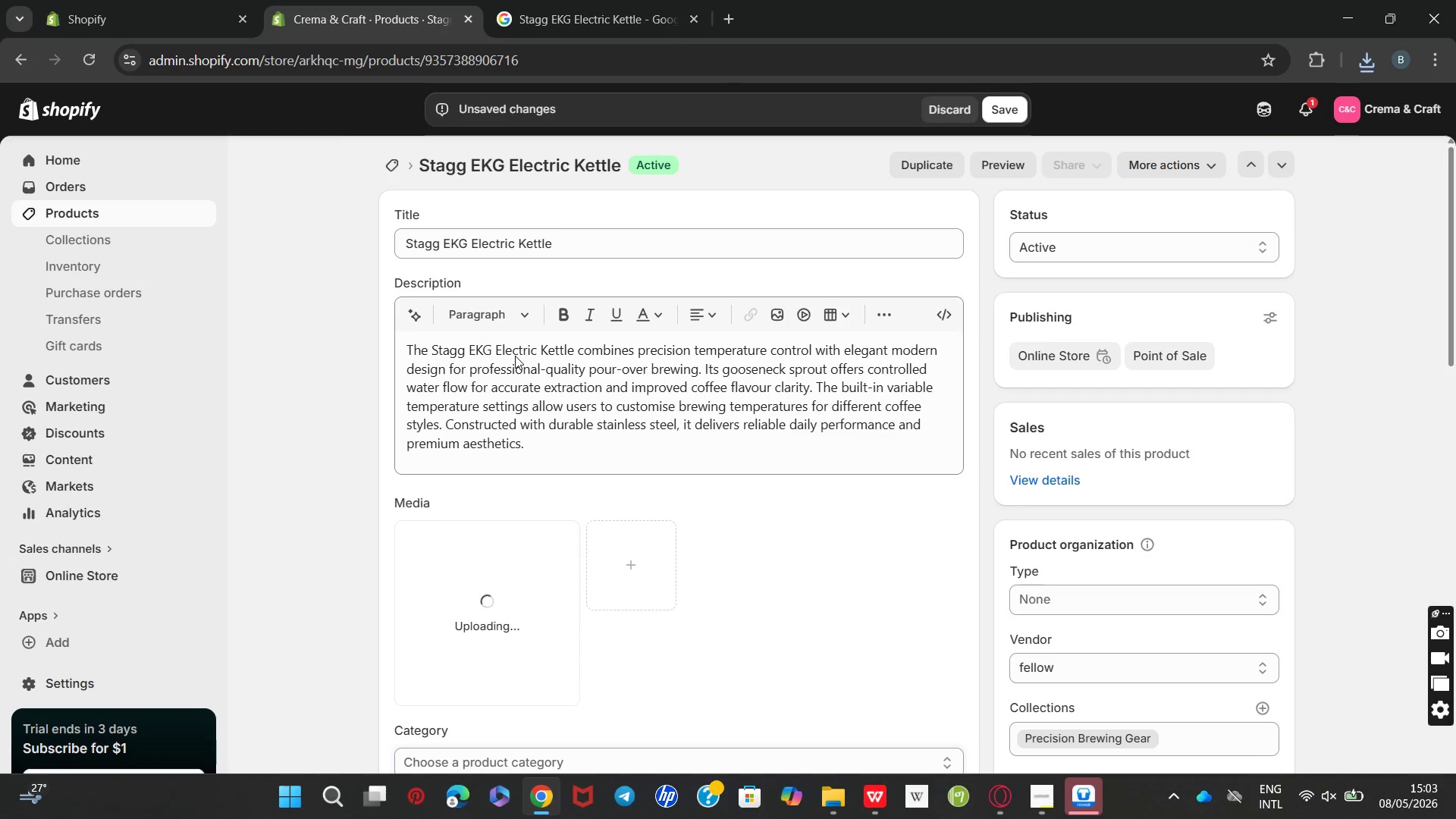 
left_click([470, 583])
 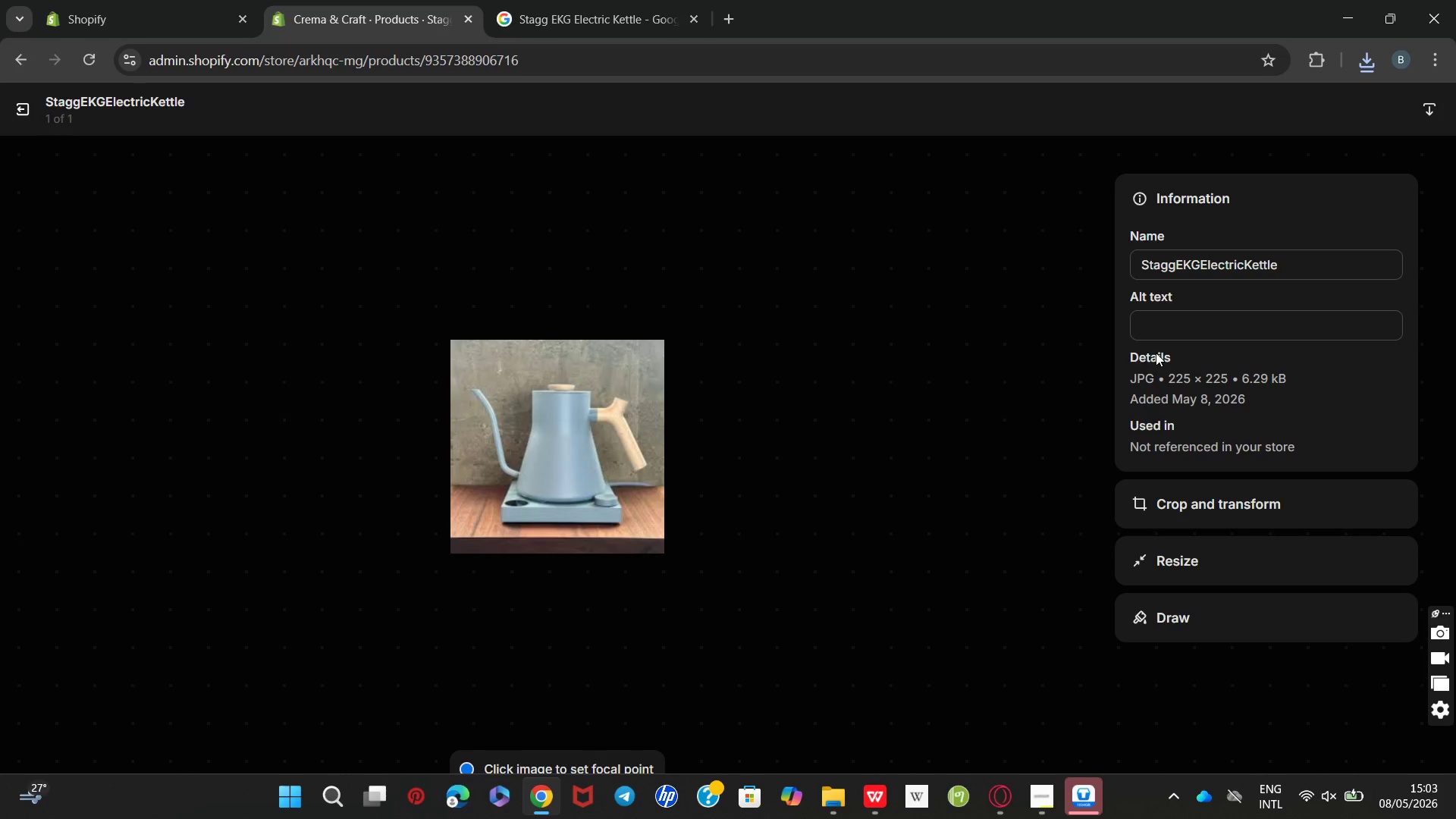 
left_click([1149, 333])
 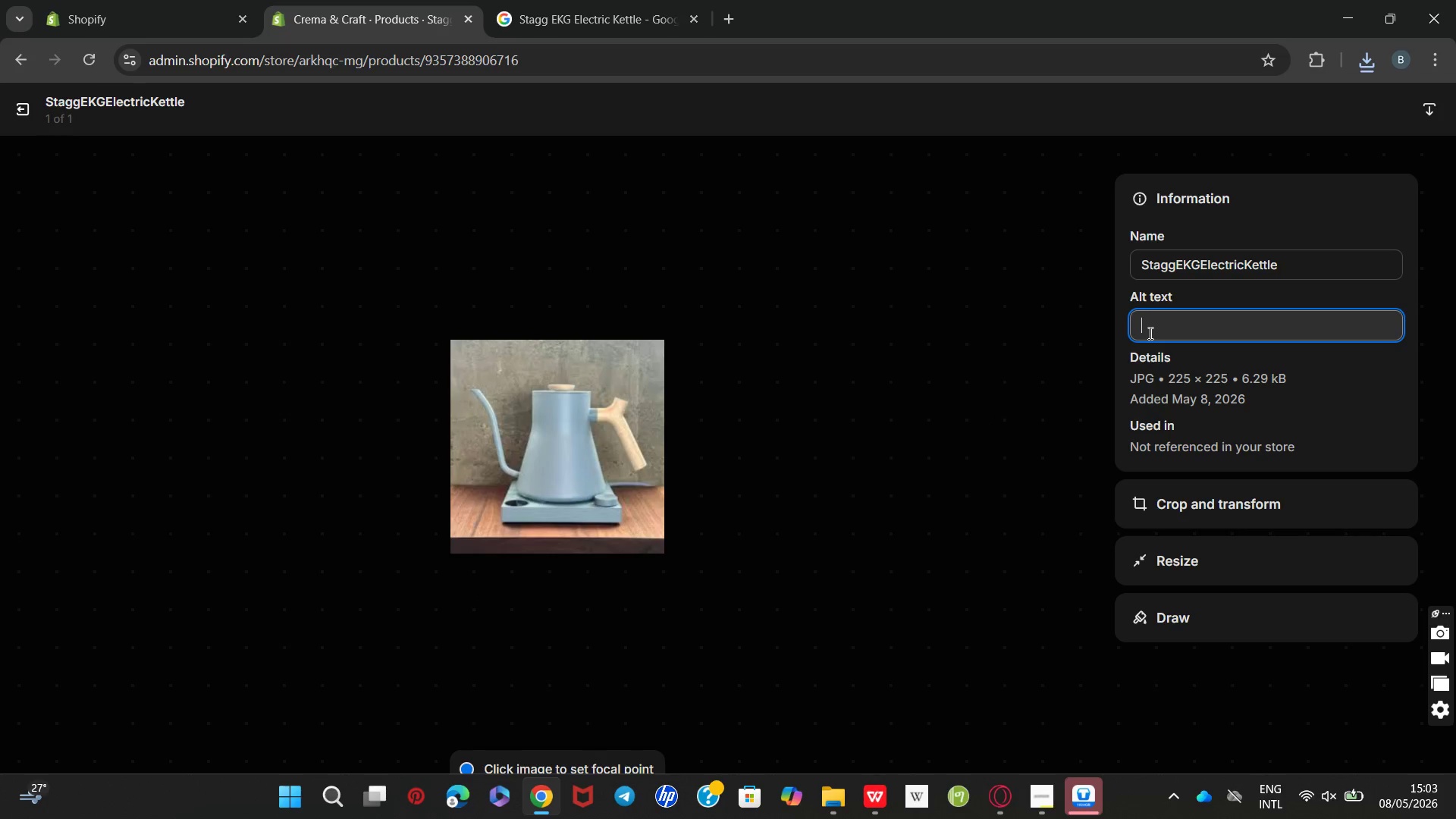 
type(LIGHT BLUE )
 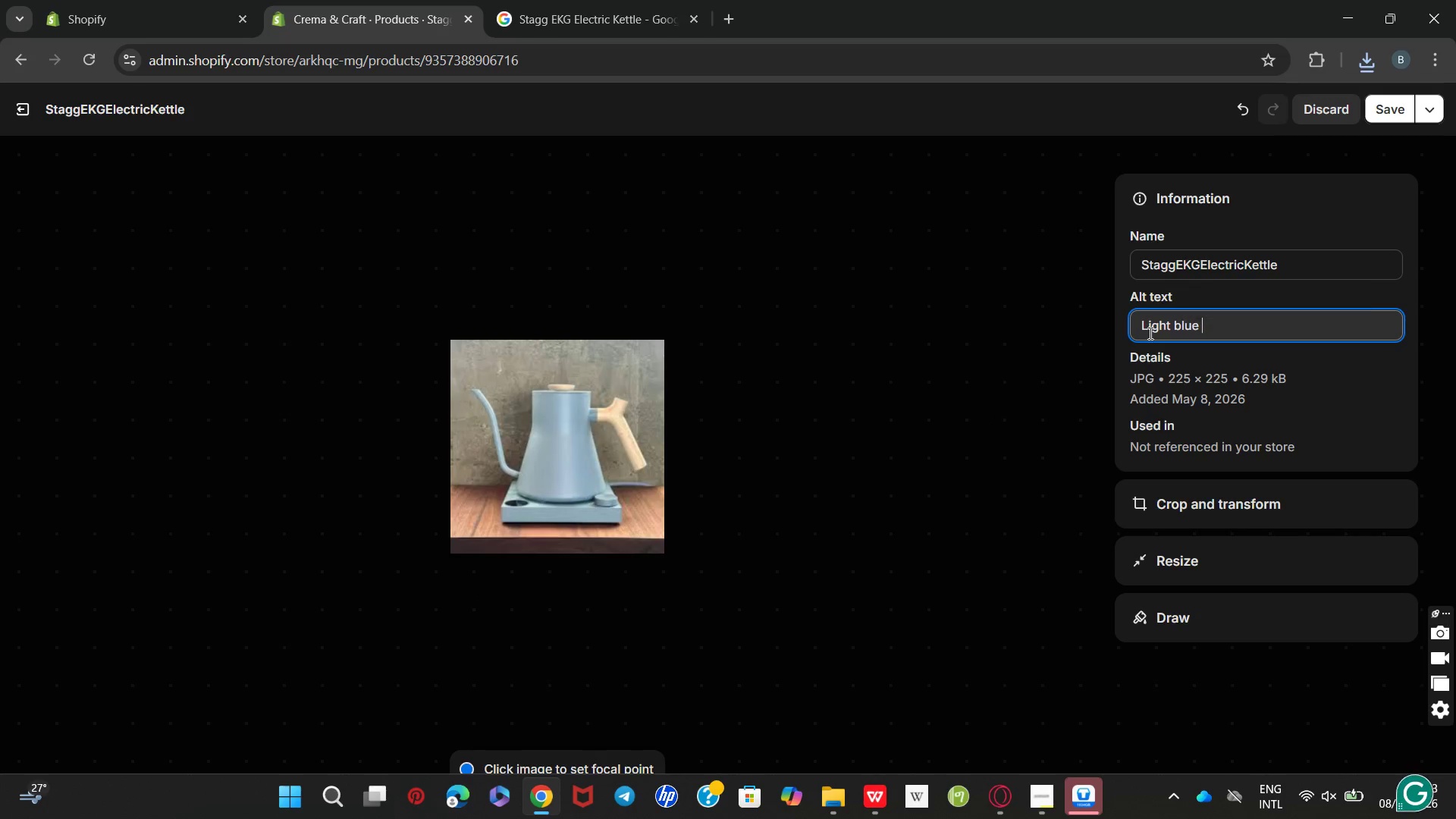 
key(Control+V)
 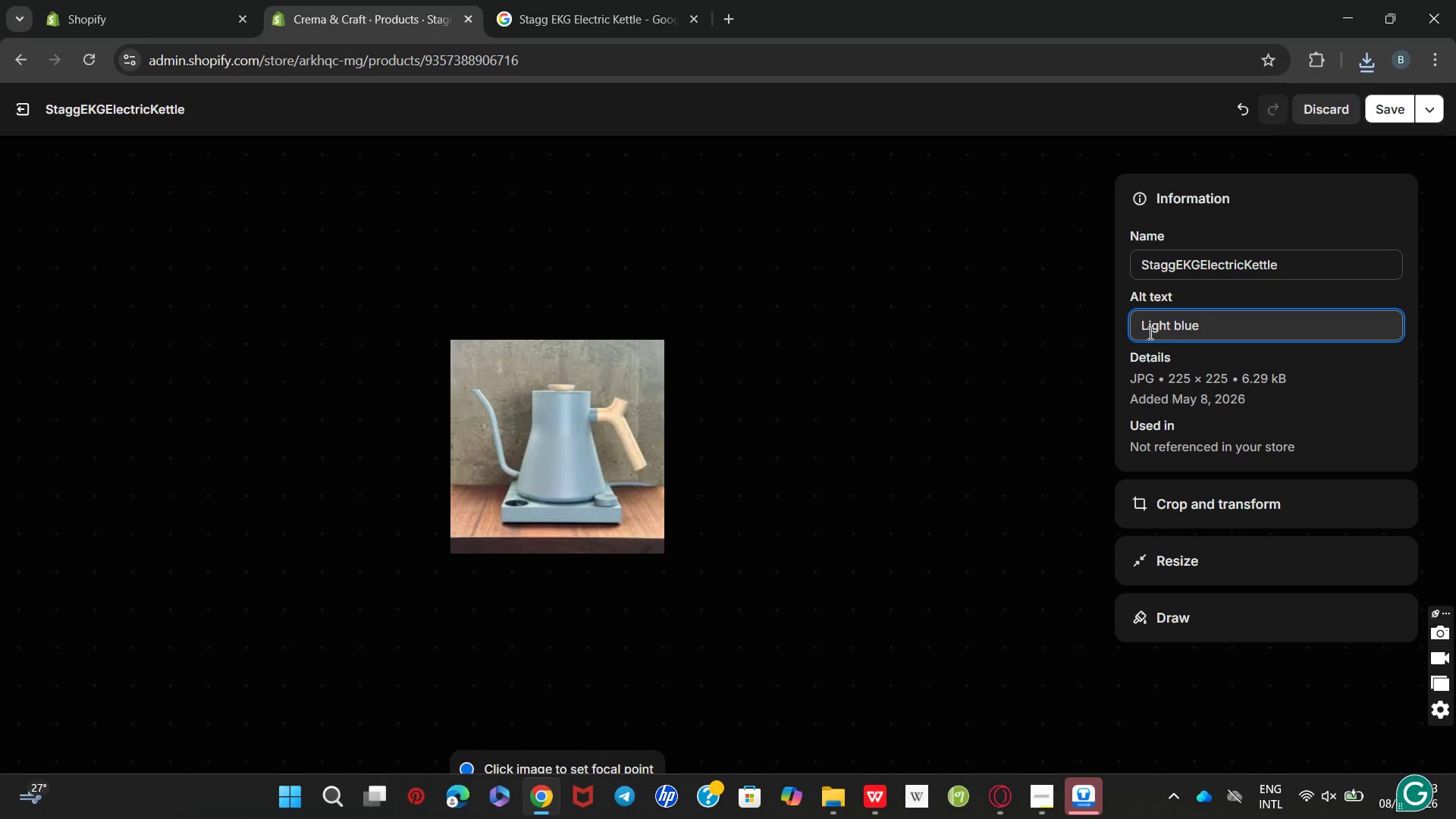 
key(Space)
 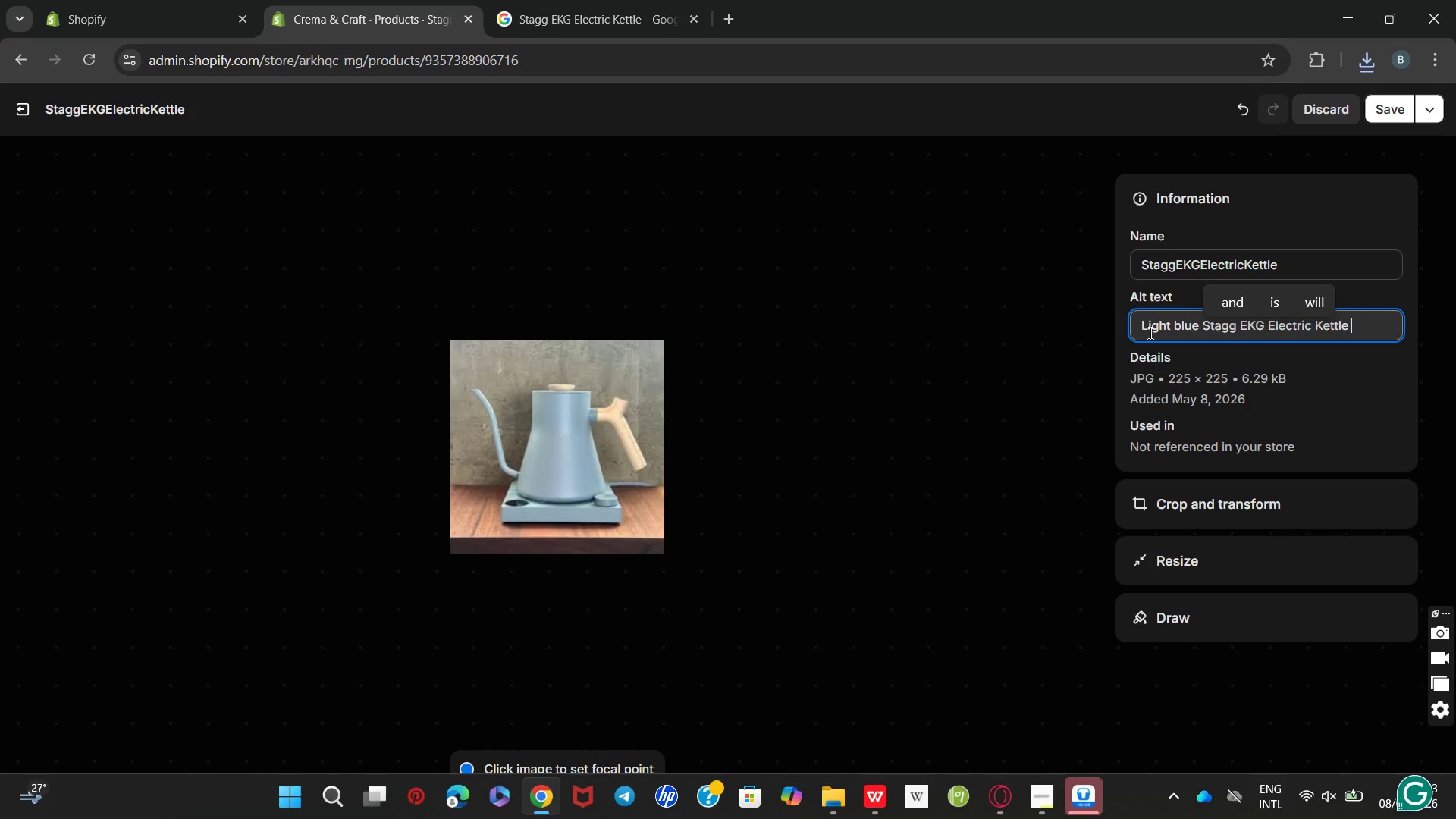 
wait(5.25)
 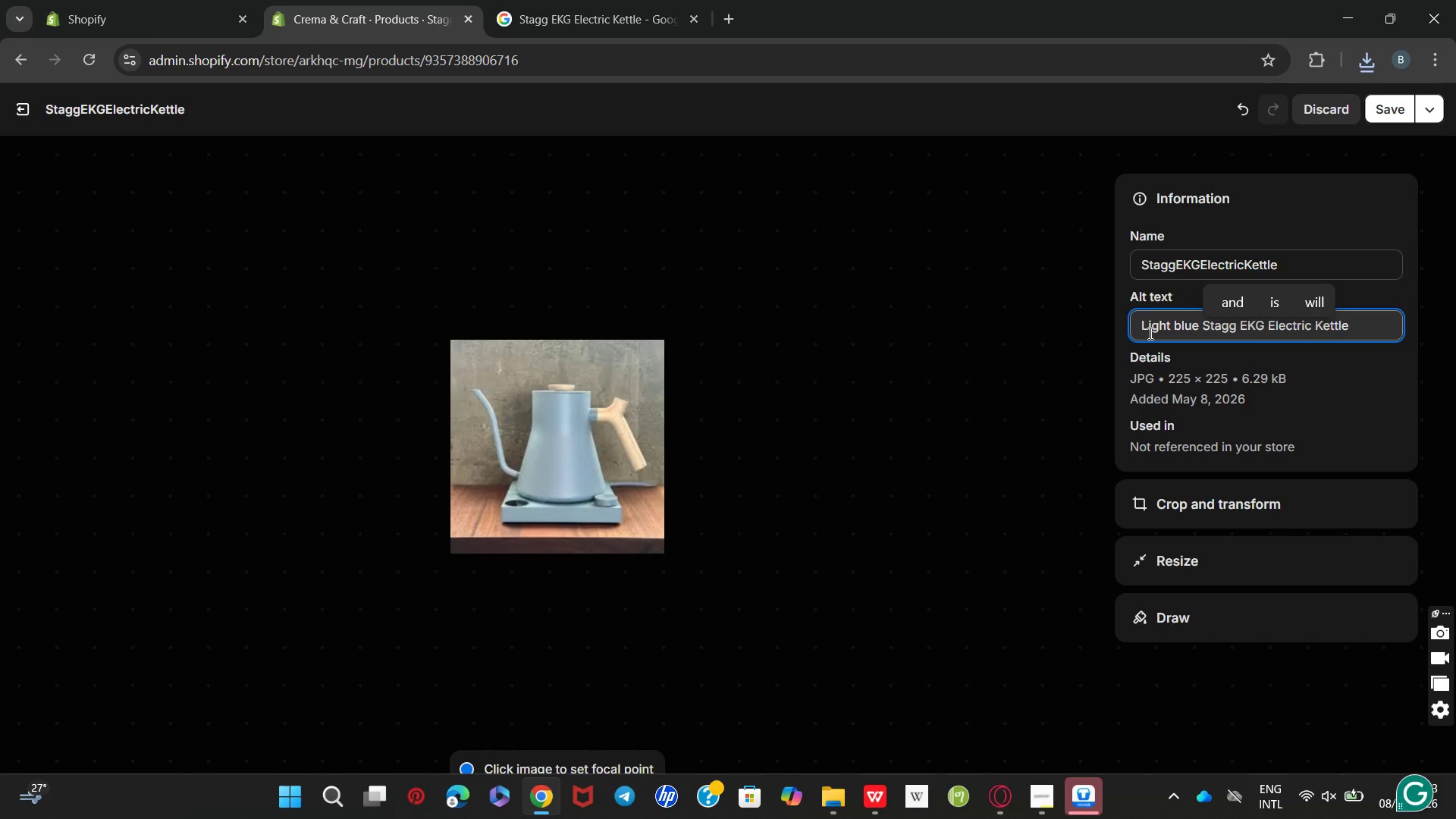 
type(ON WHITE BACKGROUNF)
key(Backspace)
type(G)
key(Backspace)
type(D )
 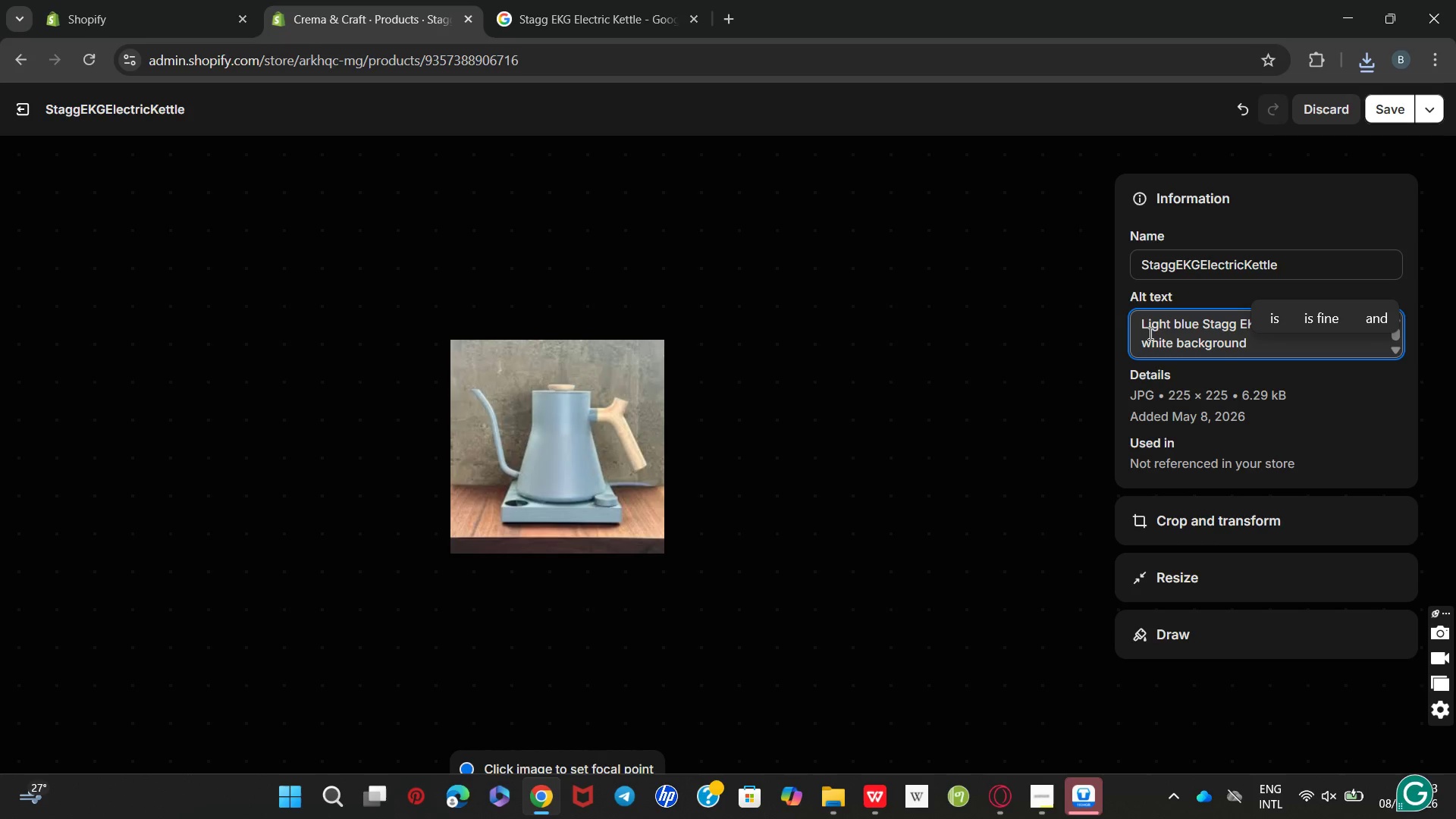 
type(FOR PRE)
key(Backspace)
key(Backspace)
key(Backspace)
key(Backspace)
key(Backspace)
key(Backspace)
key(Backspace)
 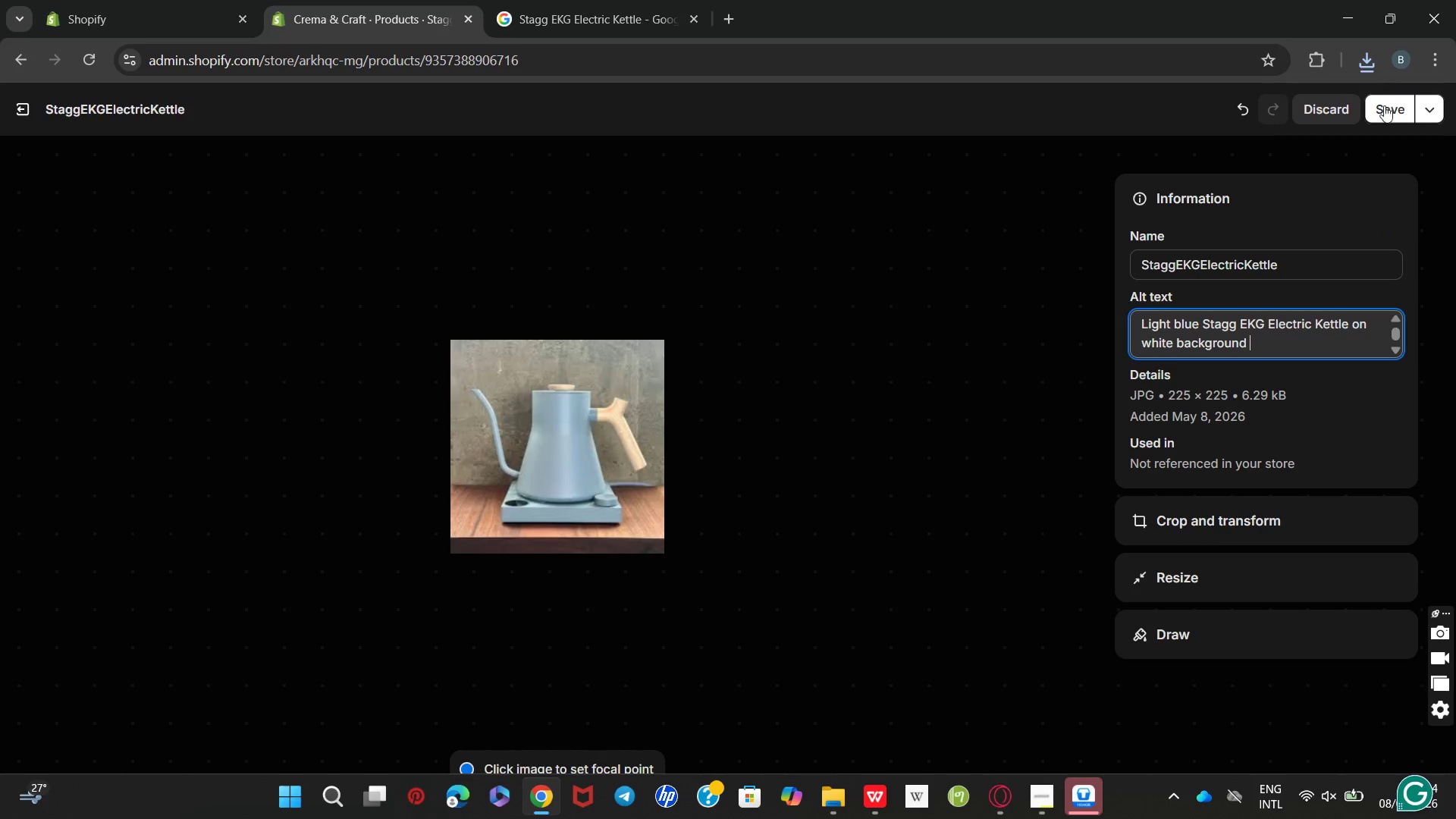 
left_click([1384, 111])
 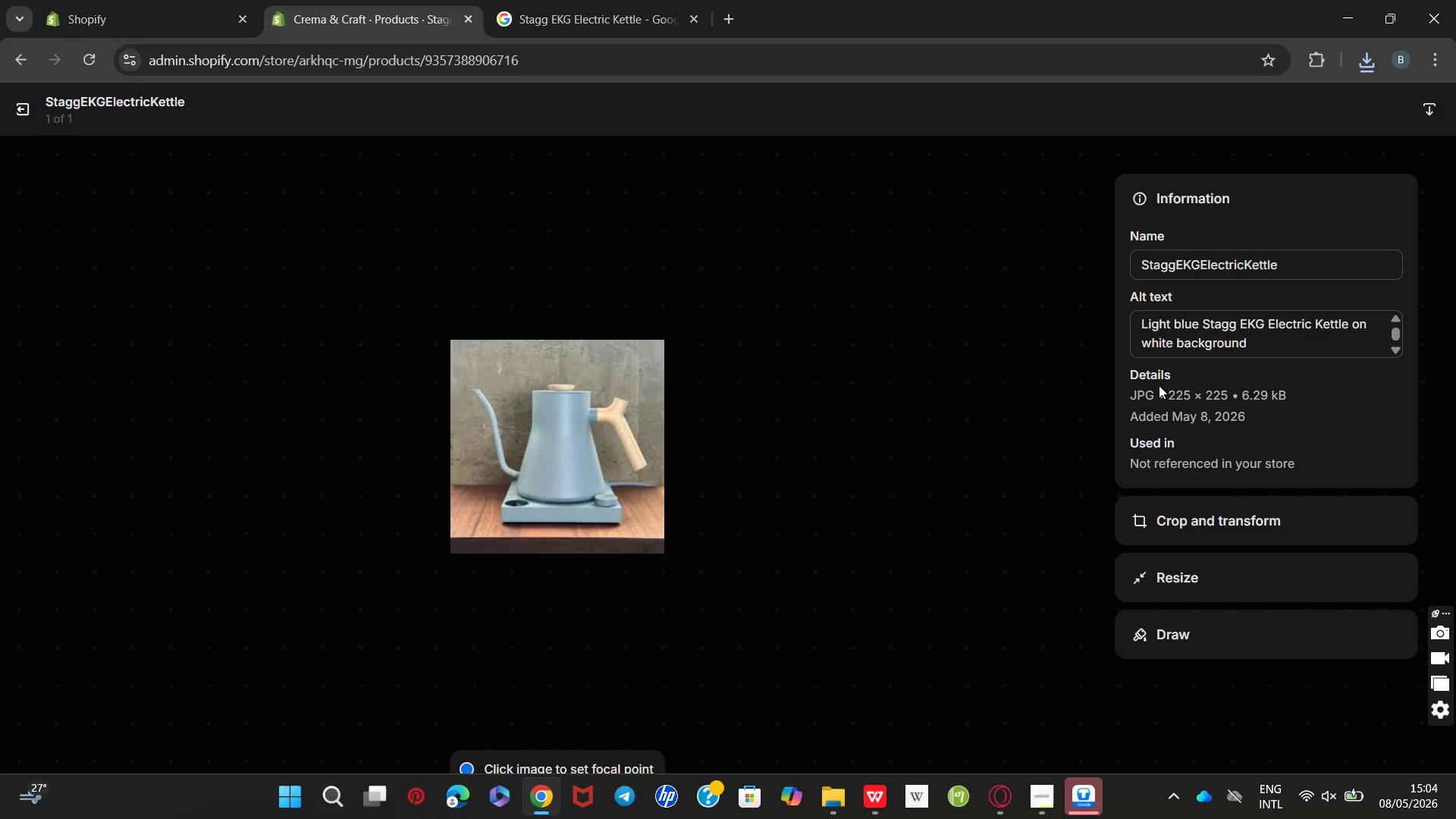 
left_click_drag(start_coordinate=[1258, 343], to_coordinate=[1106, 352])
 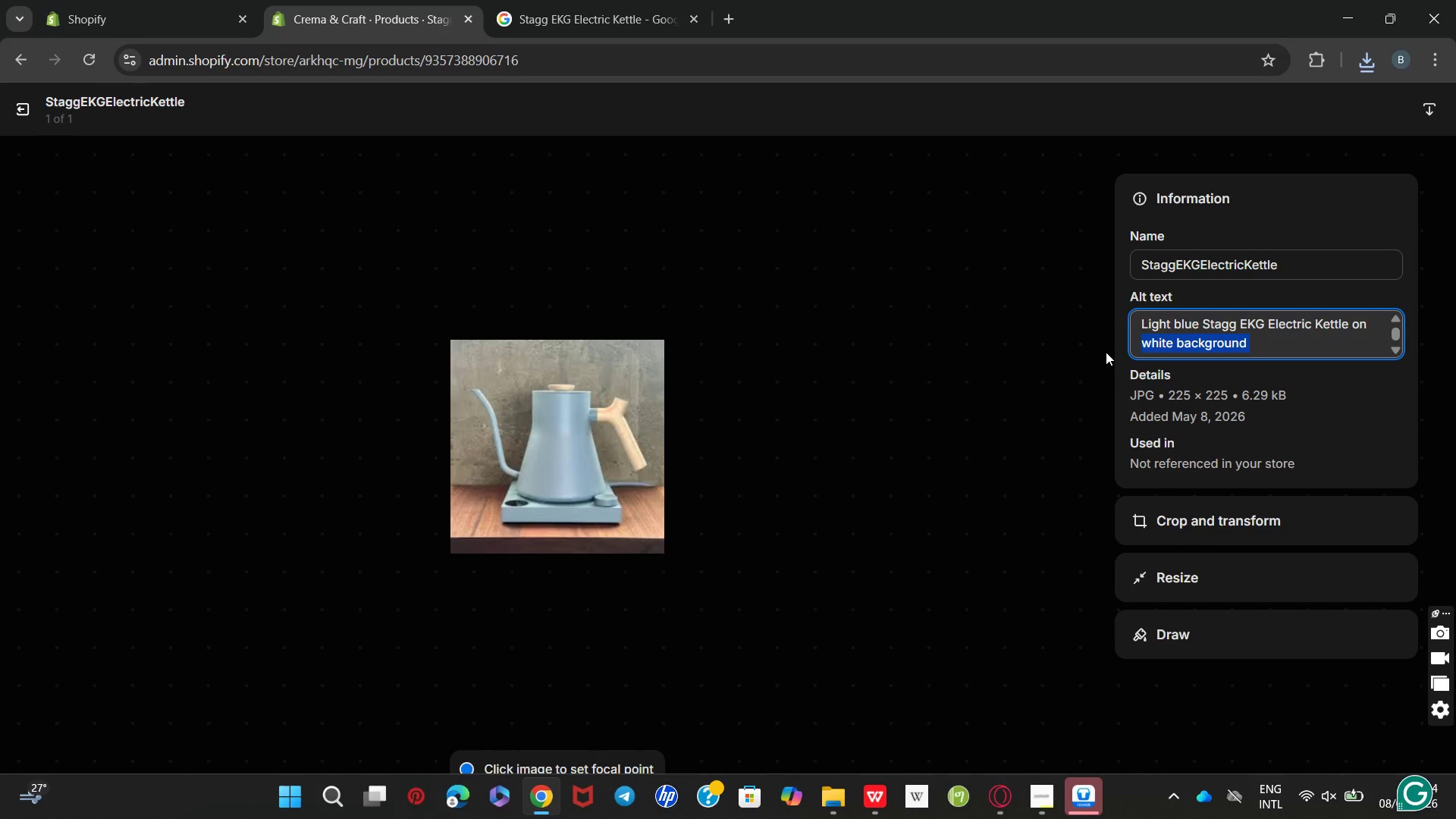 
key(Backspace)
key(Backspace)
key(Backspace)
key(Backspace)
type(SITTING ON WOODEN TABLE)
 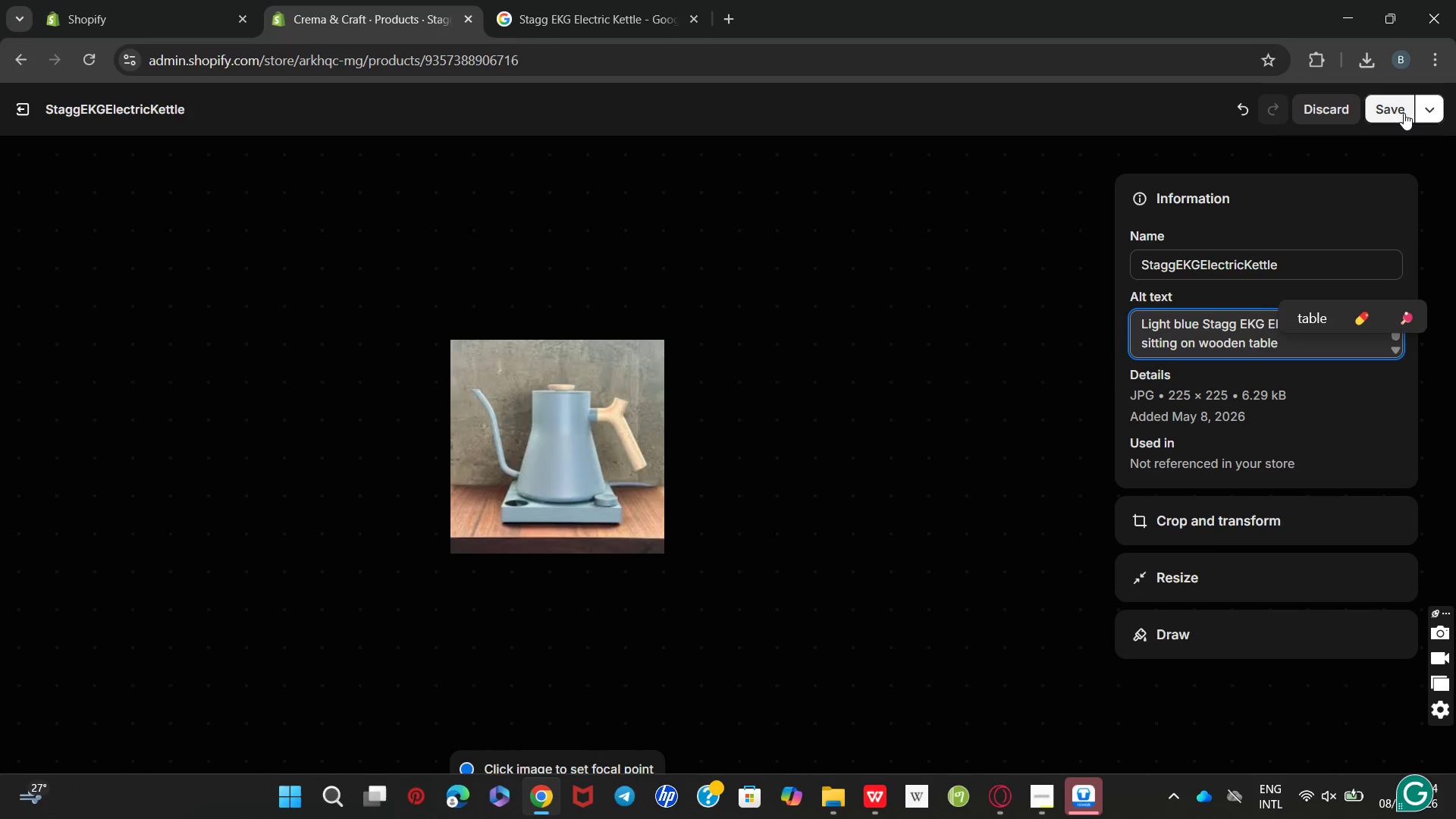 
left_click([1404, 113])
 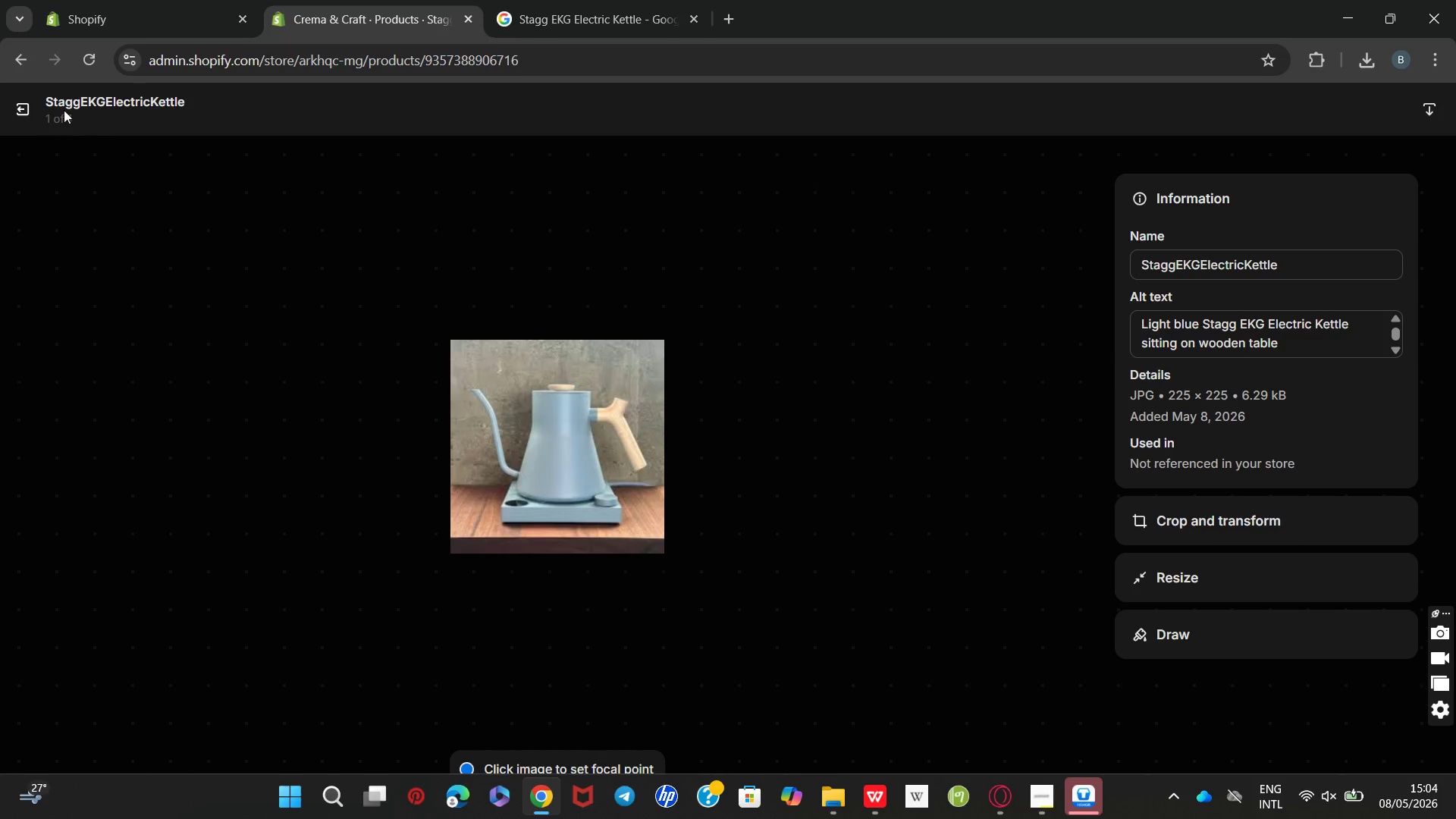 
left_click([28, 110])
 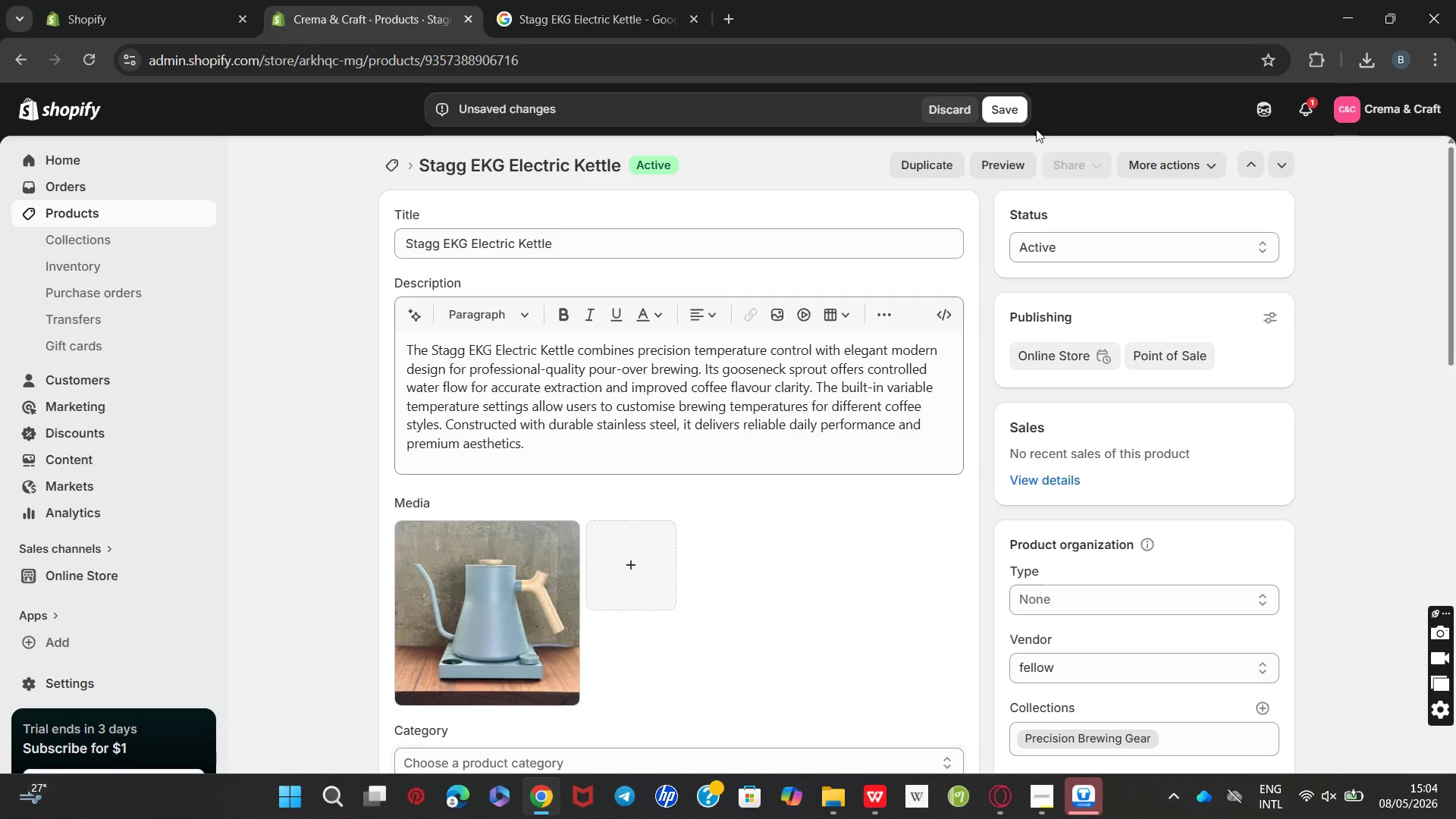 
left_click([1005, 99])
 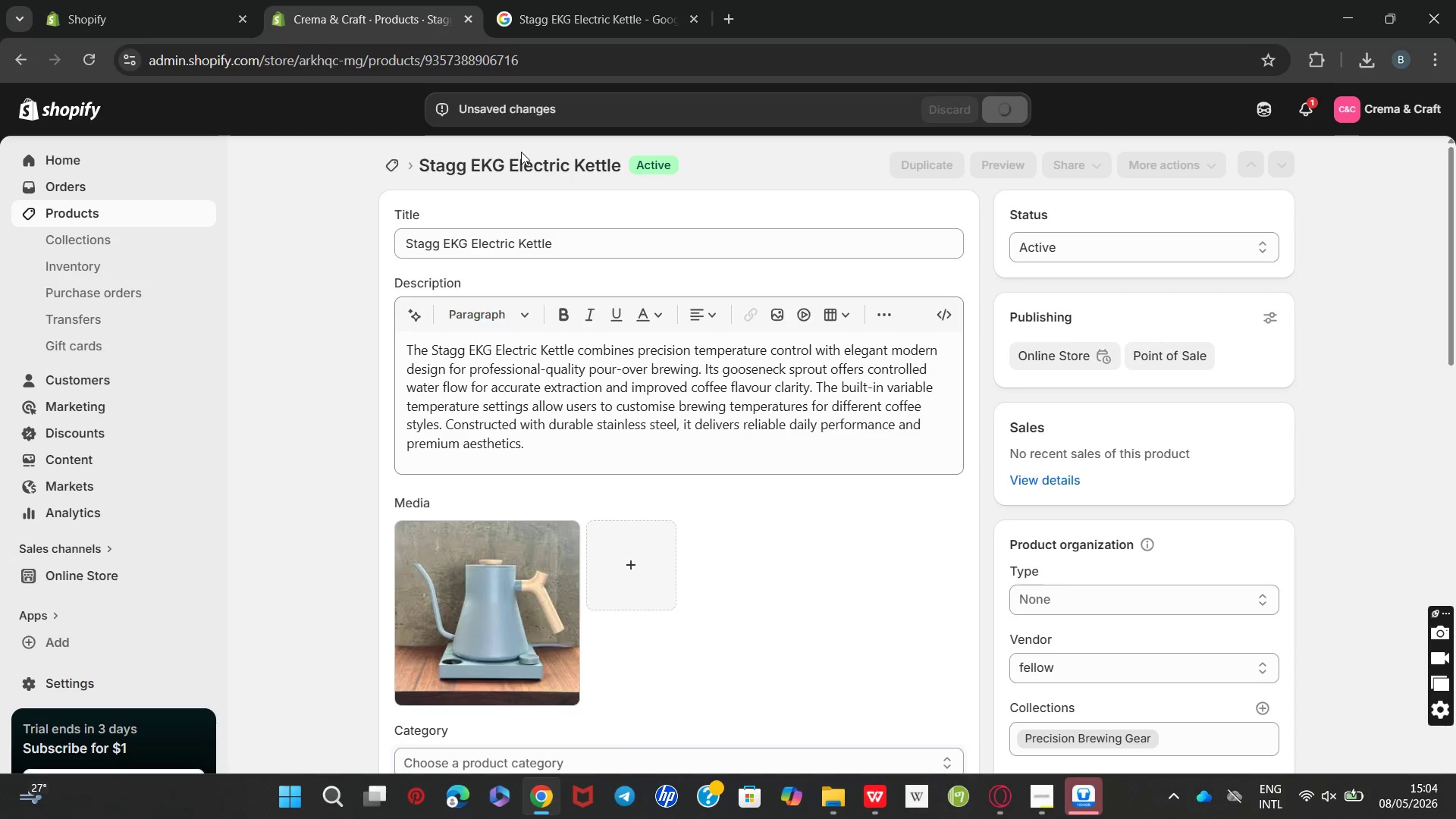 
wait(6.75)
 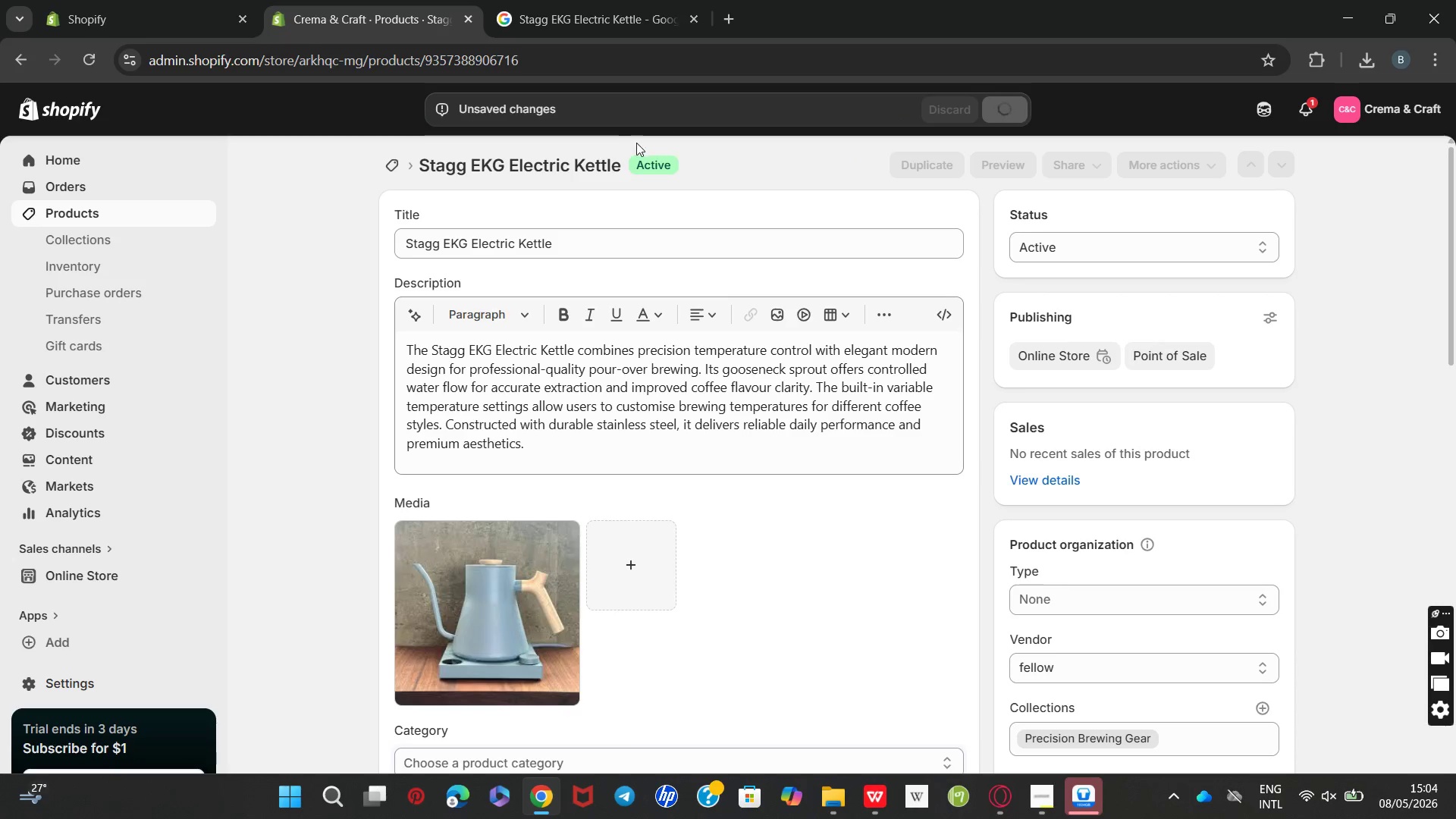 
left_click([388, 163])
 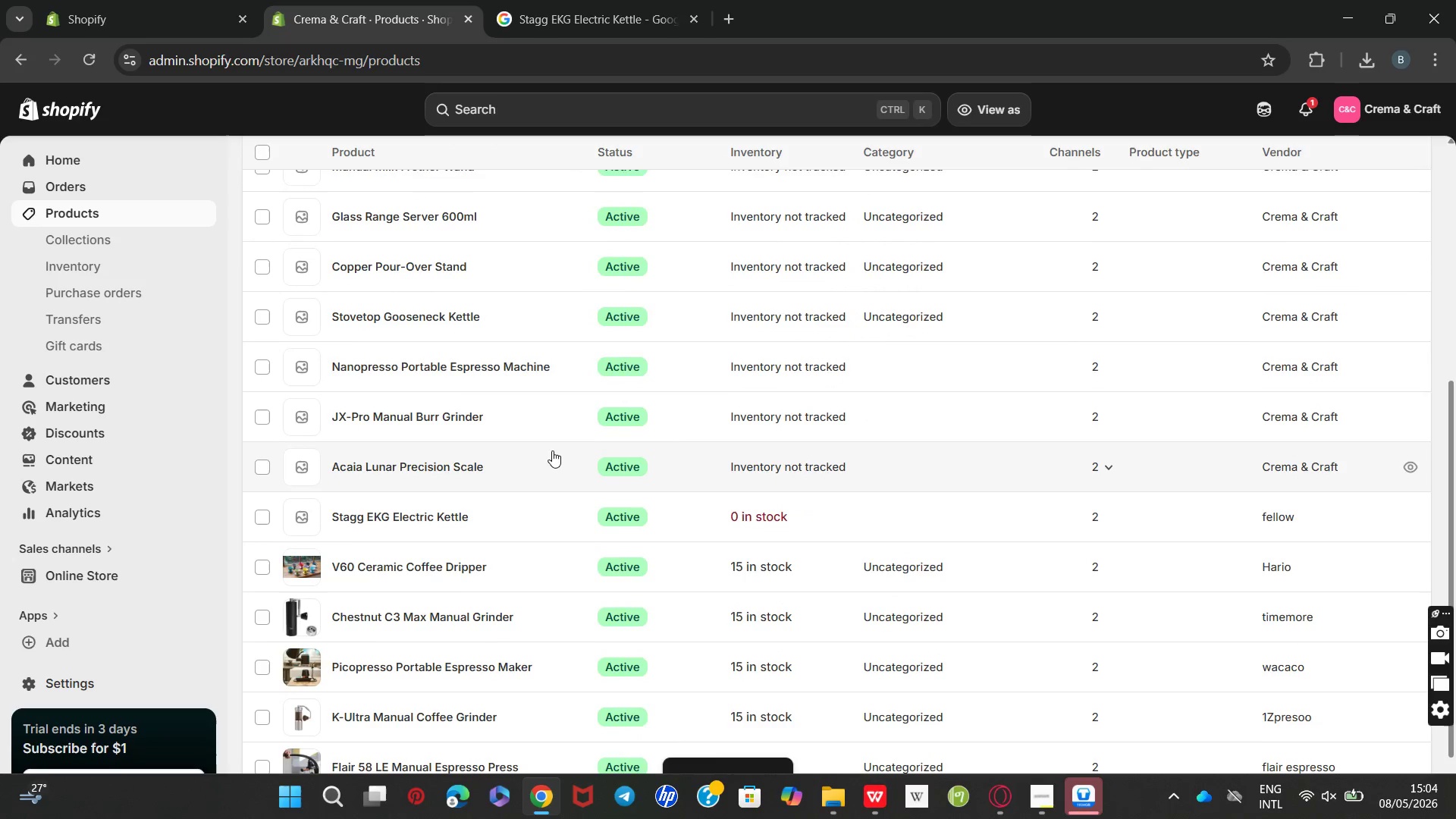 
wait(9.08)
 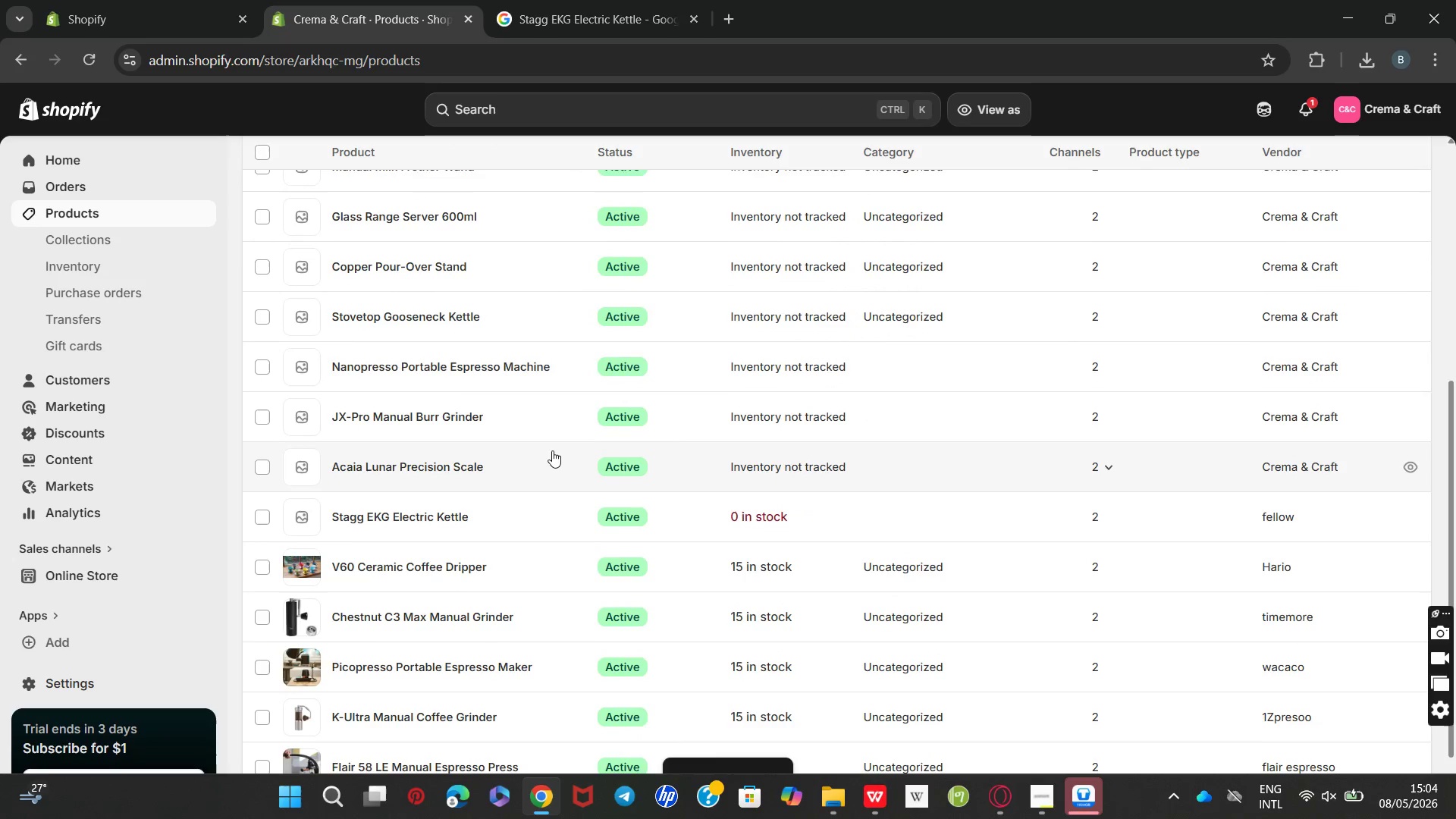 
left_click([520, 528])
 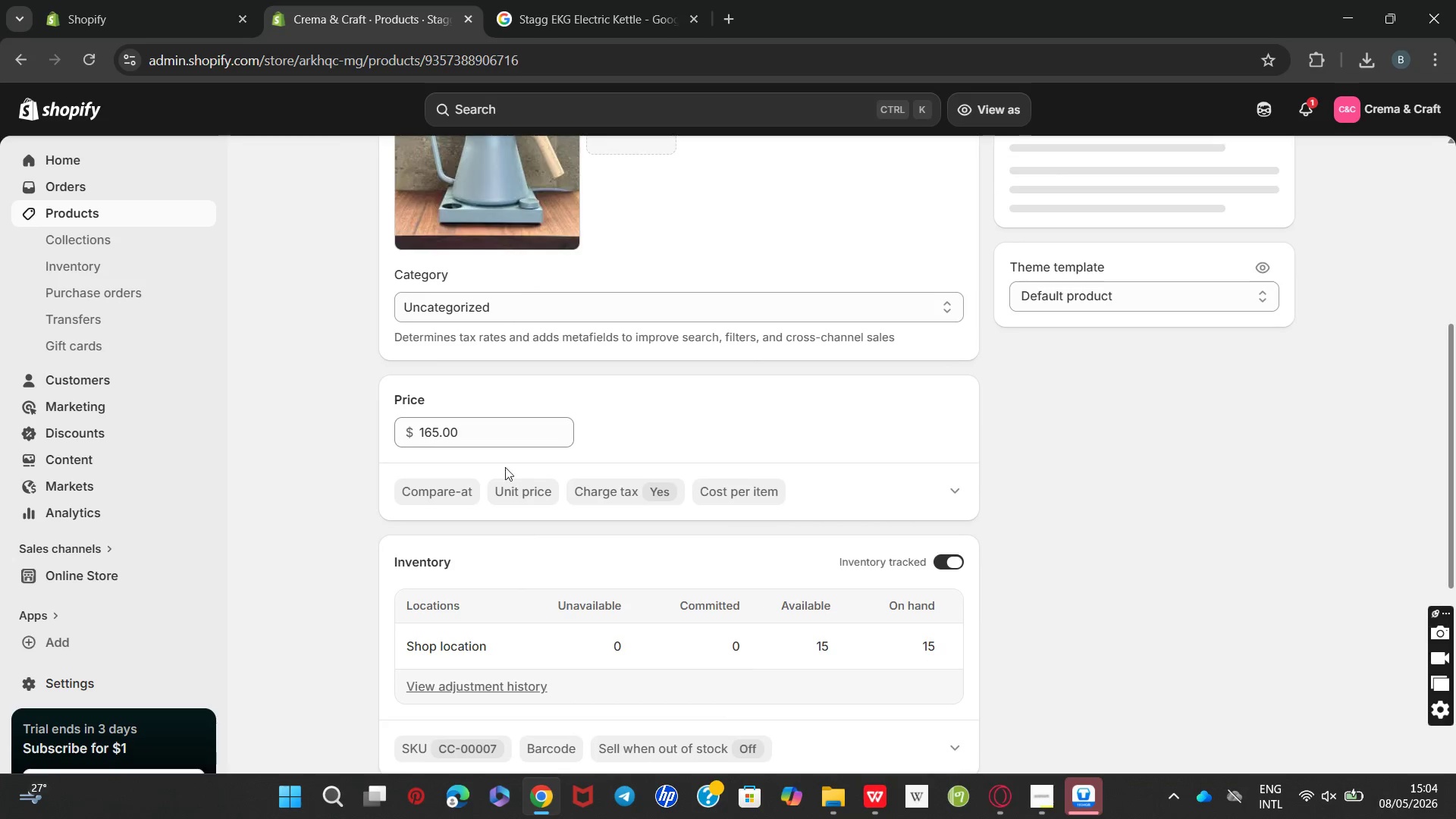 
wait(6.19)
 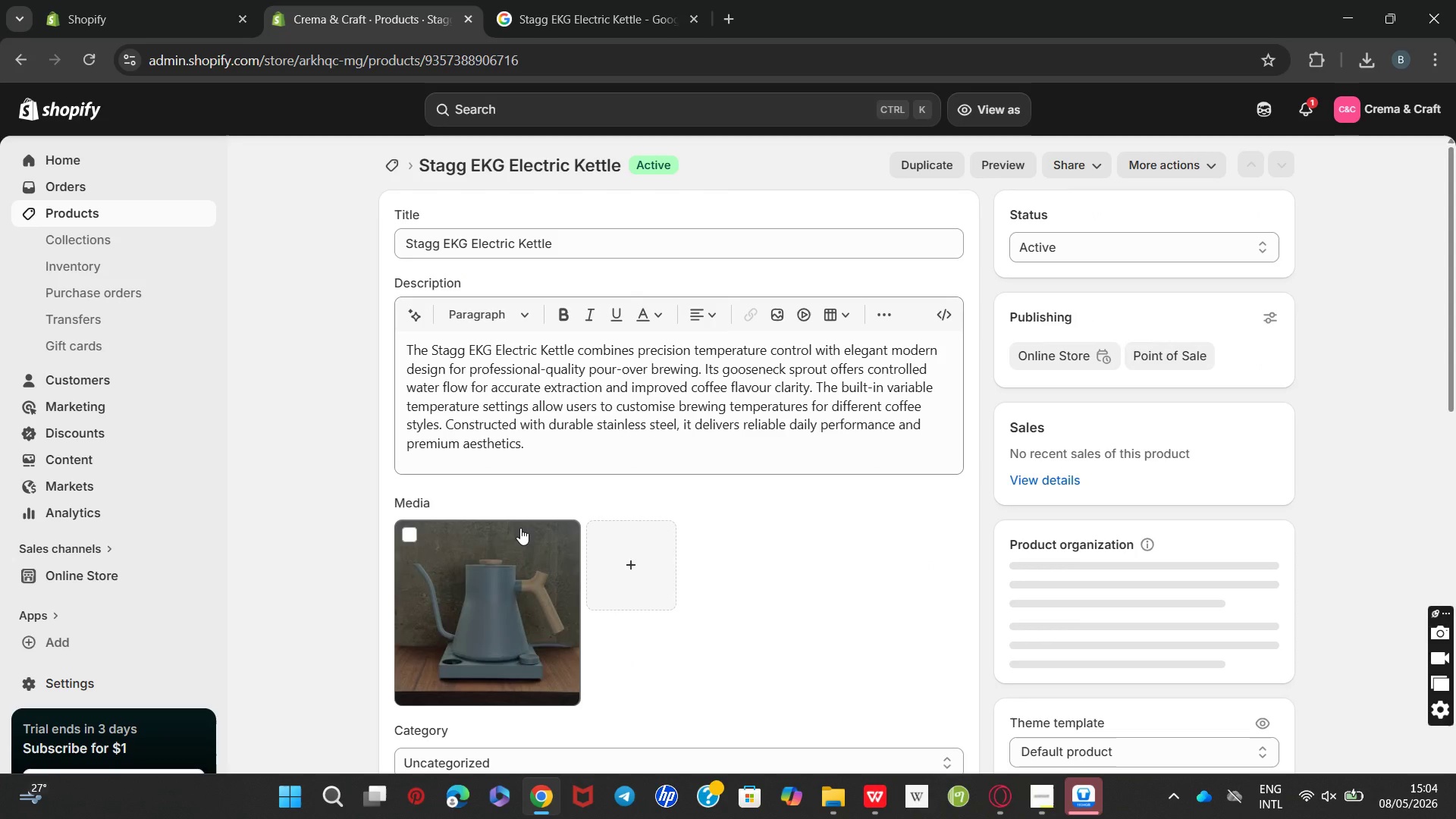 
left_click([386, 155])
 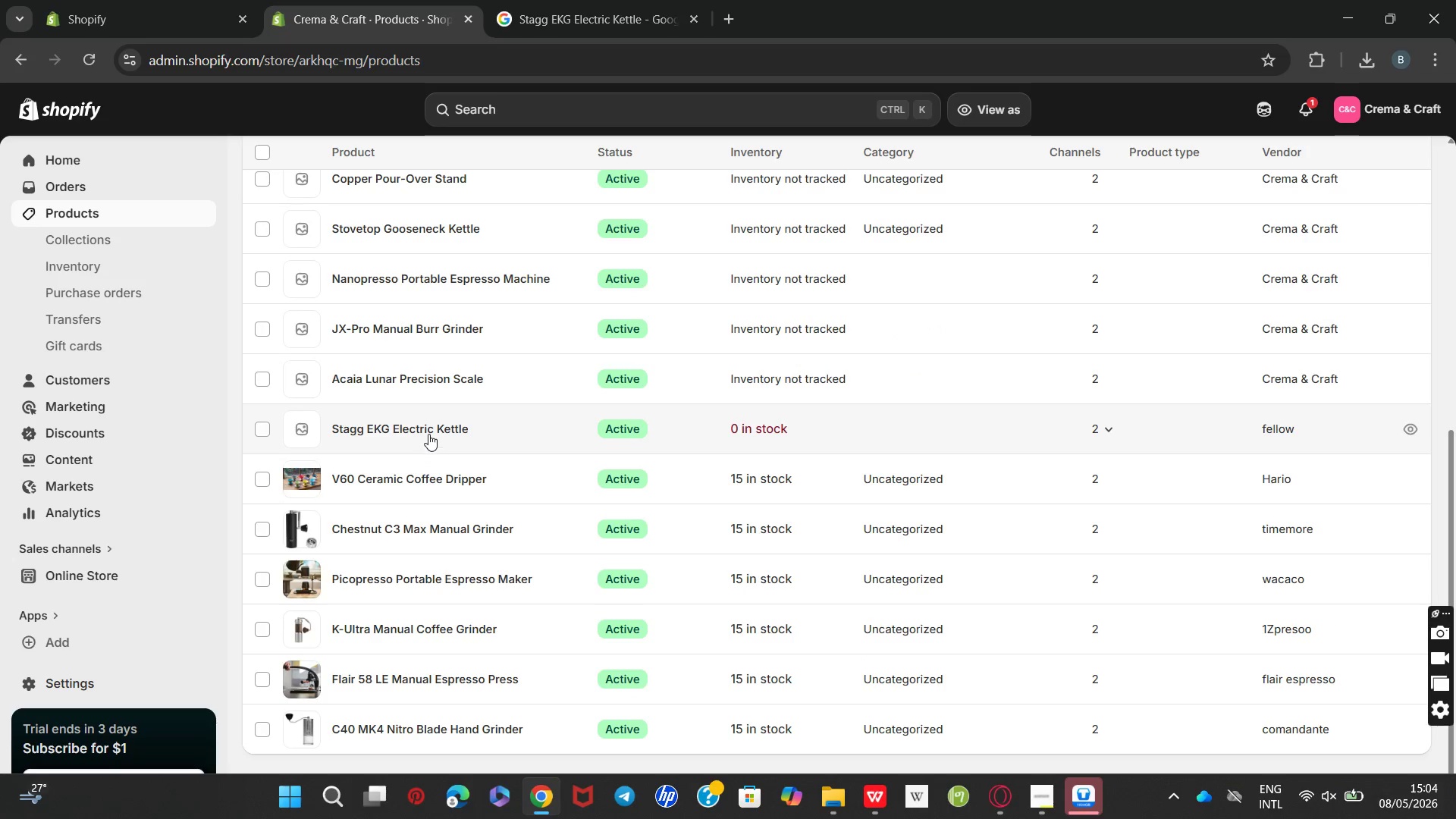 
left_click([428, 378])
 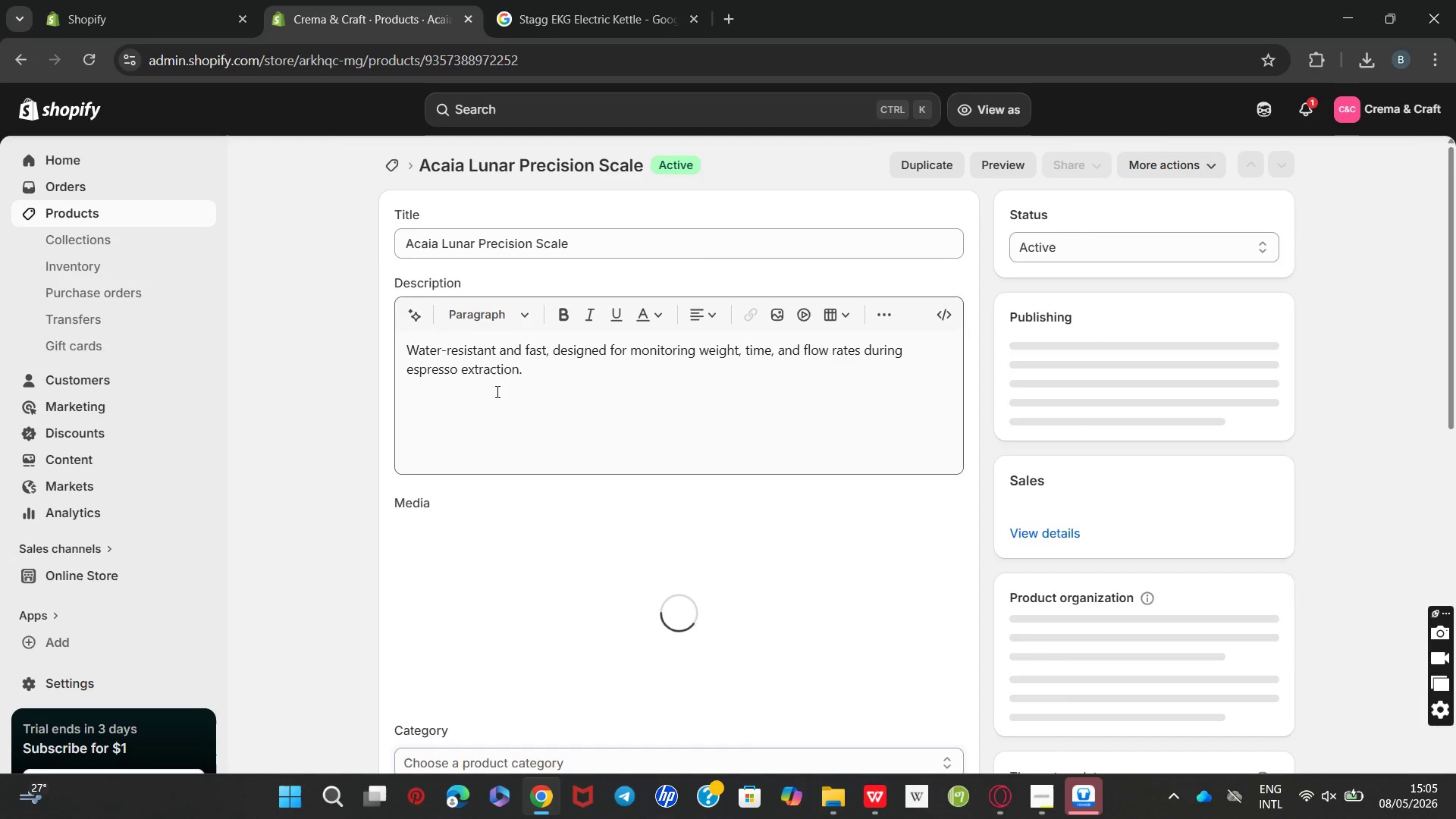 
left_click_drag(start_coordinate=[570, 378], to_coordinate=[535, 386])
 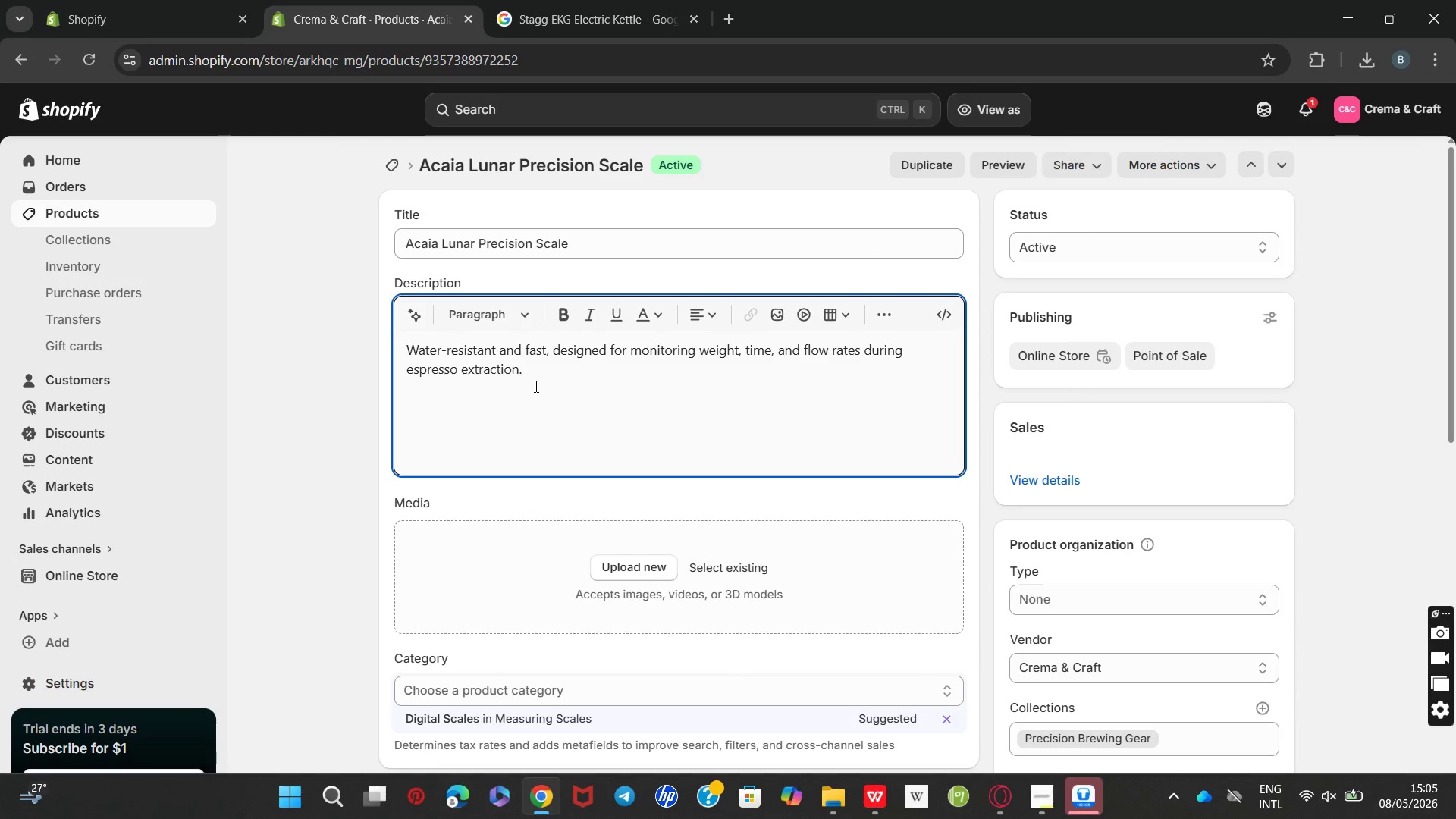 
left_click_drag(start_coordinate=[535, 386], to_coordinate=[416, 350])
 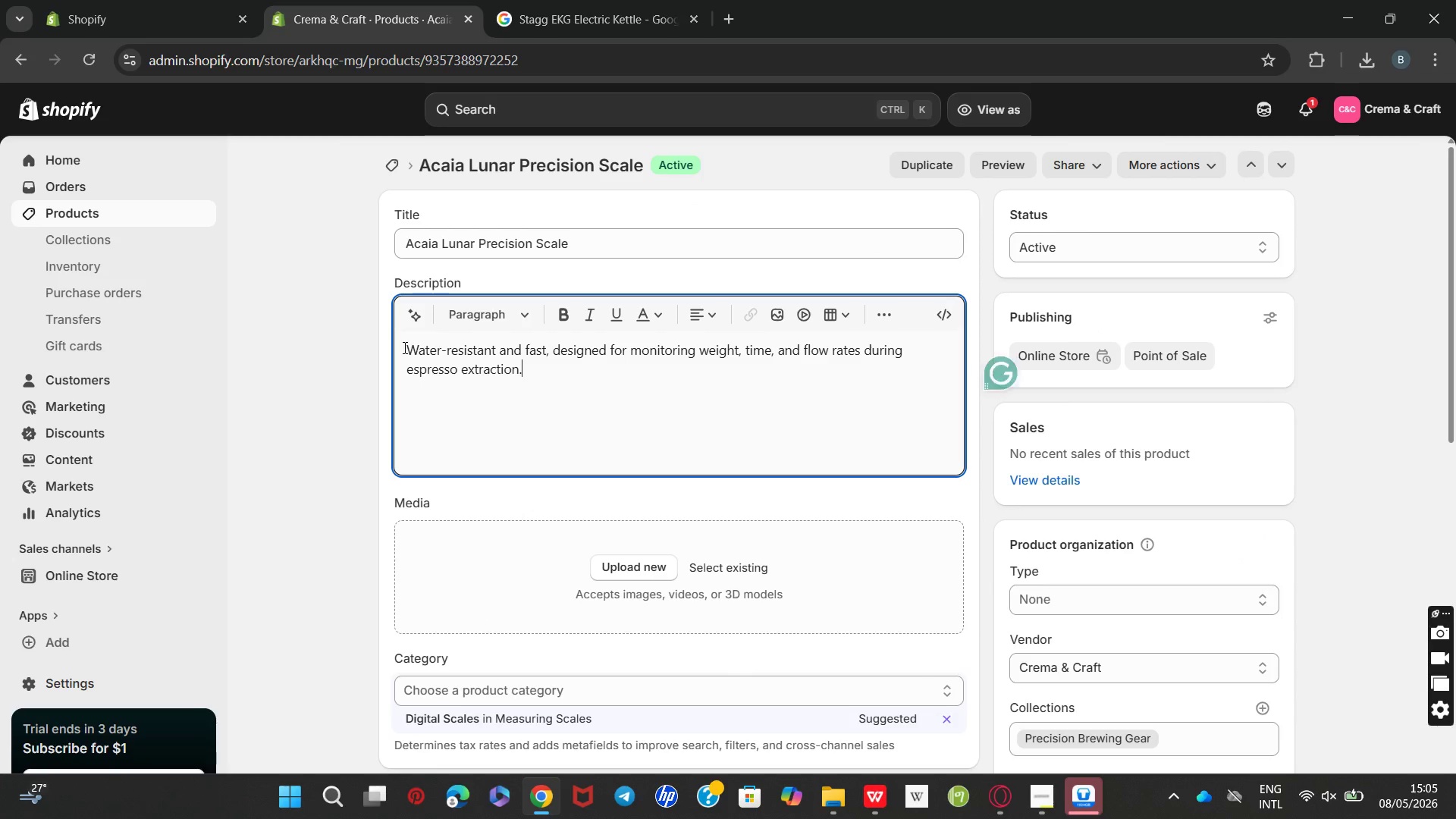 
left_click_drag(start_coordinate=[403, 347], to_coordinate=[532, 394])
 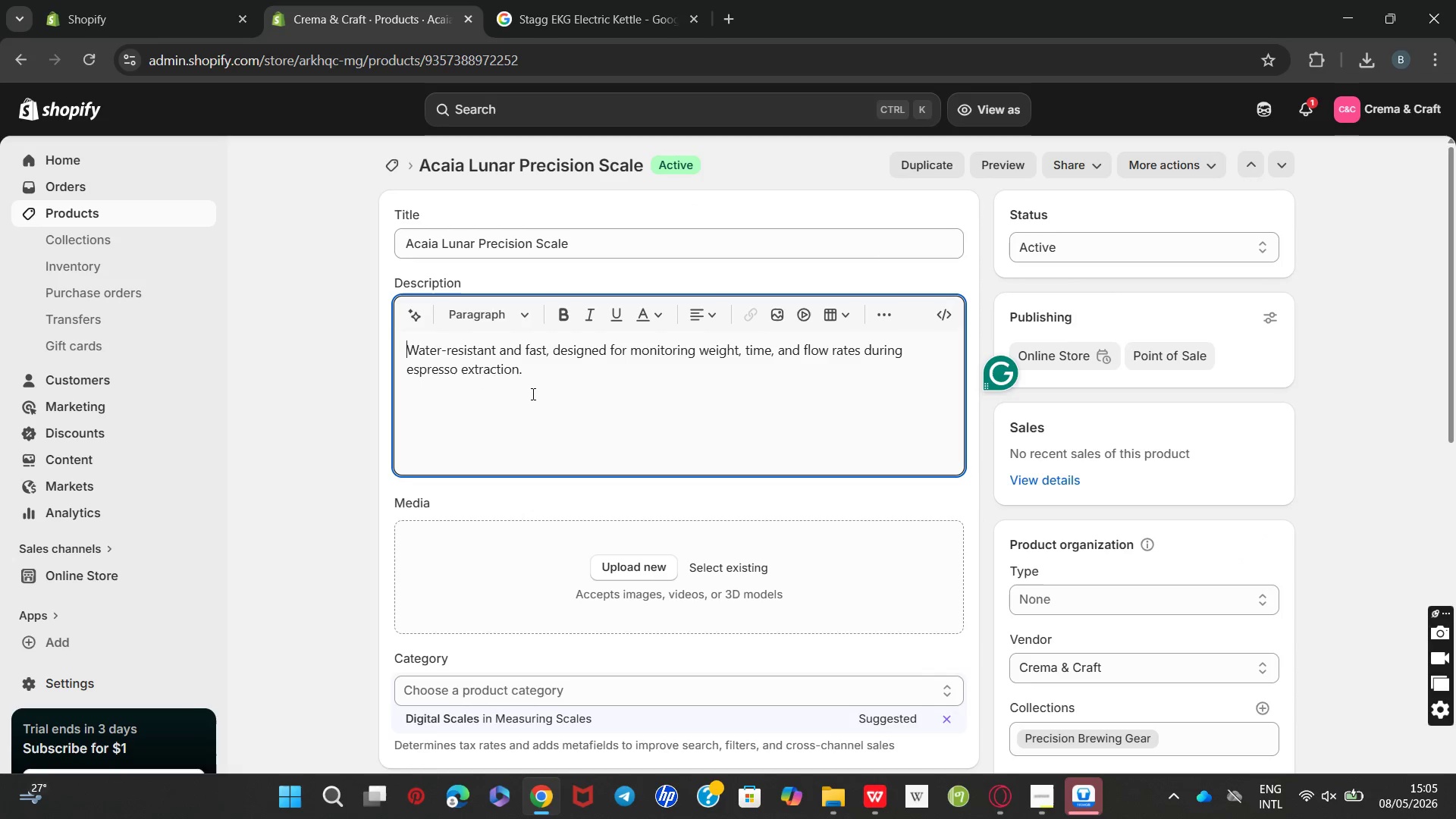 
type(The )
 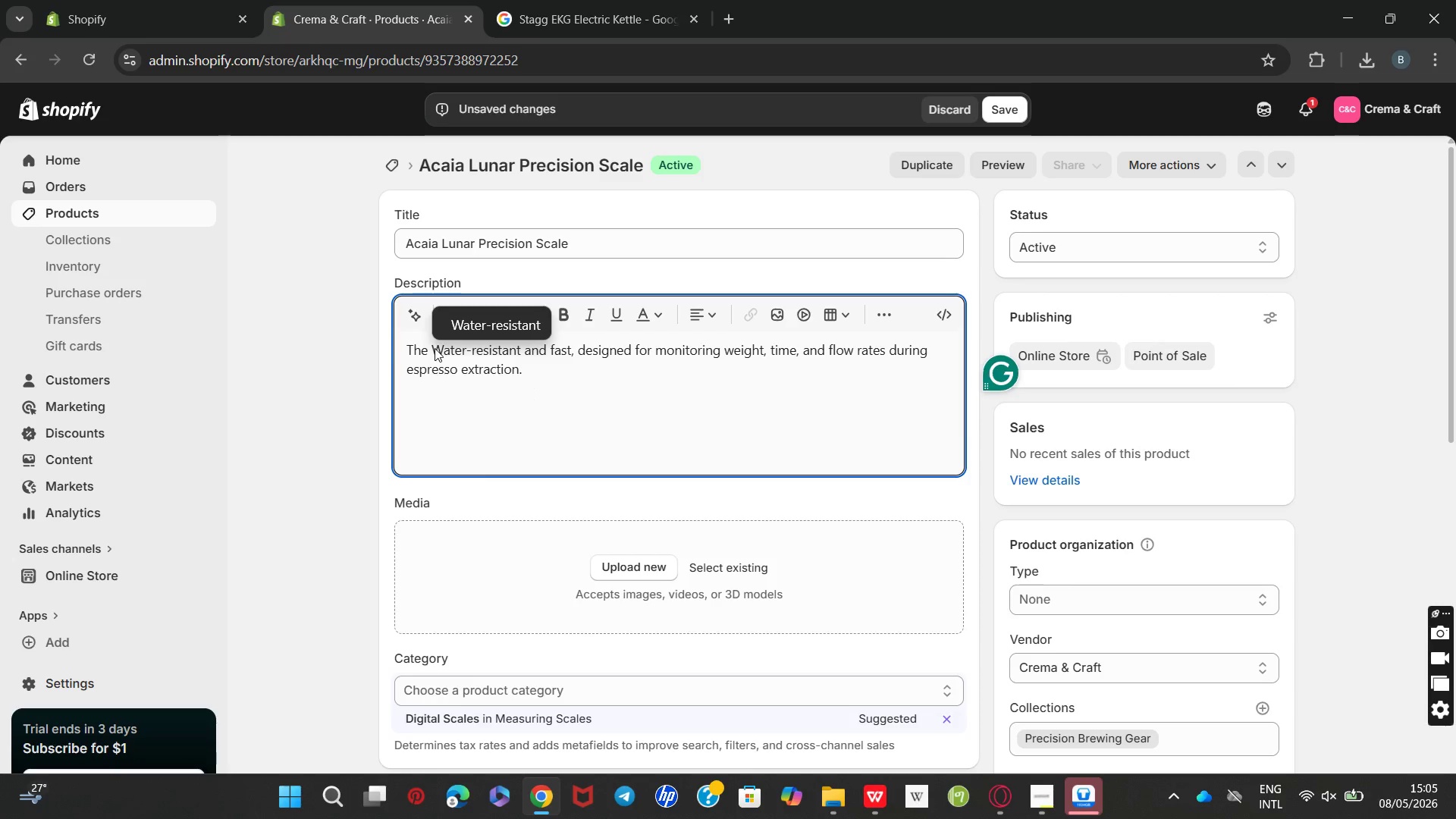 
left_click_drag(start_coordinate=[435, 348], to_coordinate=[542, 377])
 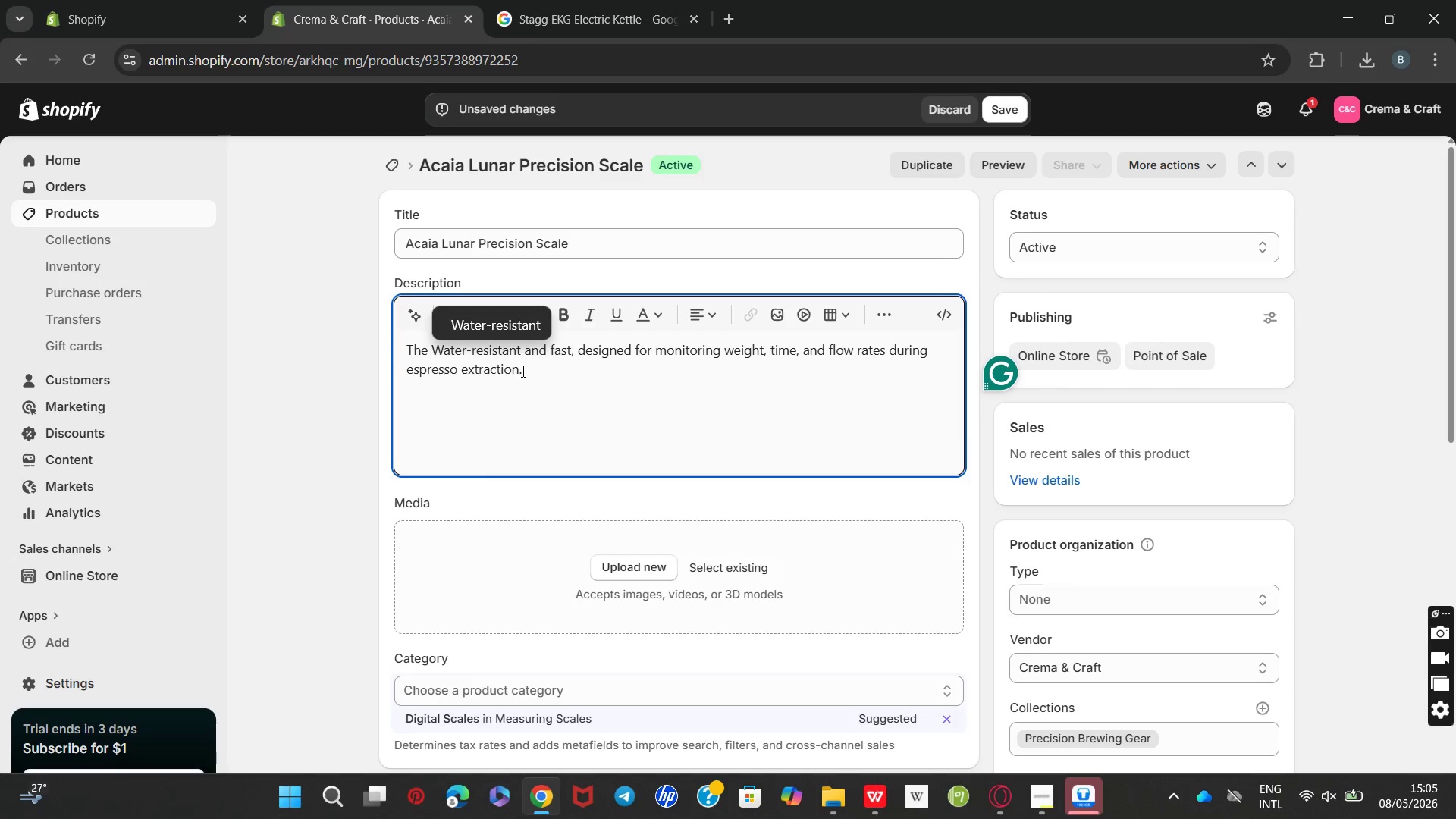 
left_click_drag(start_coordinate=[522, 372], to_coordinate=[428, 346])
 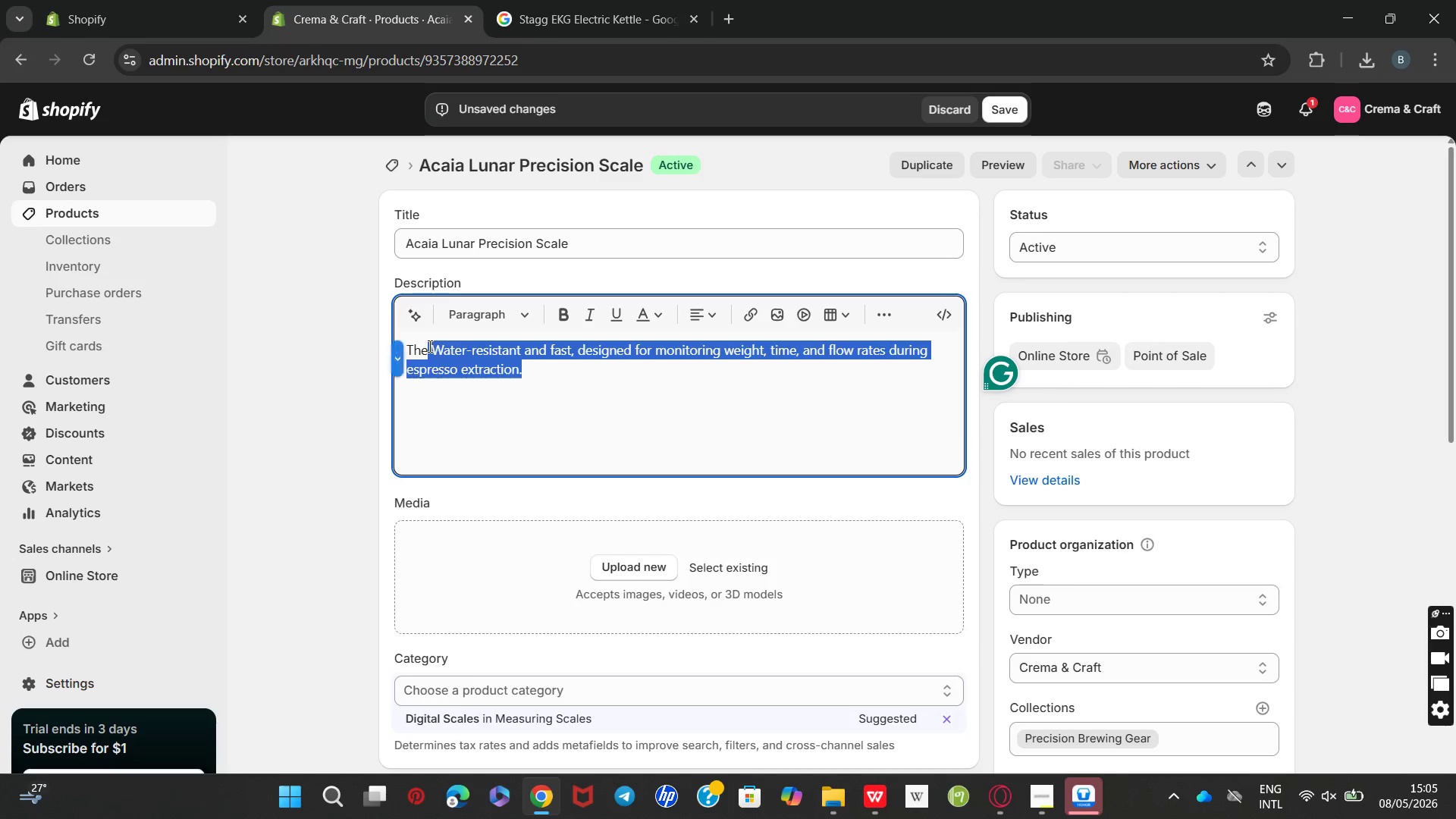 
key(Backspace)
 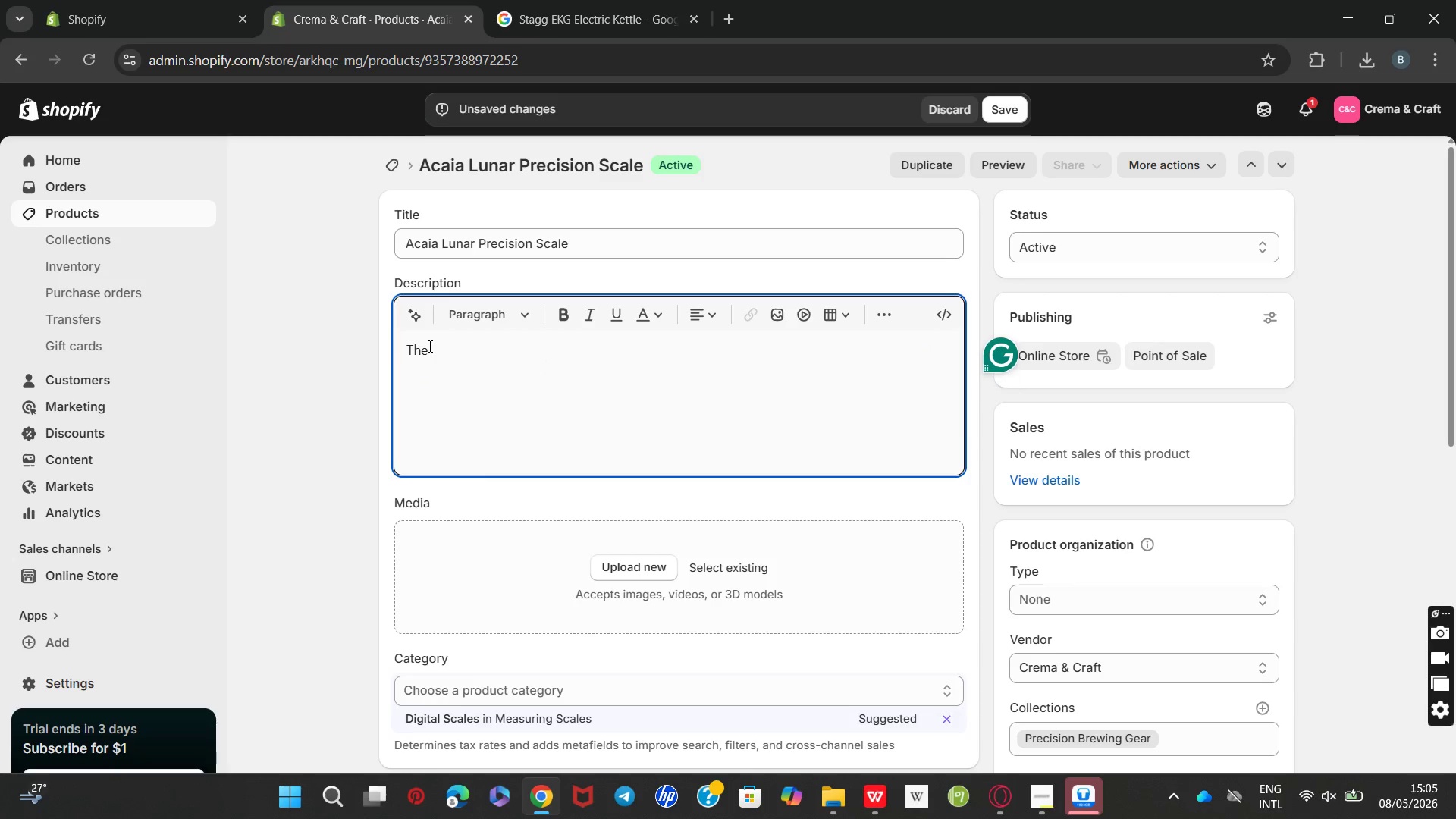 
key(Space)
 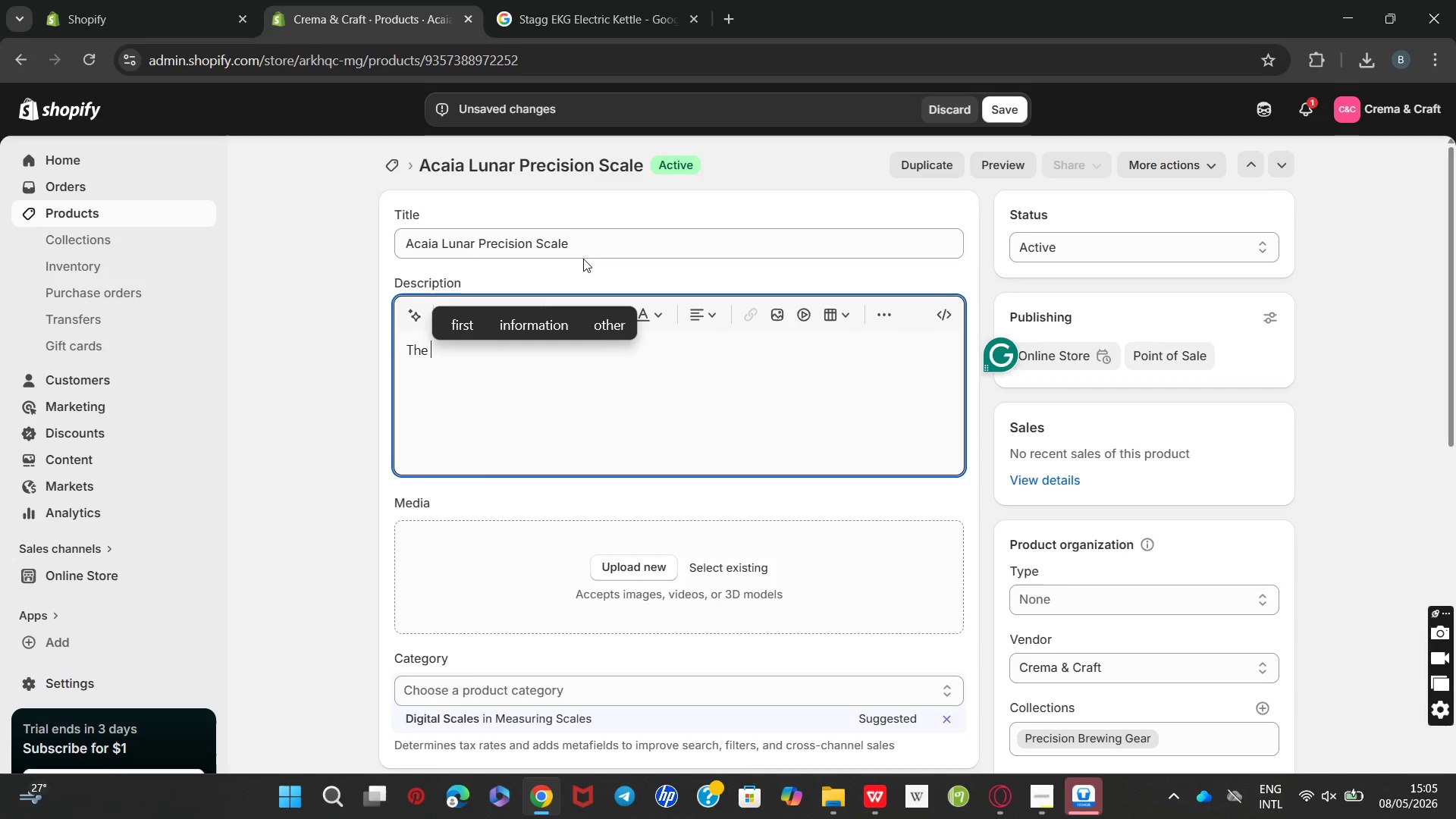 
left_click_drag(start_coordinate=[595, 242], to_coordinate=[357, 266])
 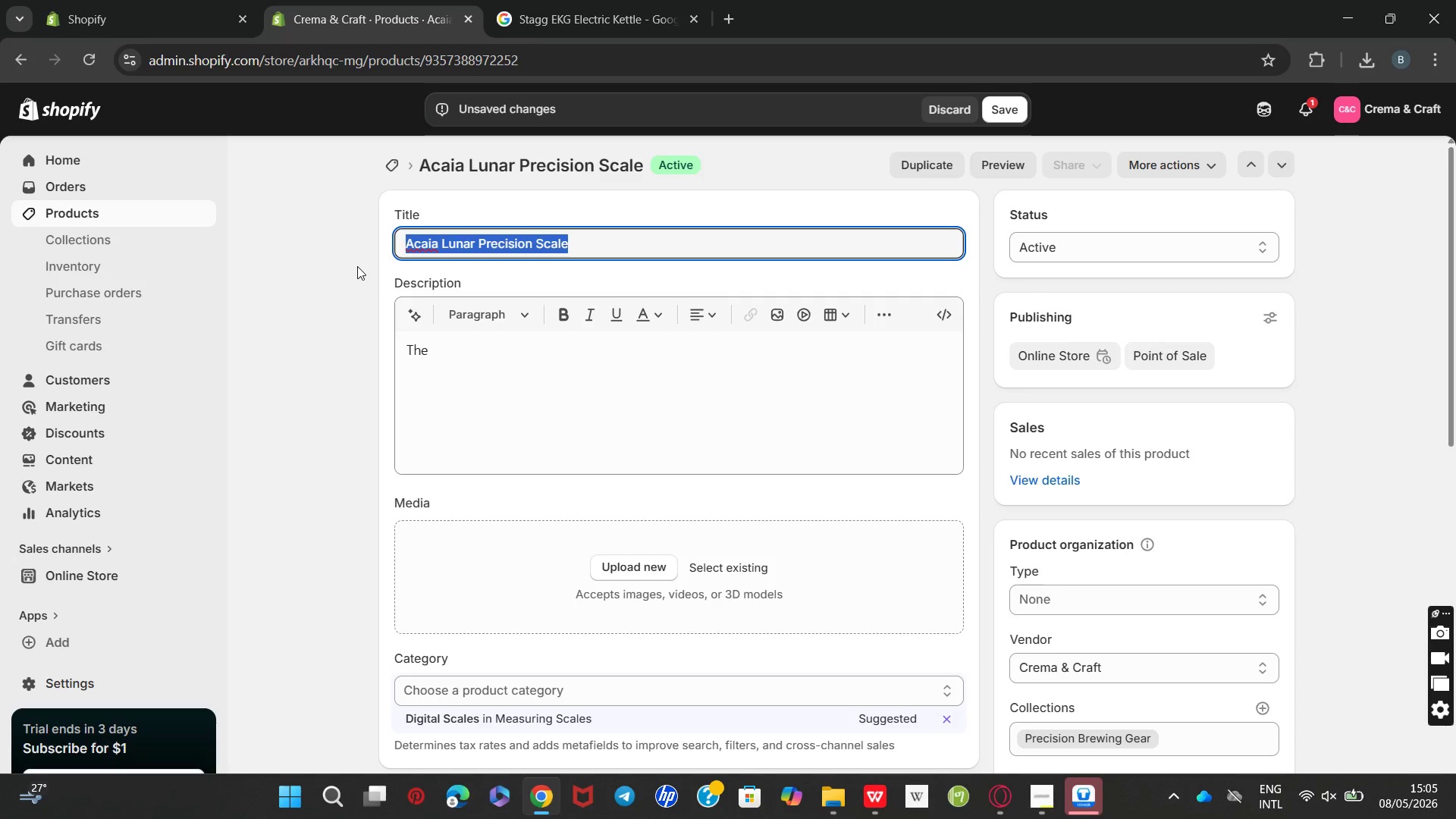 
key(Control+C)
 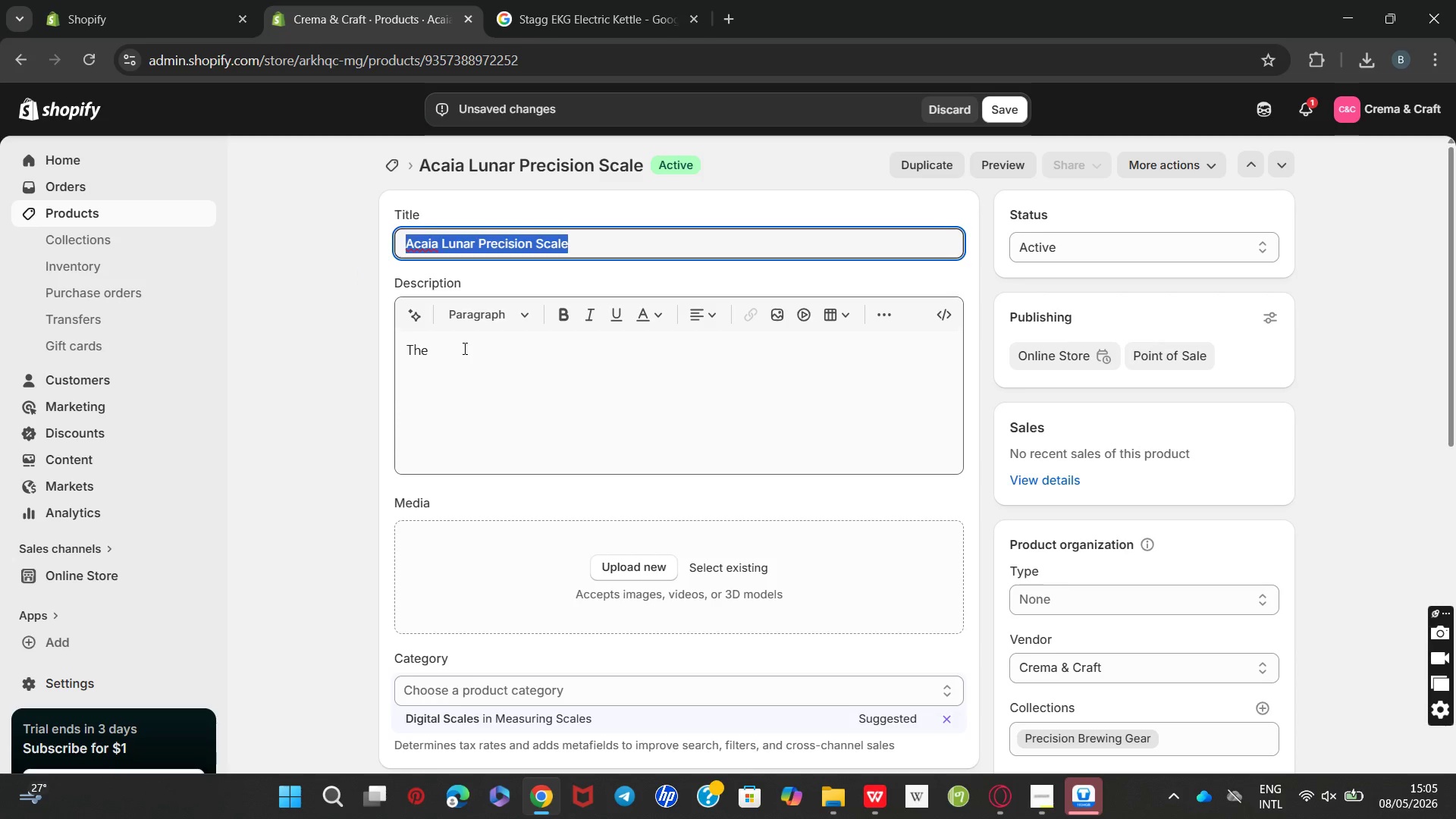 
left_click([463, 348])
 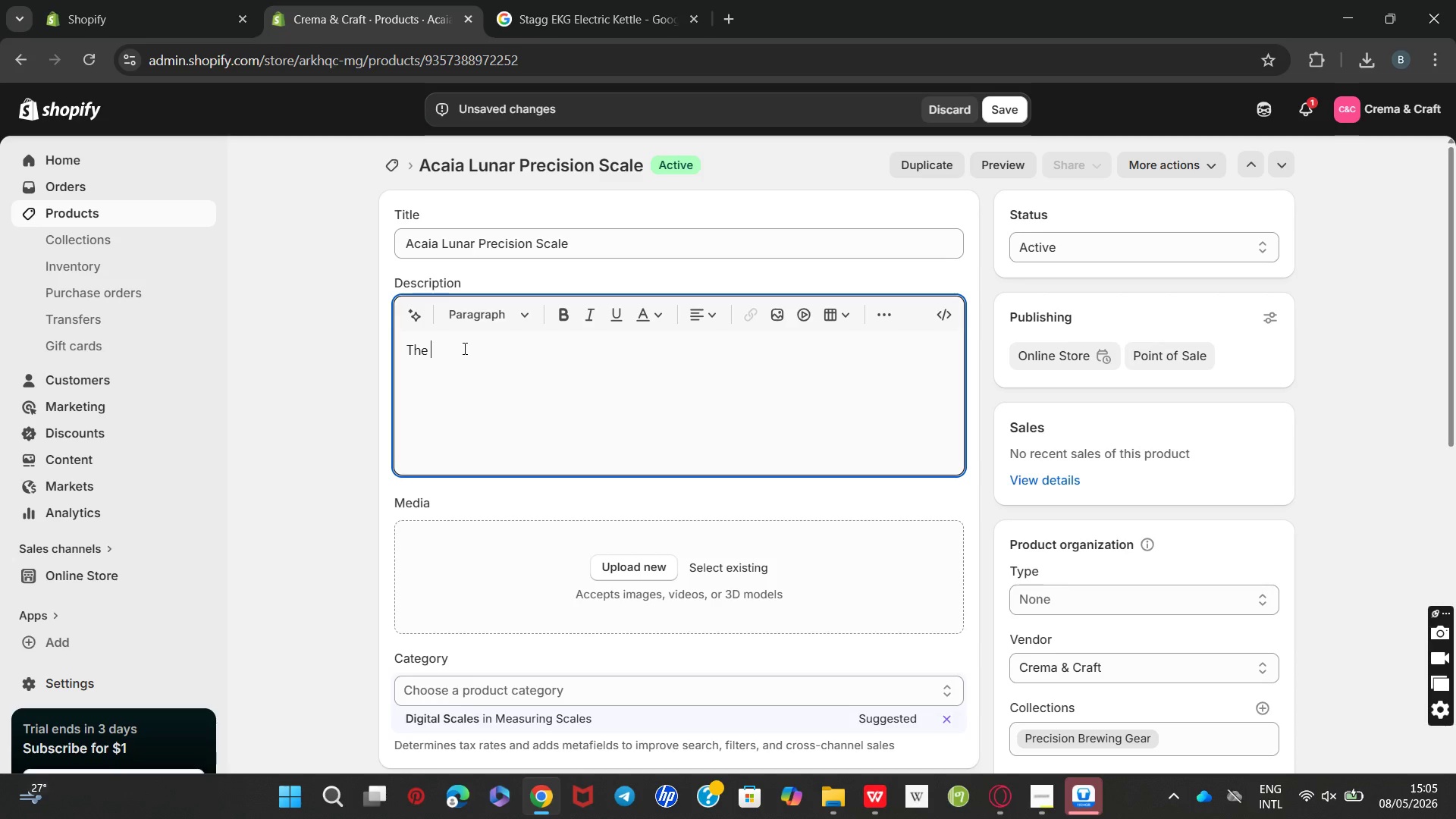 
key(Control+V)
 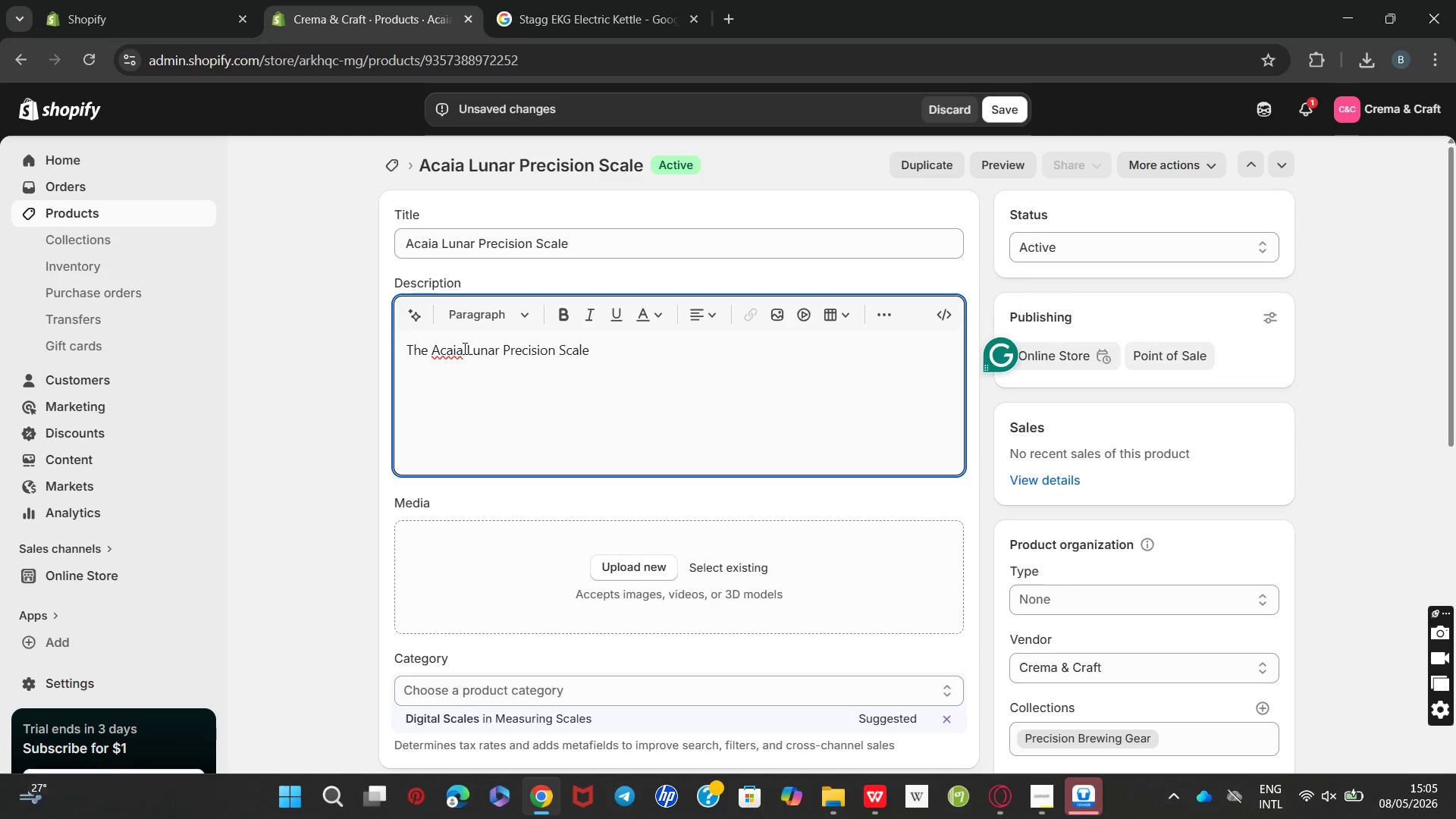 
type( is a compact and highly accurate coffee scale built for espresso and speciality coffee bewing. Its fast response time and precision measurment)
 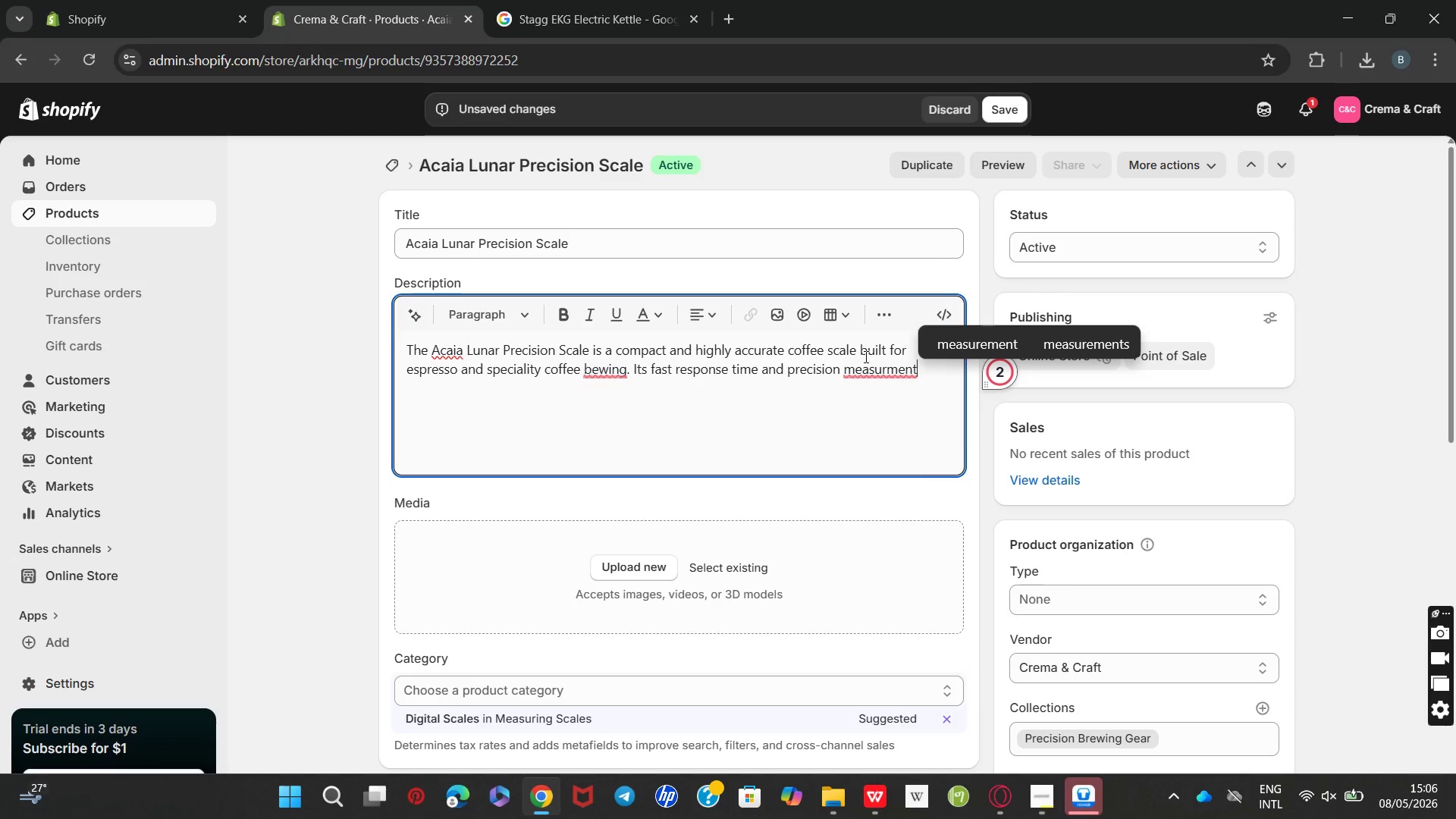 
wait(5.11)
 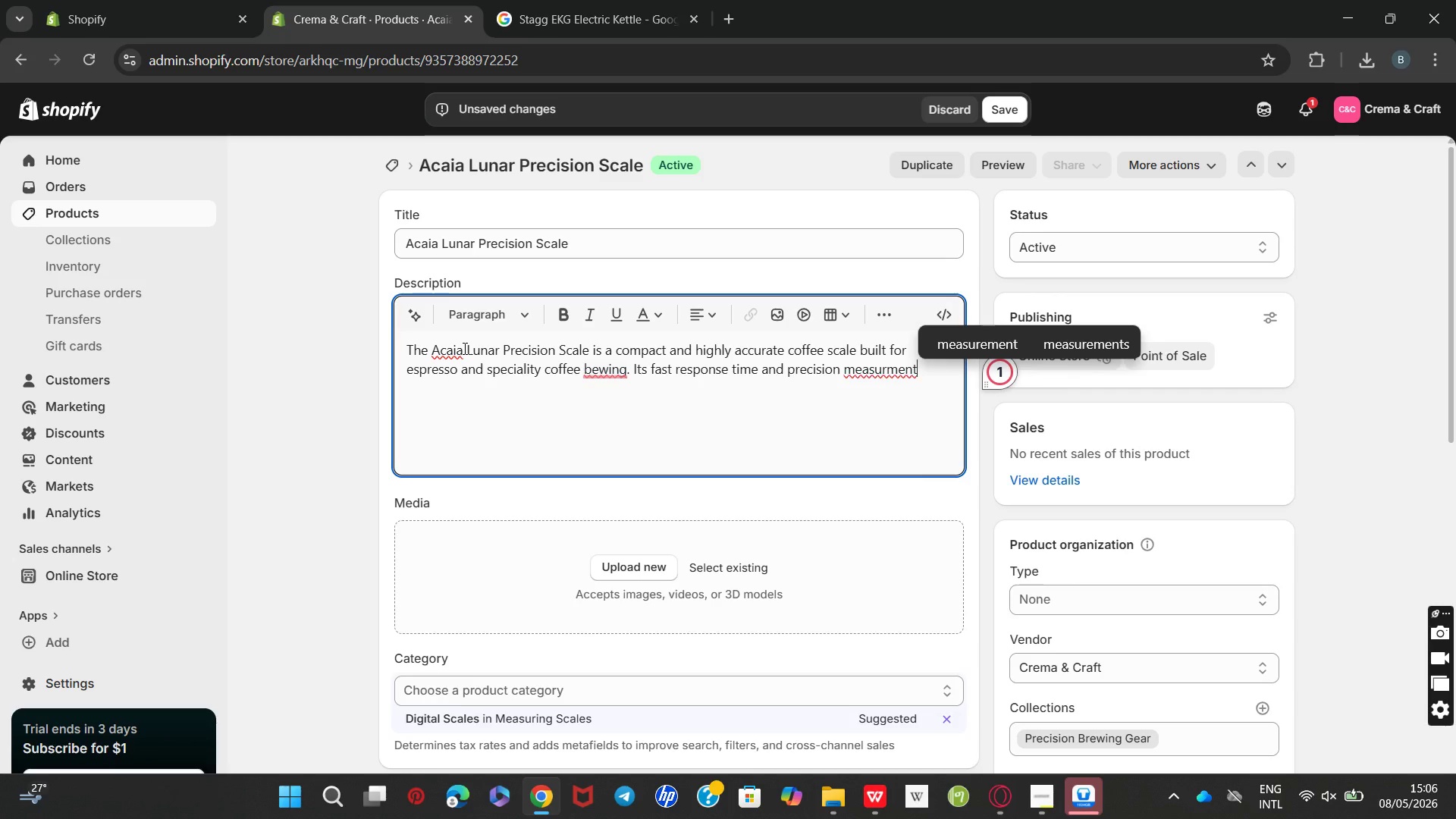 
left_click([954, 349])
 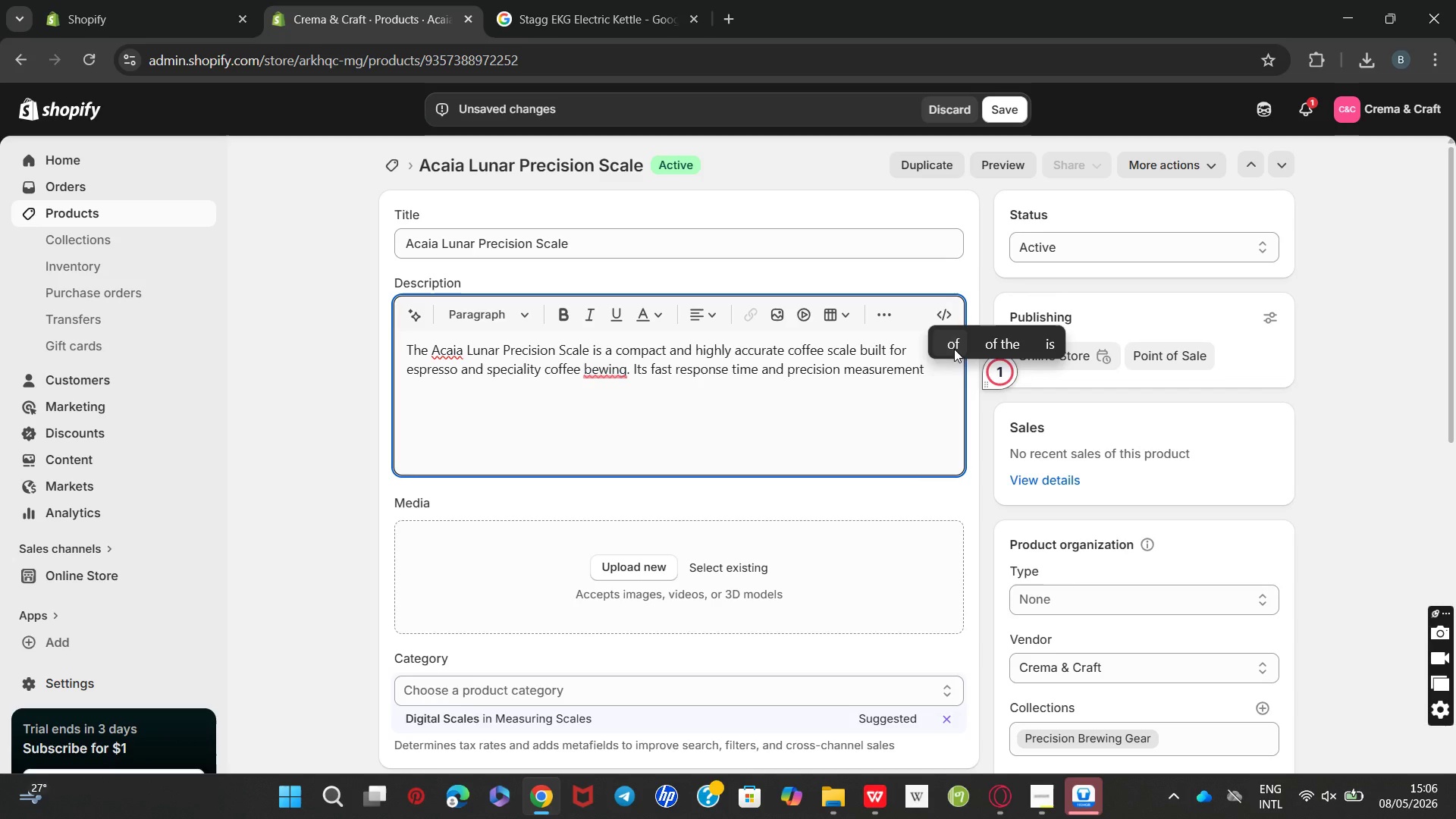 
wait(5.61)
 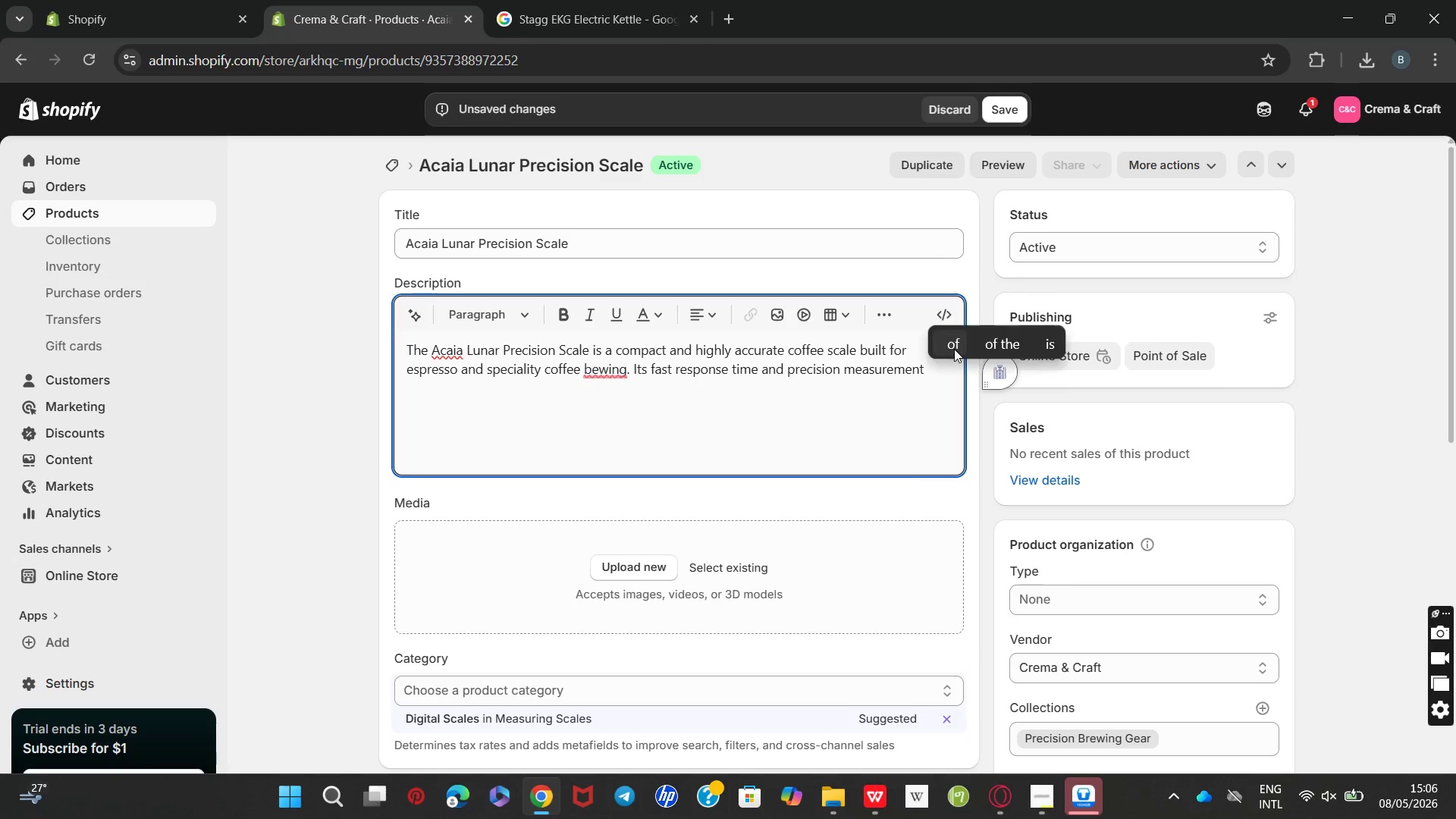 
type(help improve extraction consistent)
key(Backspace)
type(cy and brewing accuracy. The durable water resistab)
key(Backspace)
type(nt alumuniy)
key(Backspace)
key(Backspace)
type(ium)
 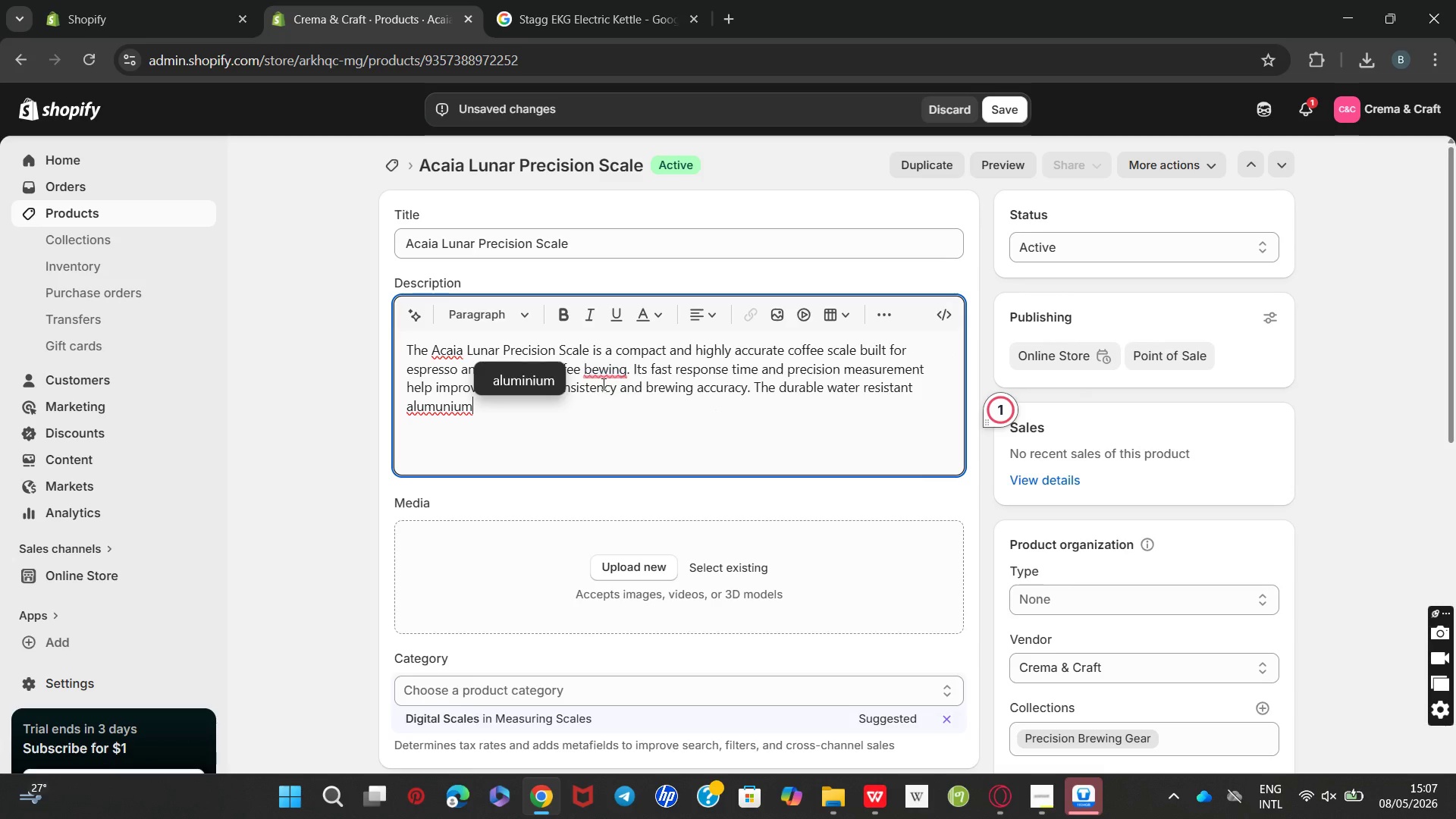 
left_click([530, 384])
 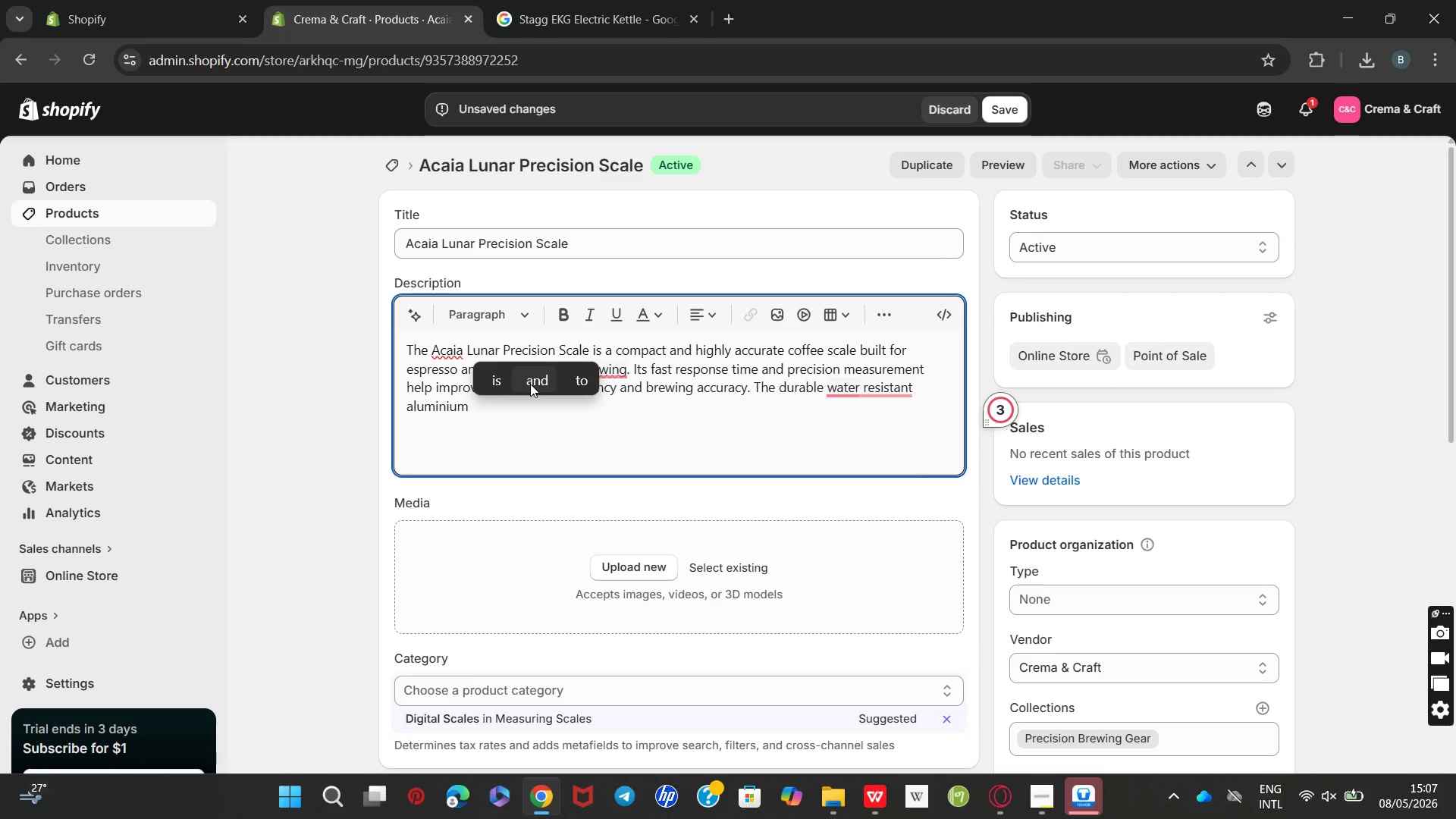 
wait(8.17)
 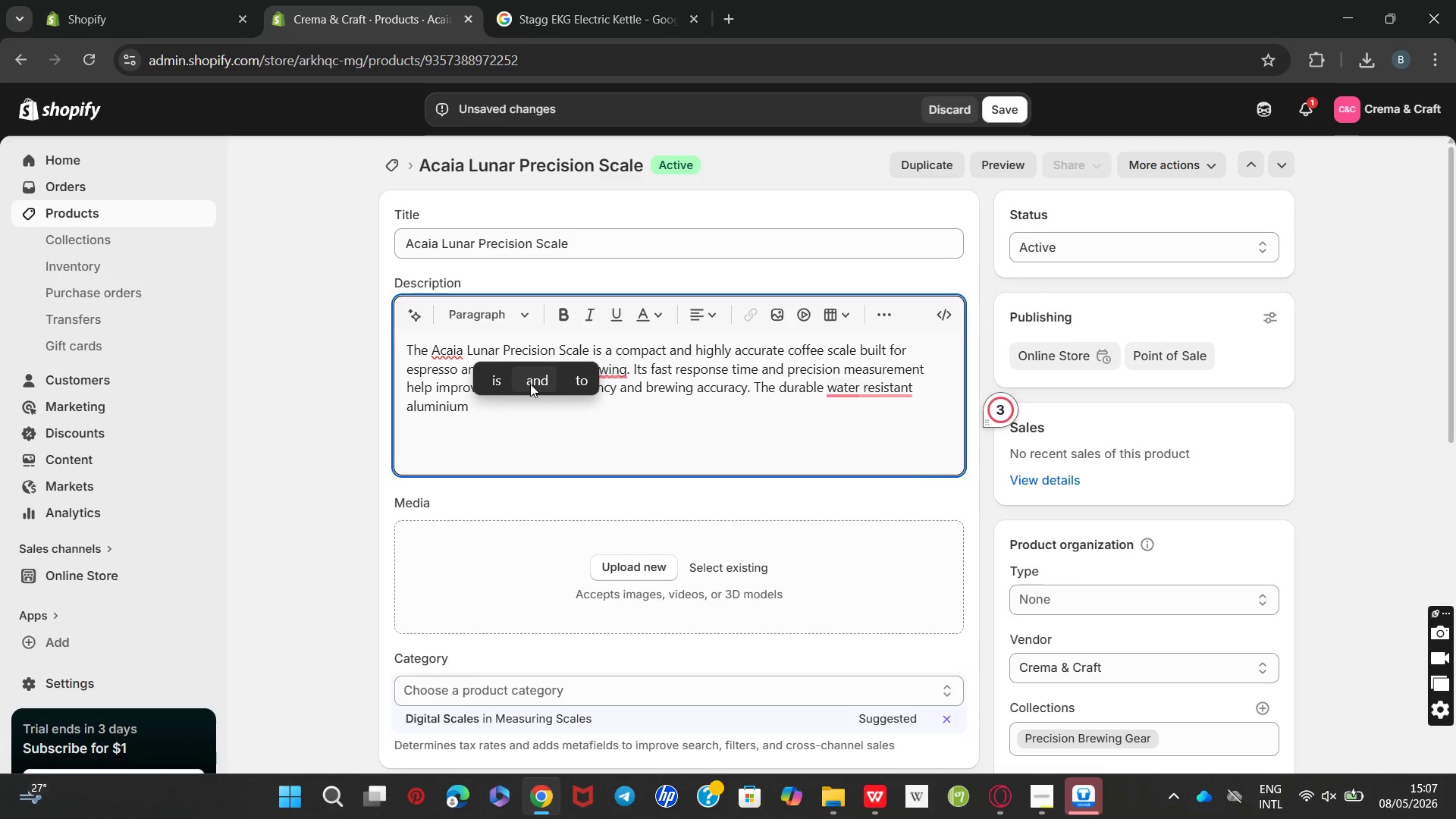 
type(body makes it suitable )
 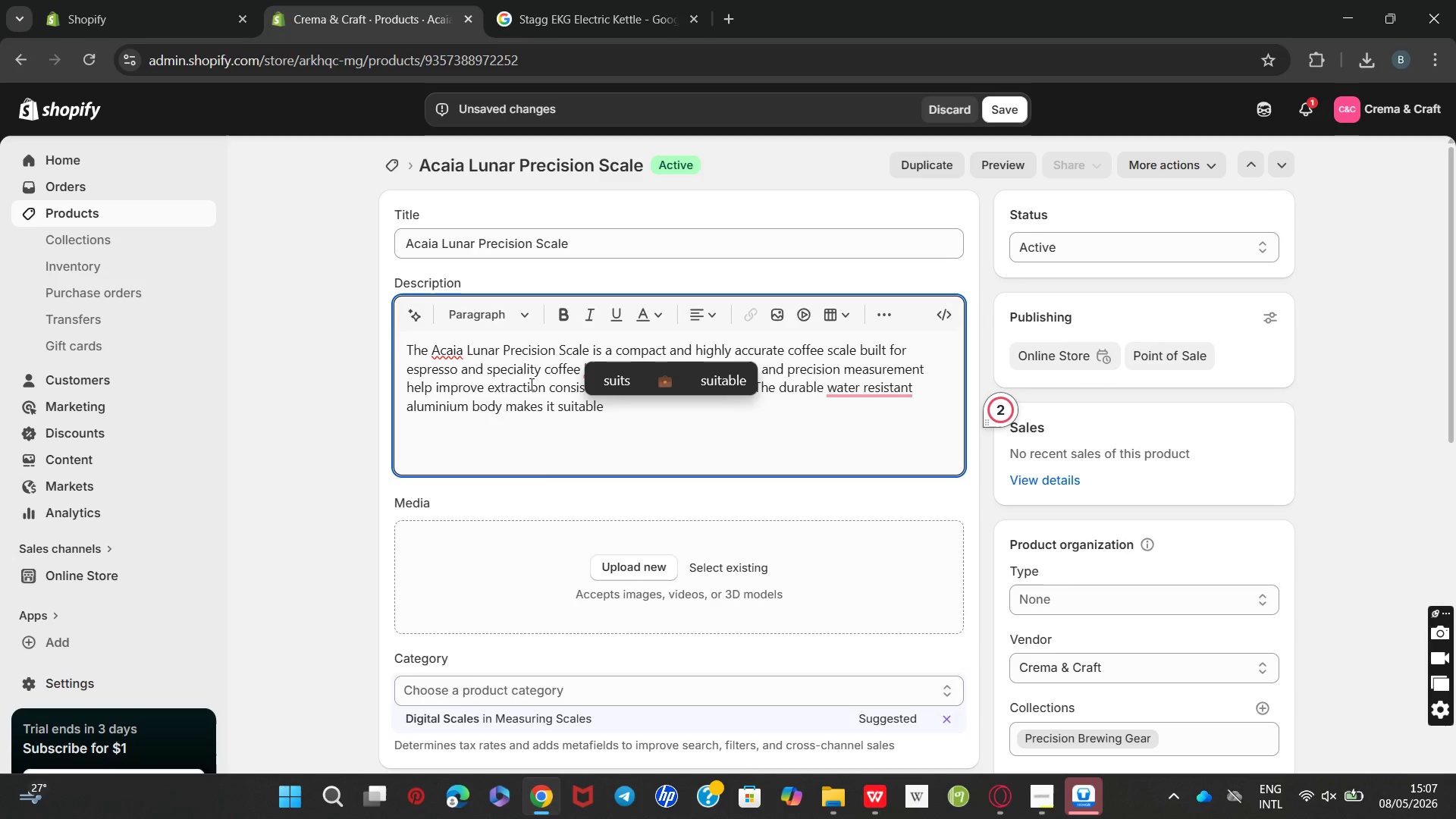 
type(for demanding daily use in home or cafe envirn)
 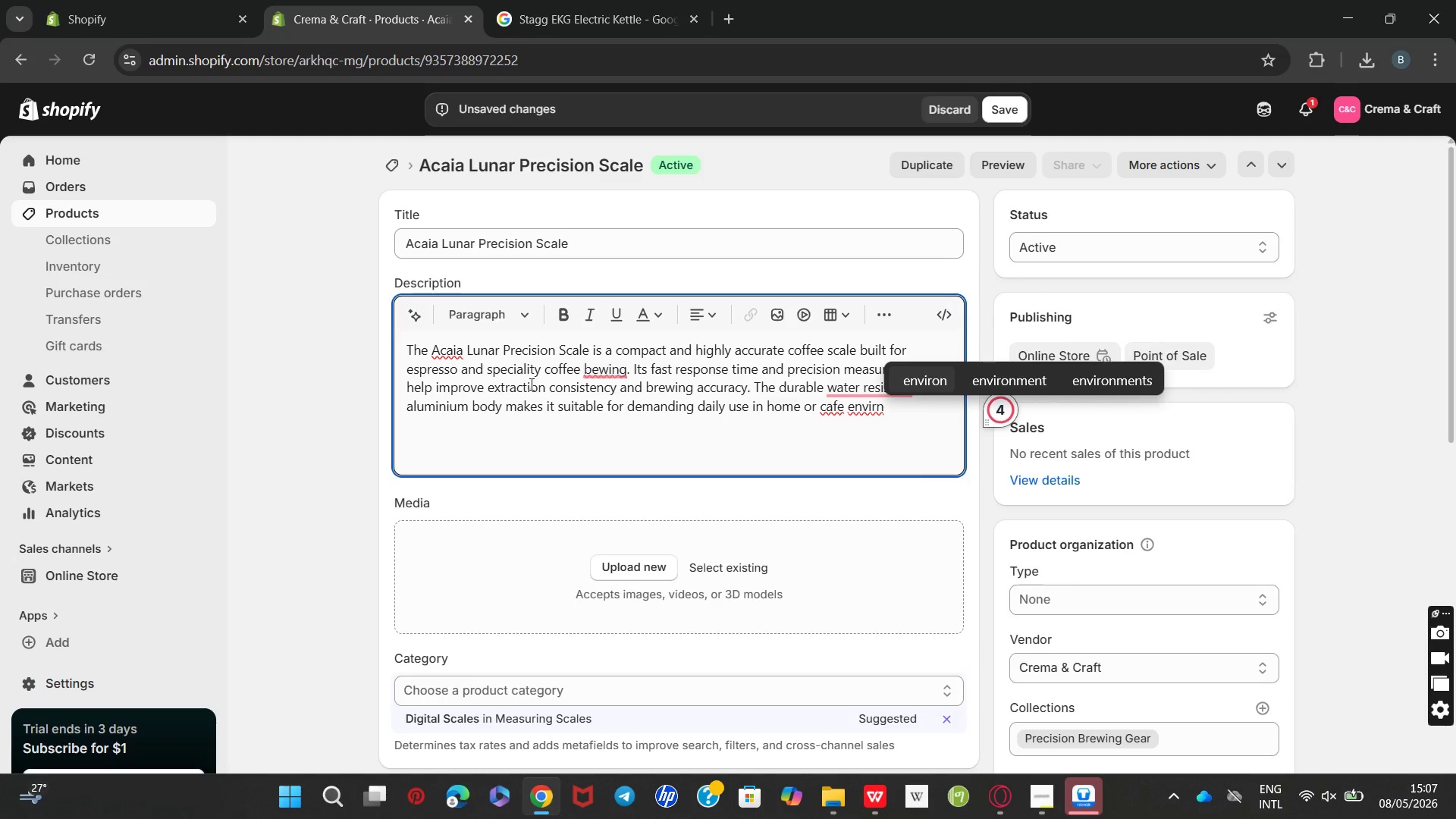 
key(Backspace)
type(onments. Bluetooth connectivity )
 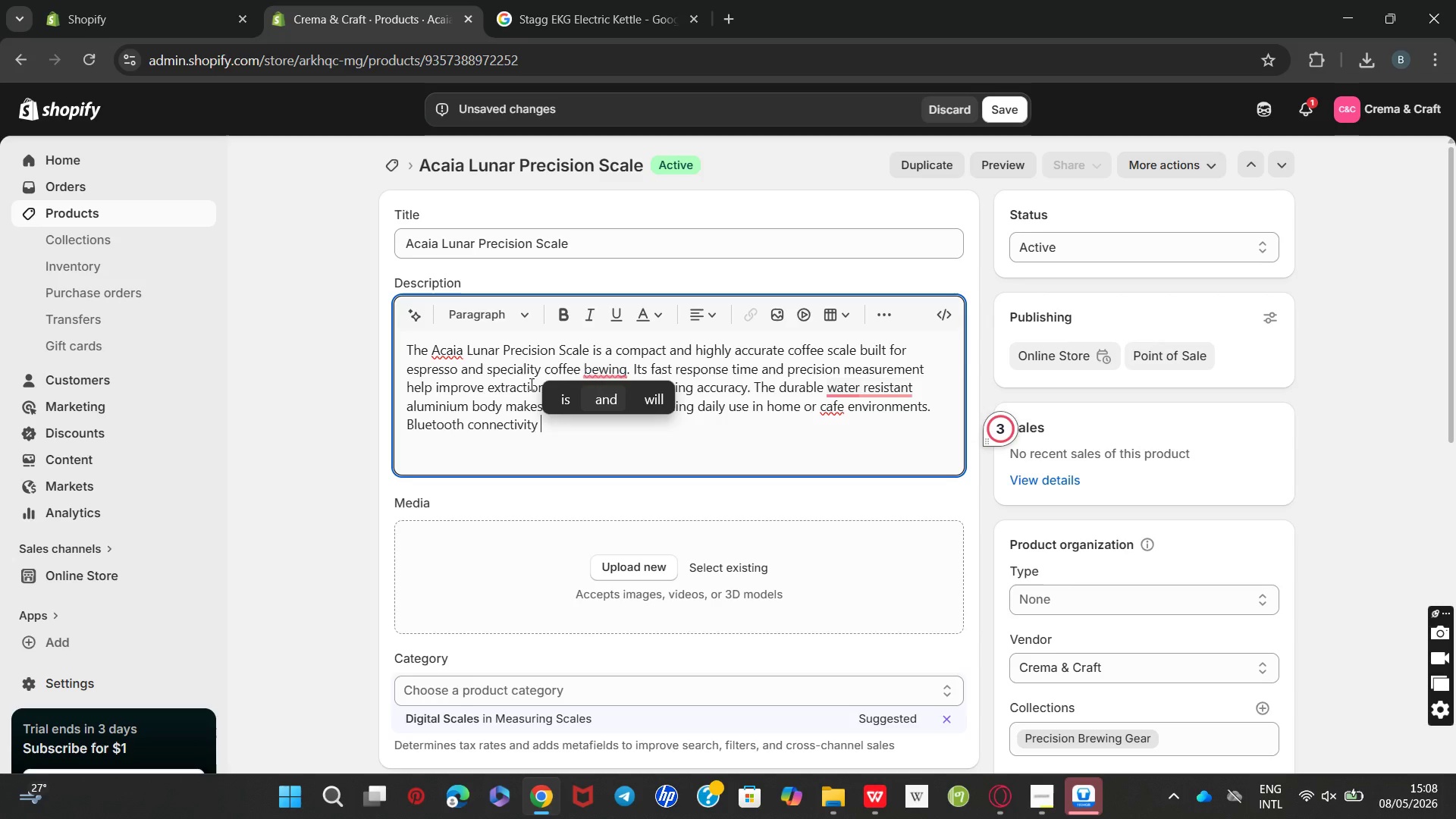 
type(ab)
key(Backspace)
type(nd smart brewing )
 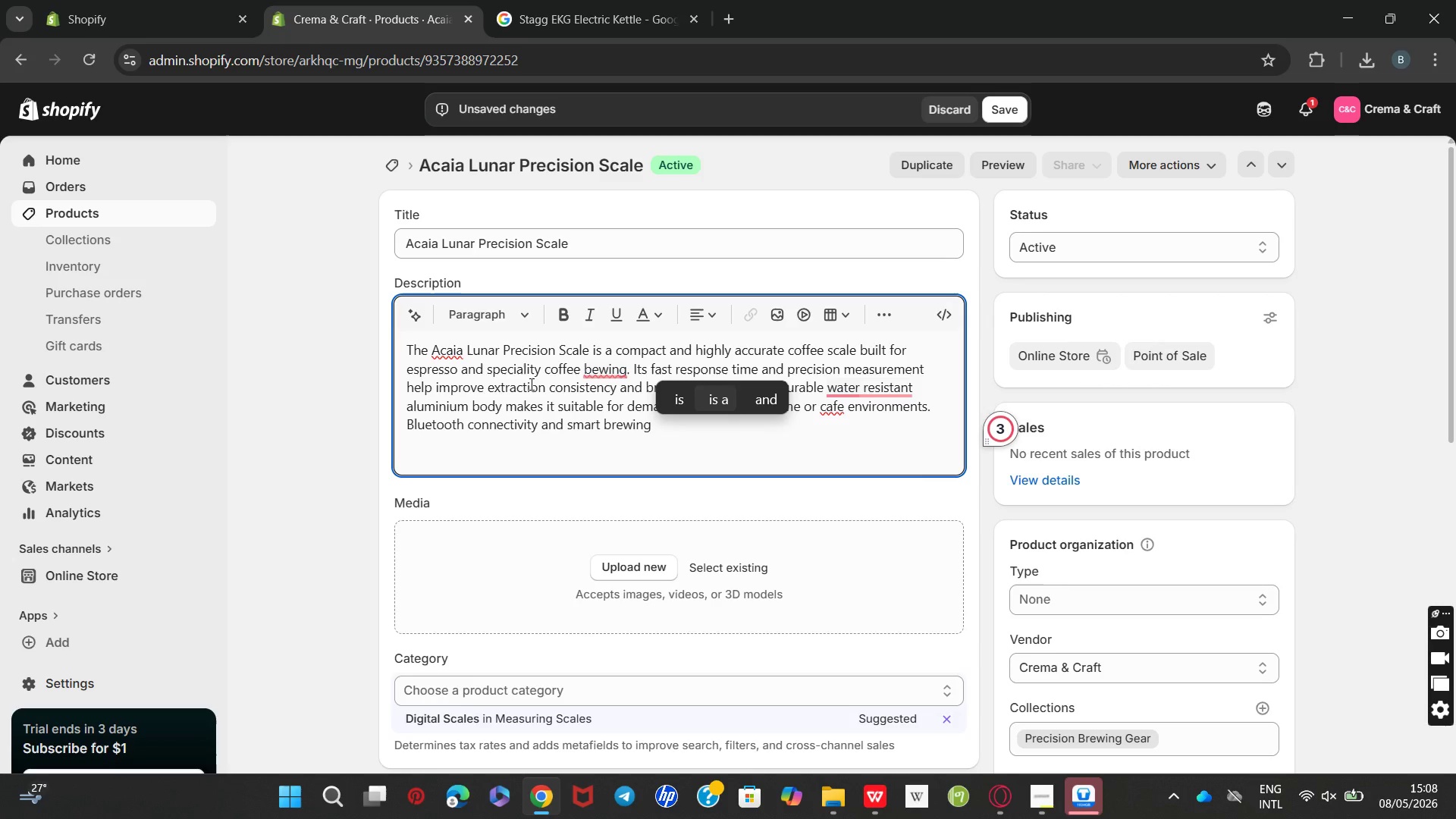 
type(modes enhance workflow efficen)
 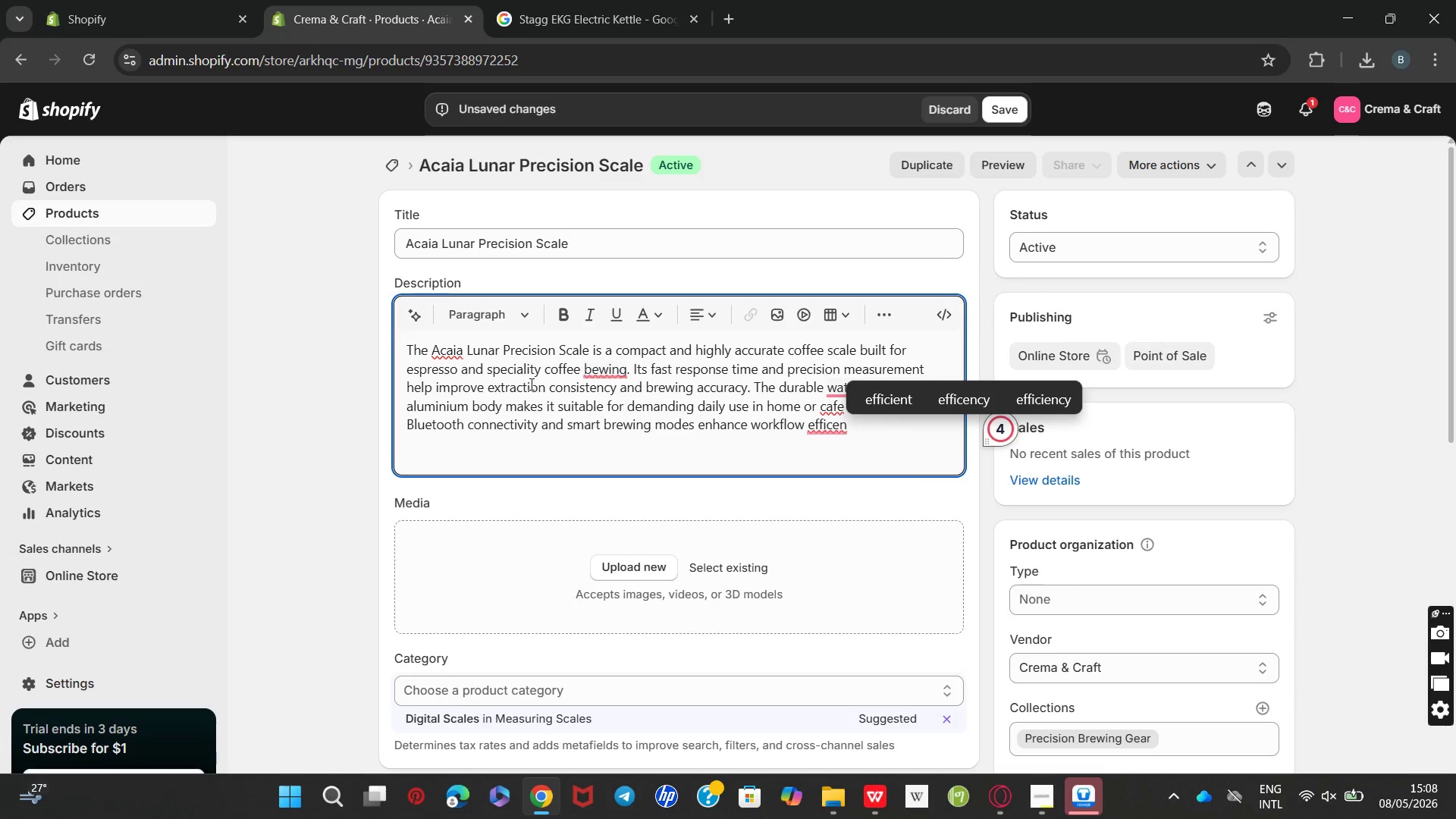 
type(cy)
 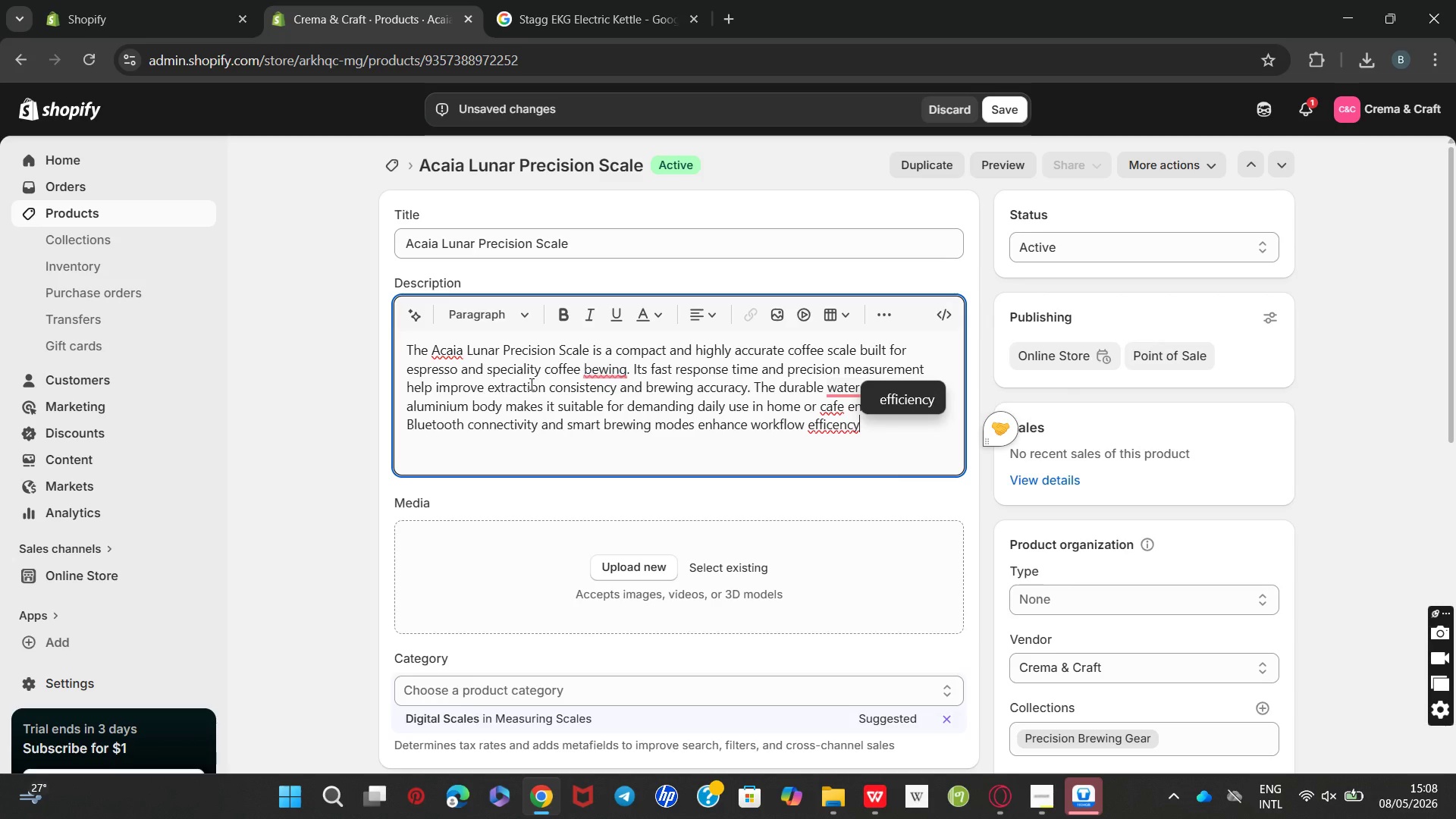 
key(Period)
 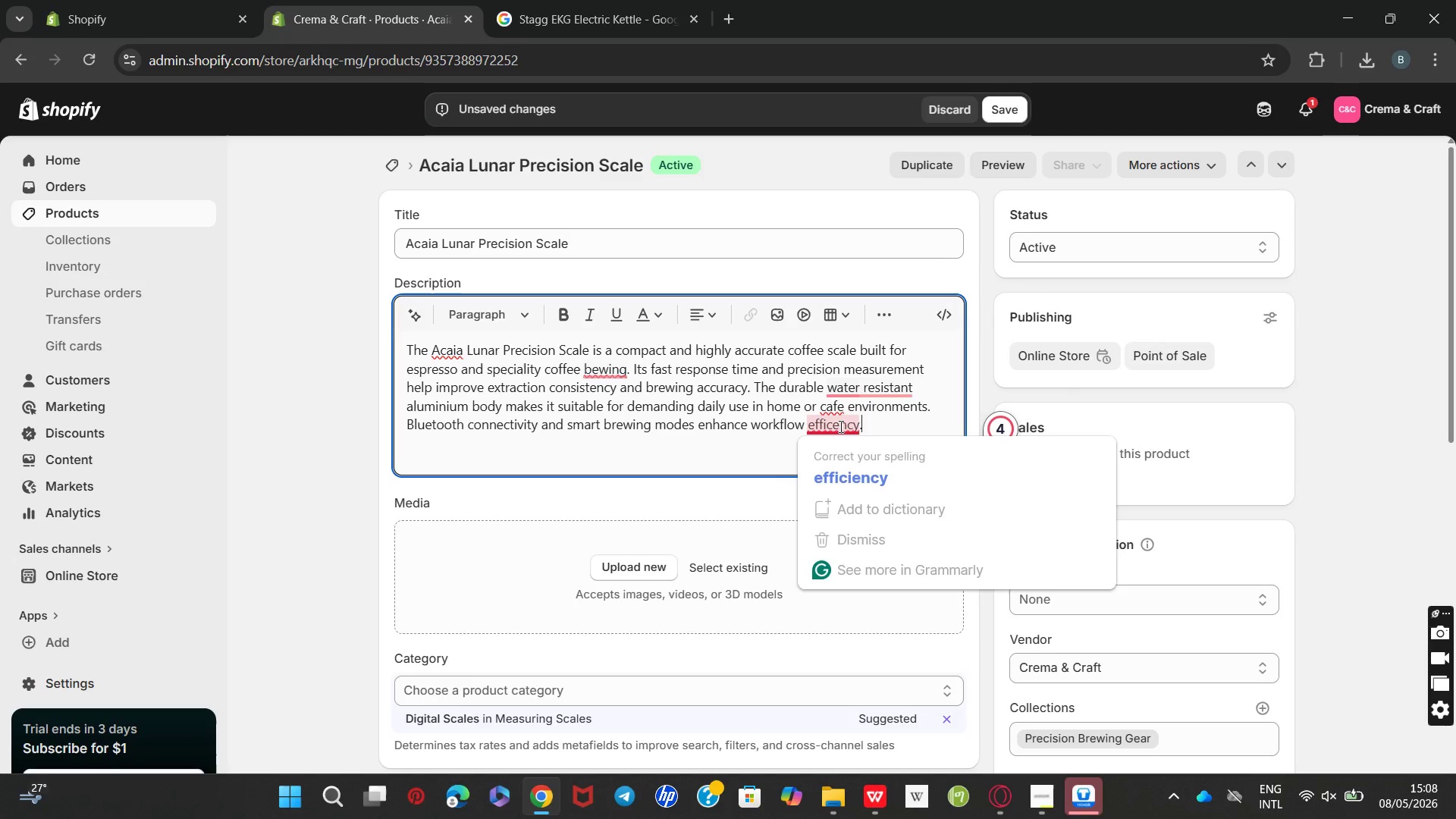 
left_click([838, 466])
 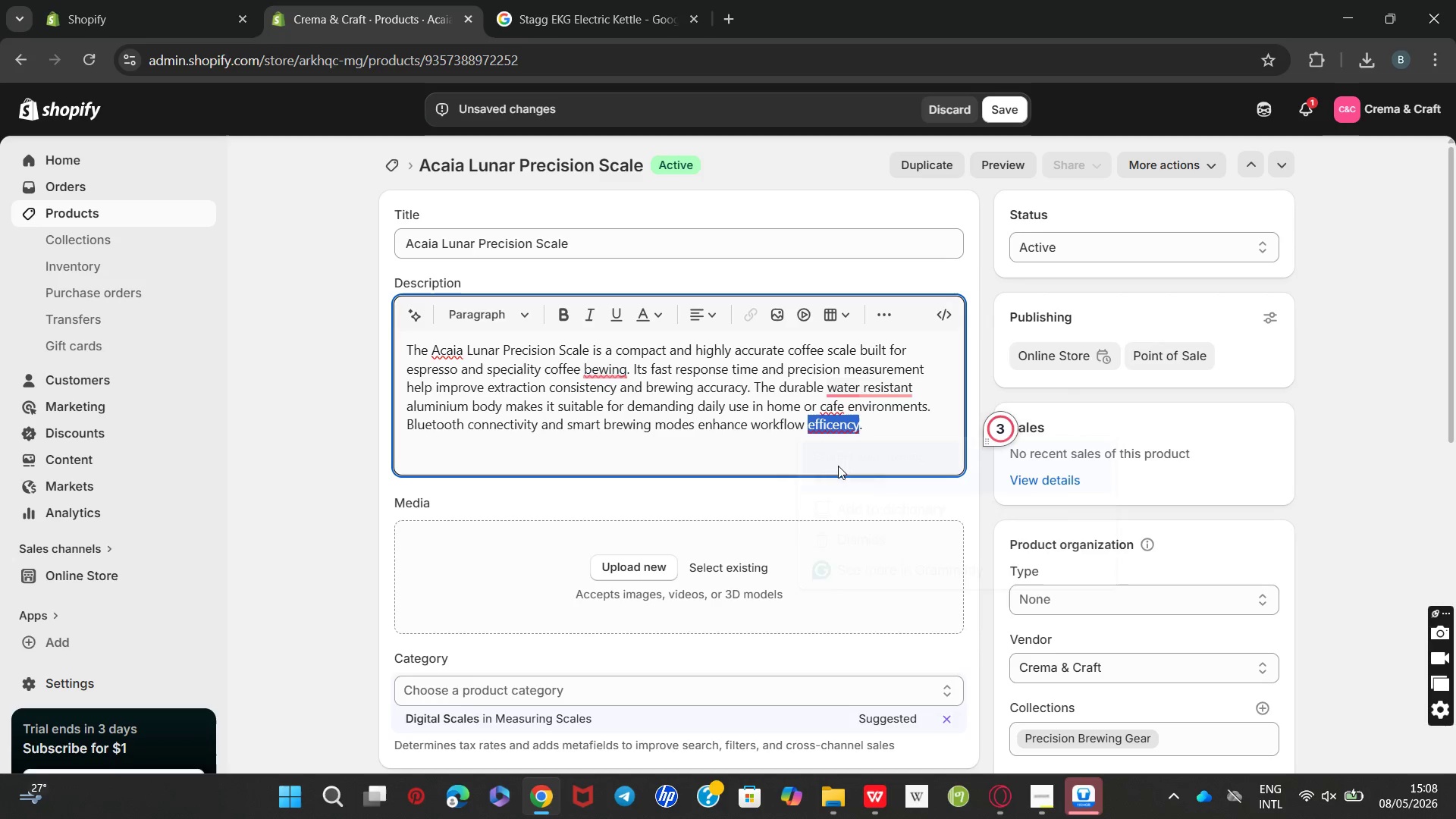 
key(Unknown)
 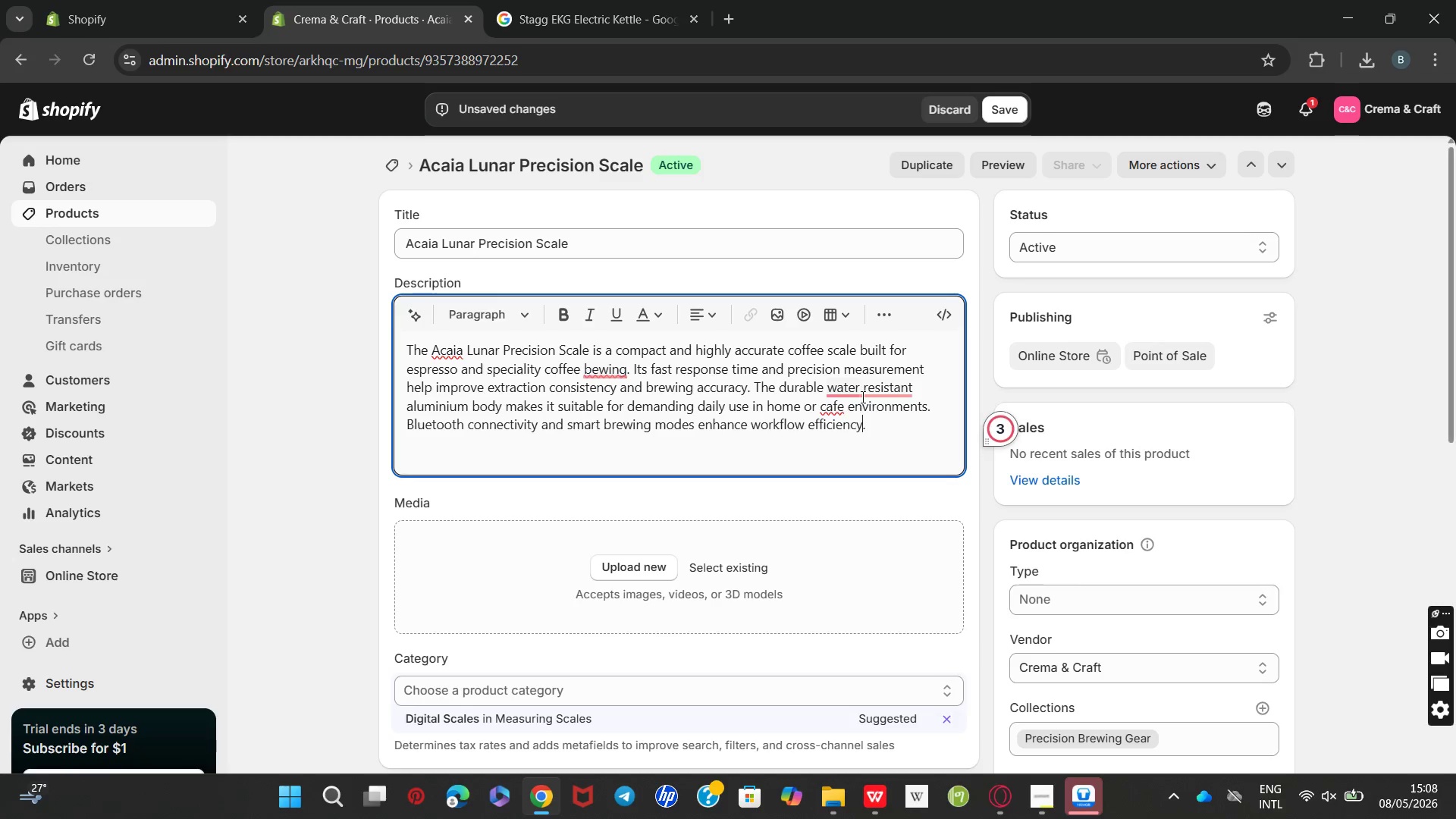 
key(Unknown)
 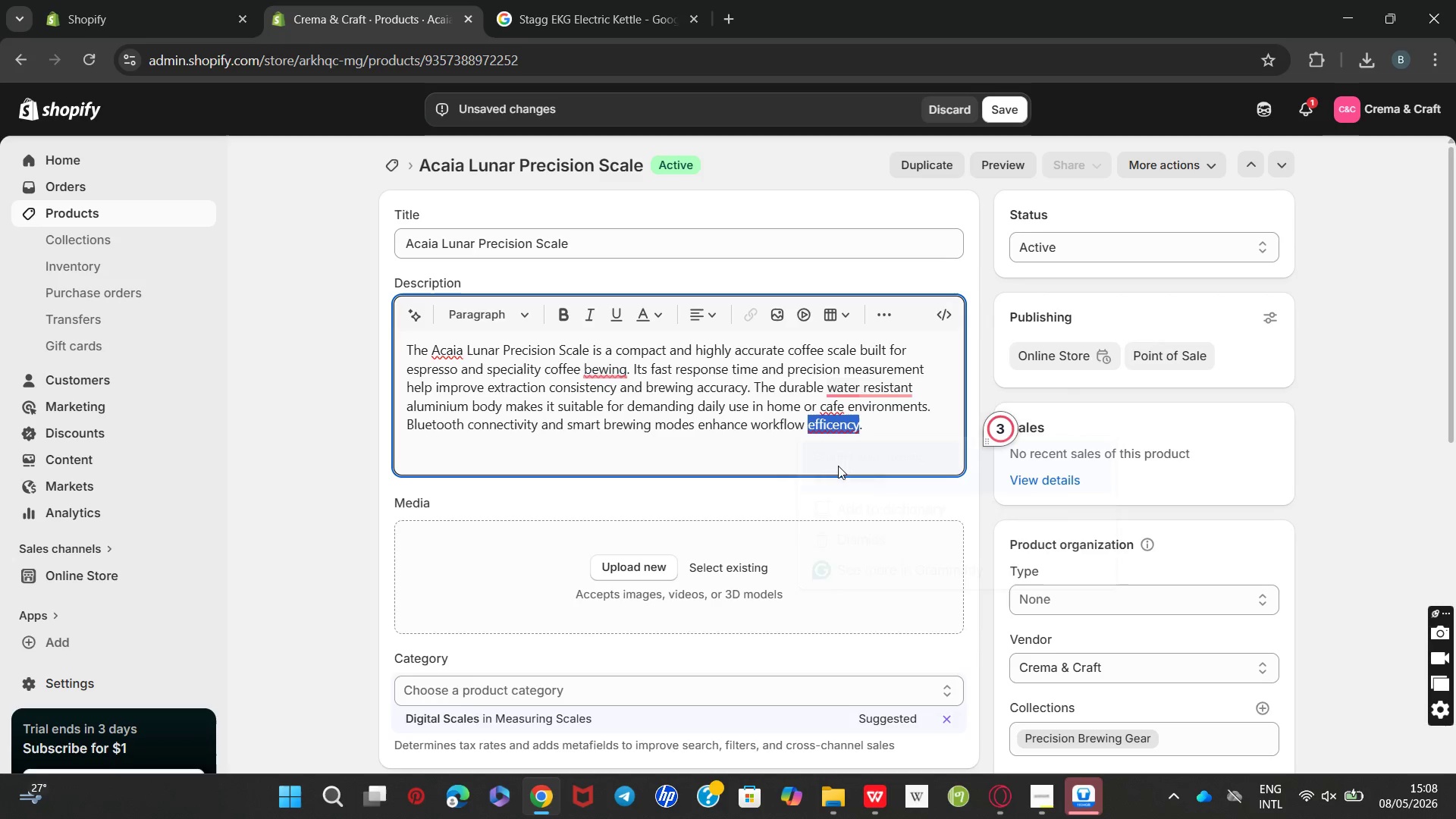 
key(Unknown)
 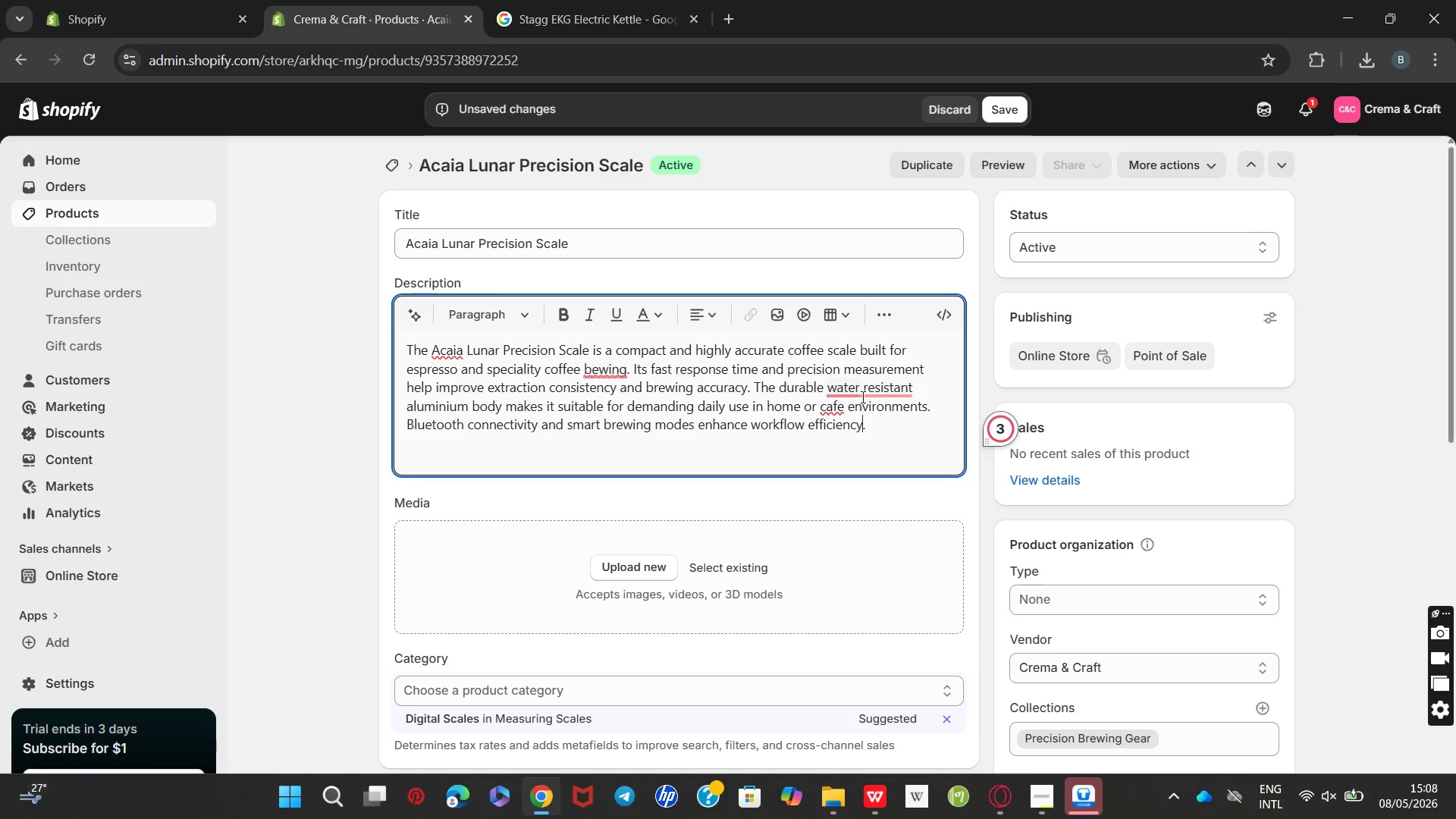 
key(Unknown)
 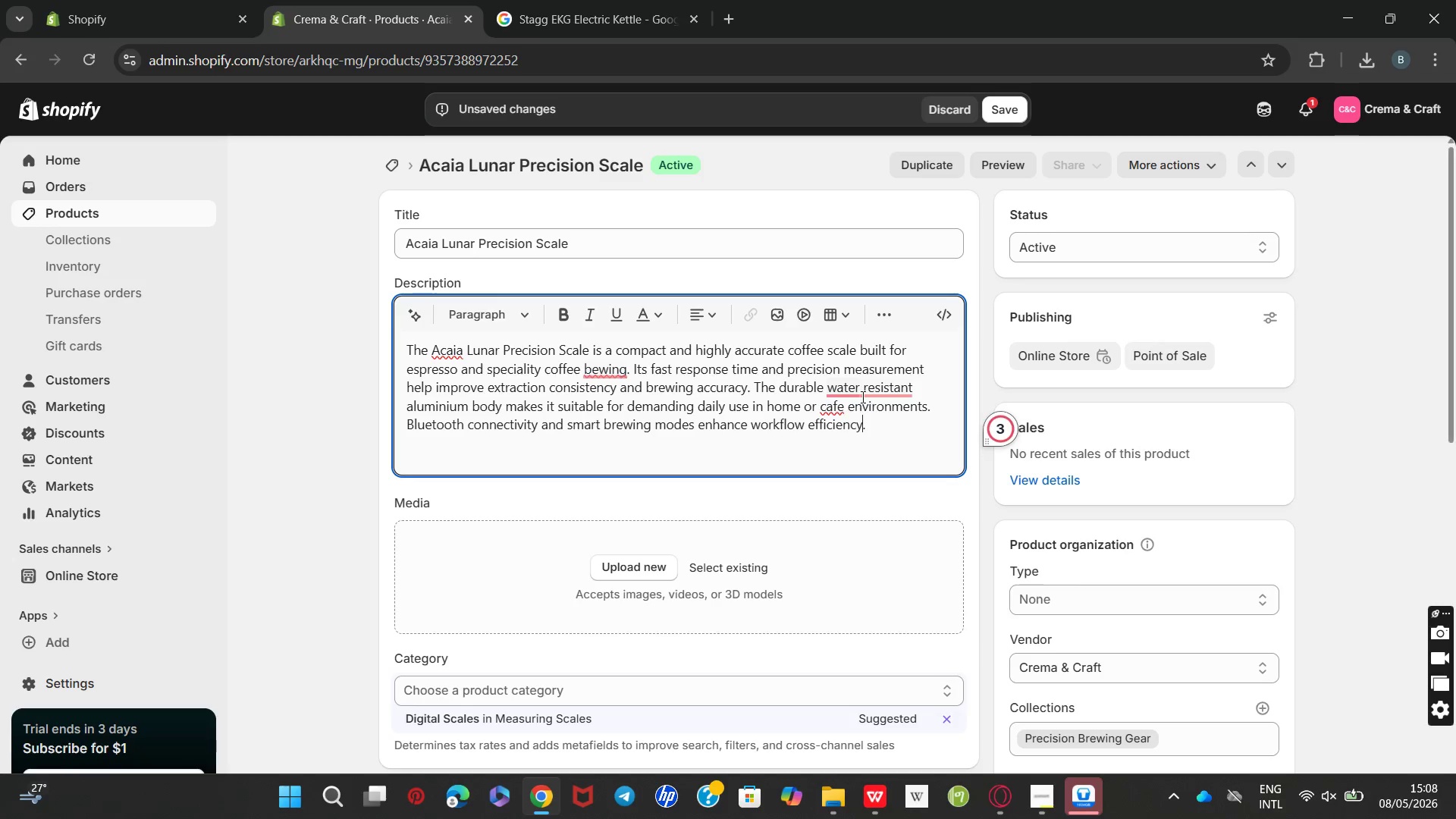 
key(Unknown)
 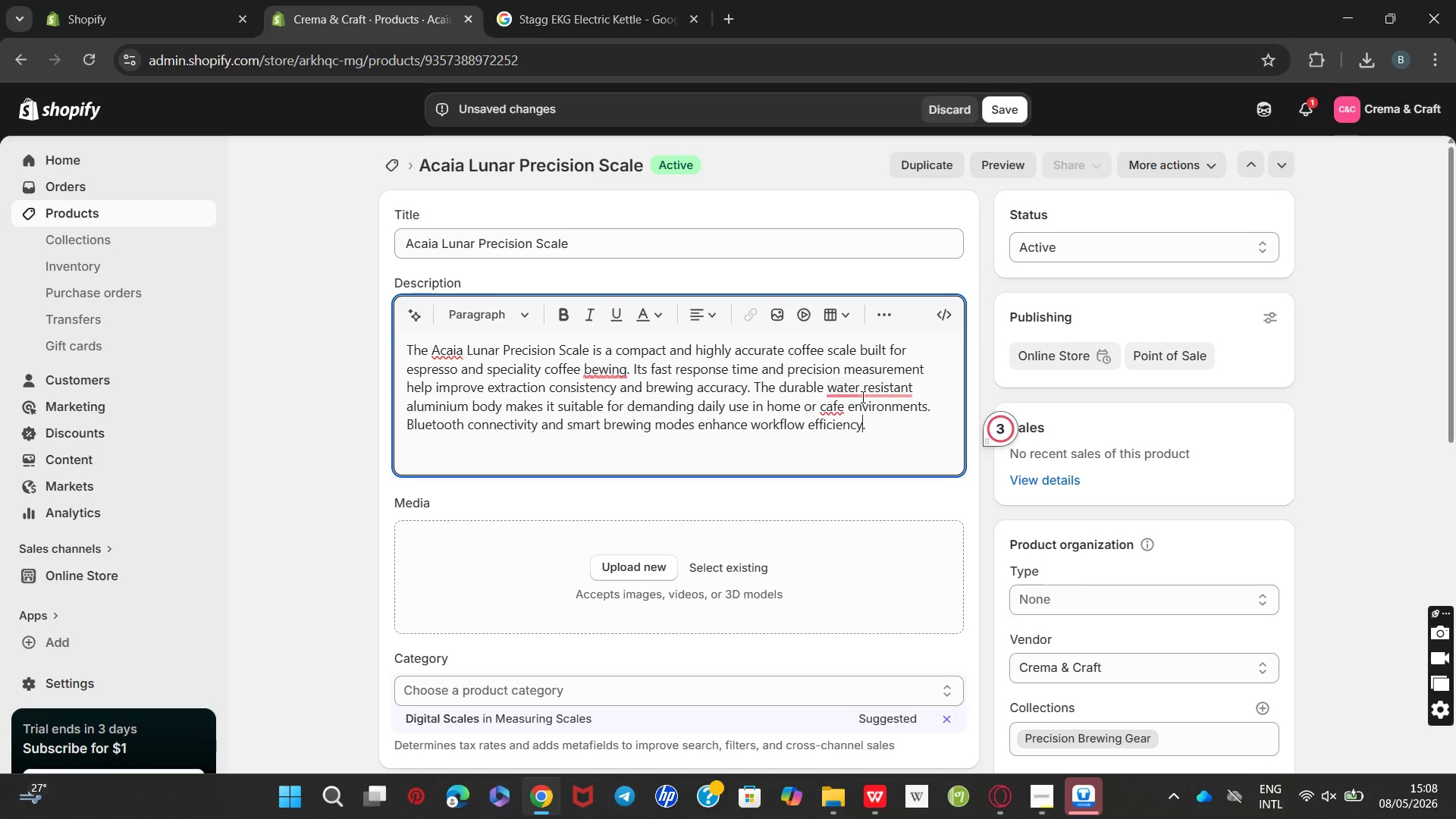 
key(Unknown)
 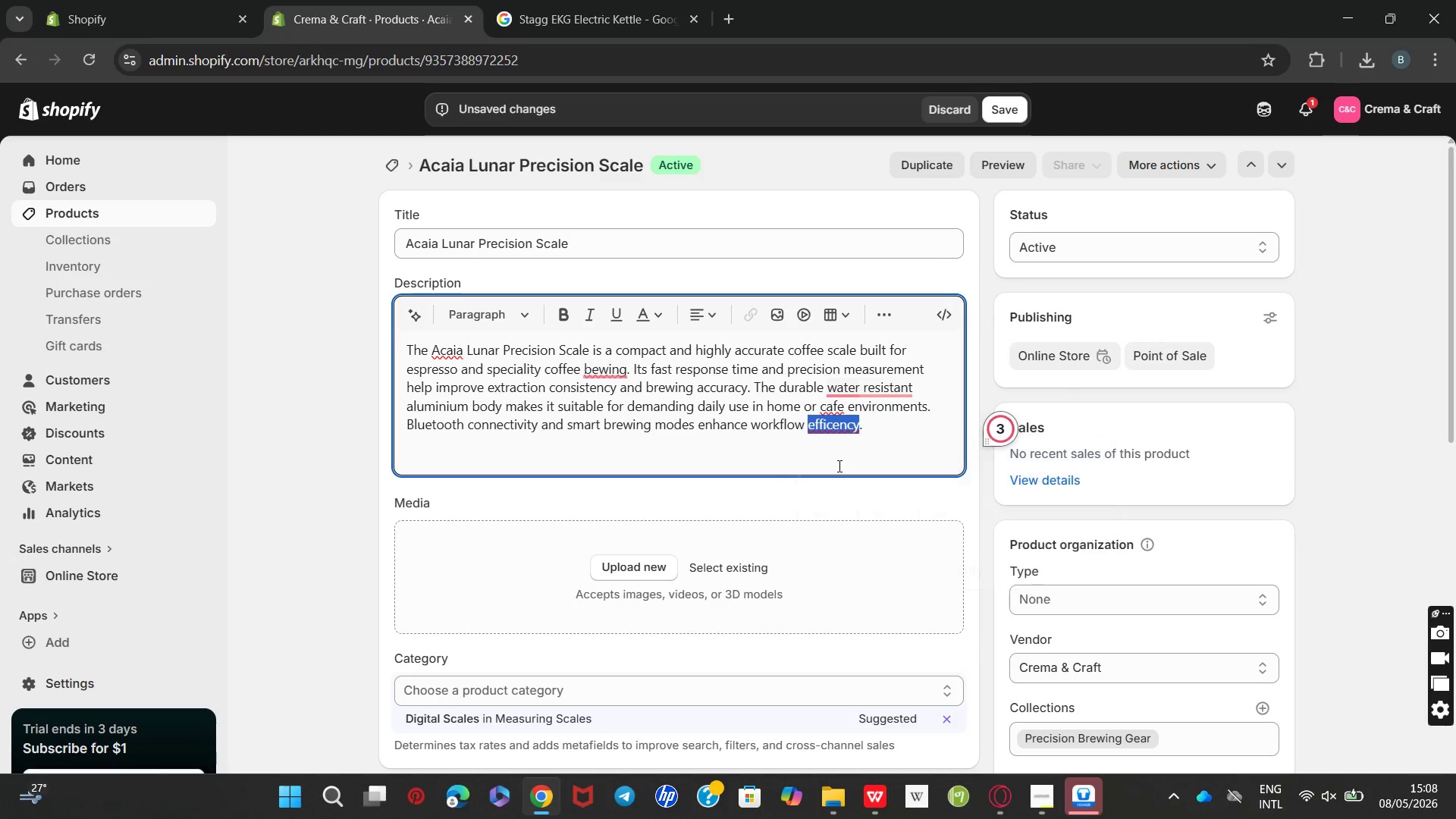 
key(Unknown)
 